 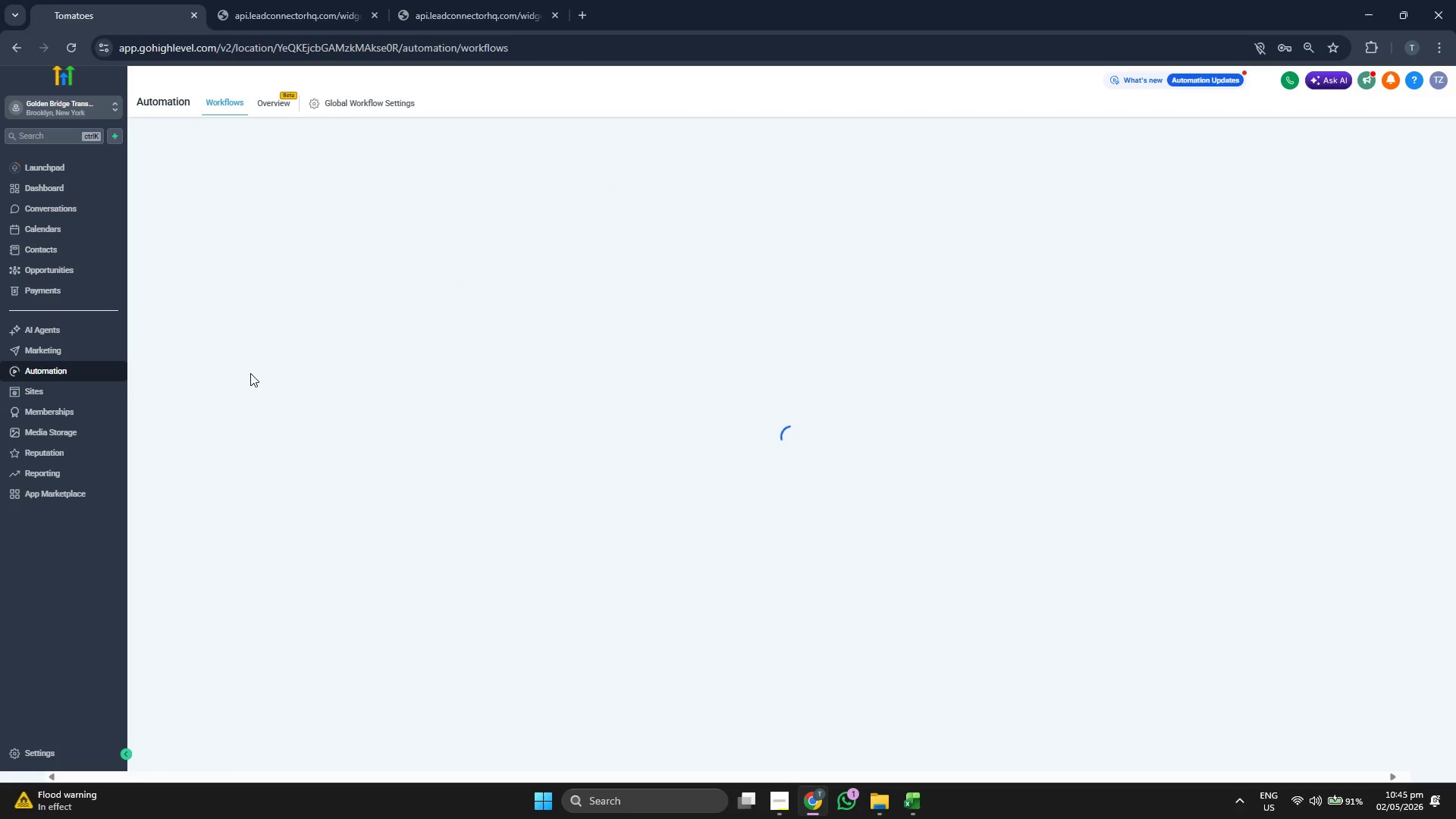 
left_click([927, 478])
 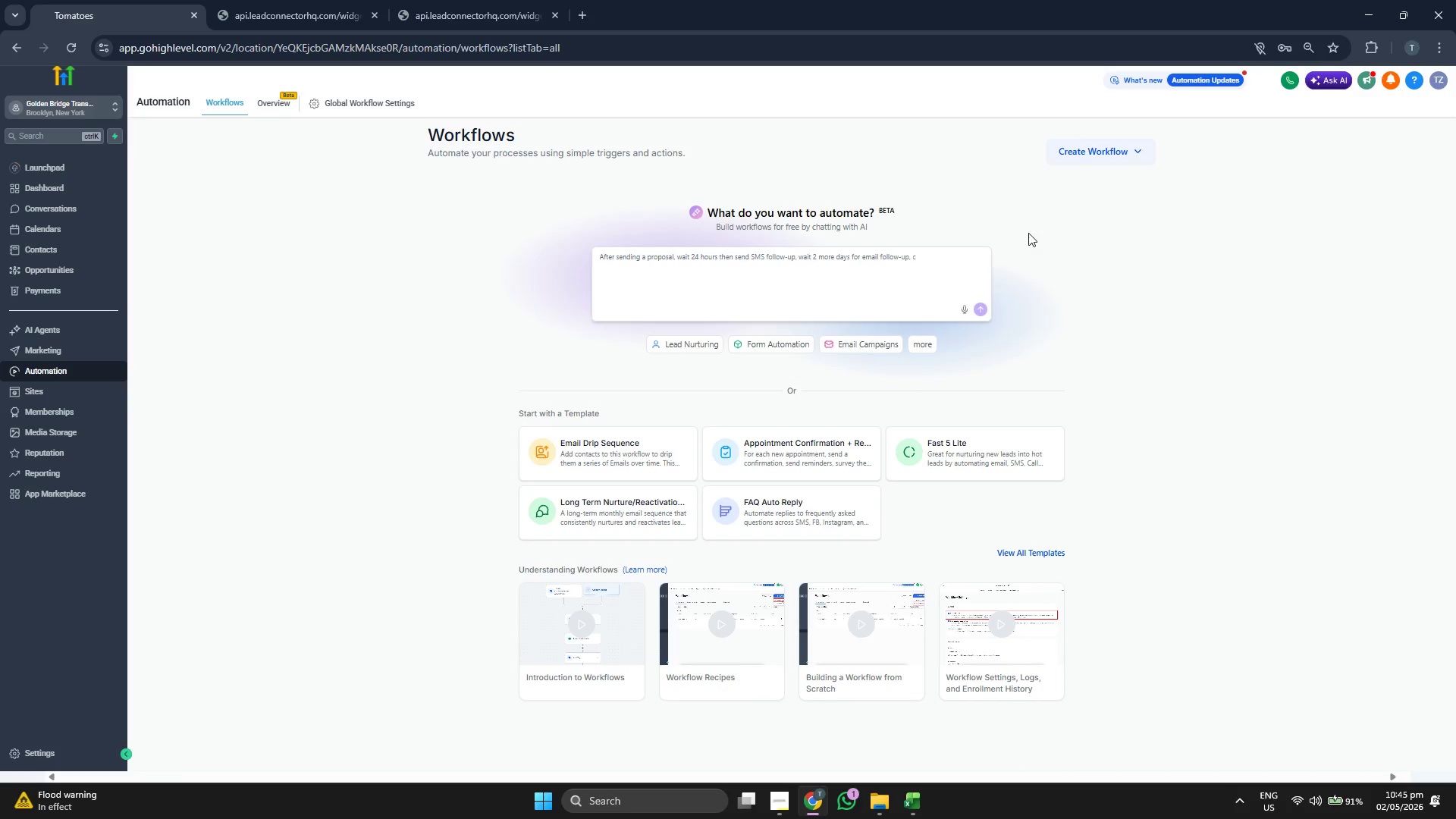 
left_click([1080, 152])
 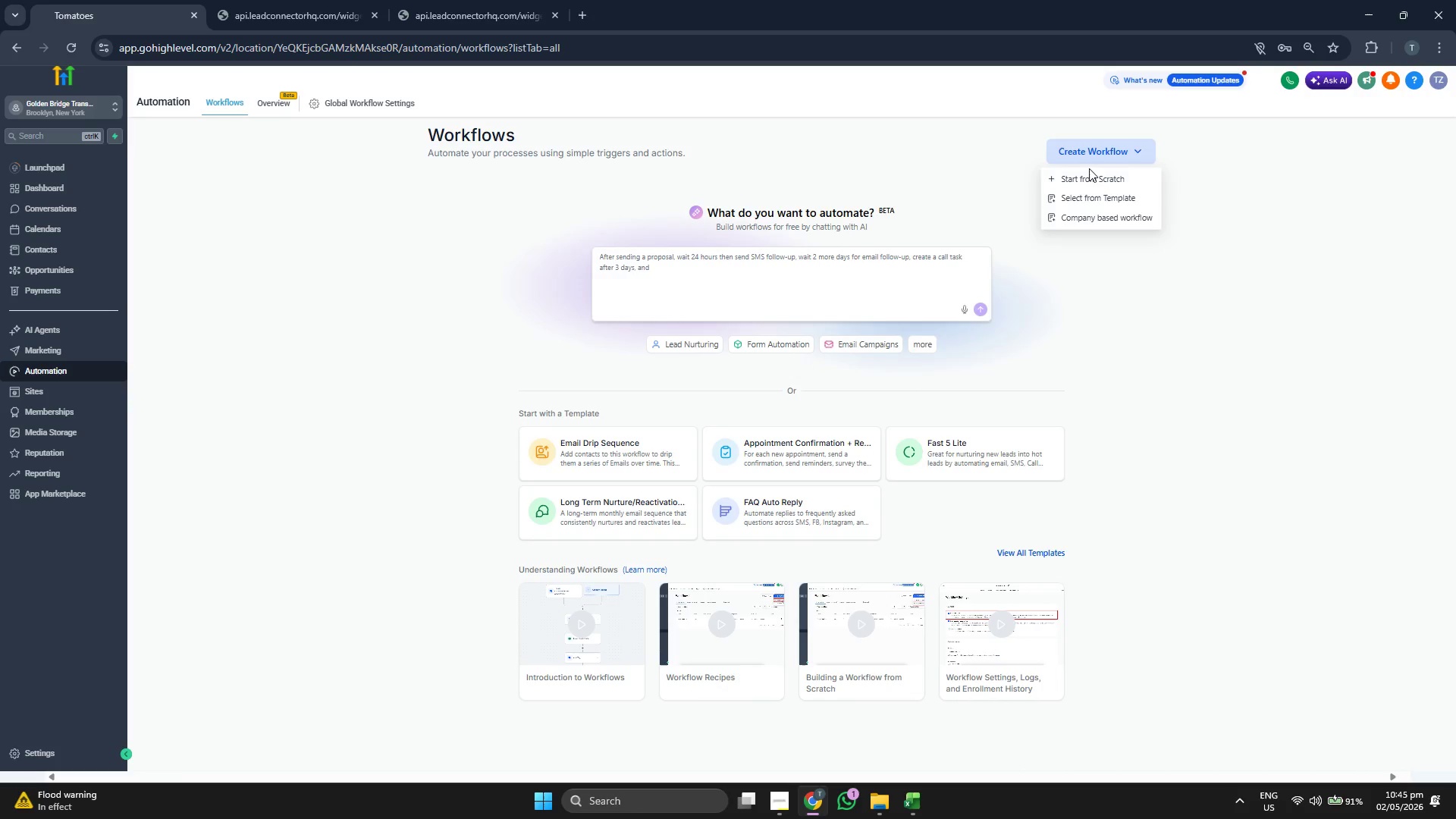 
left_click([1092, 177])
 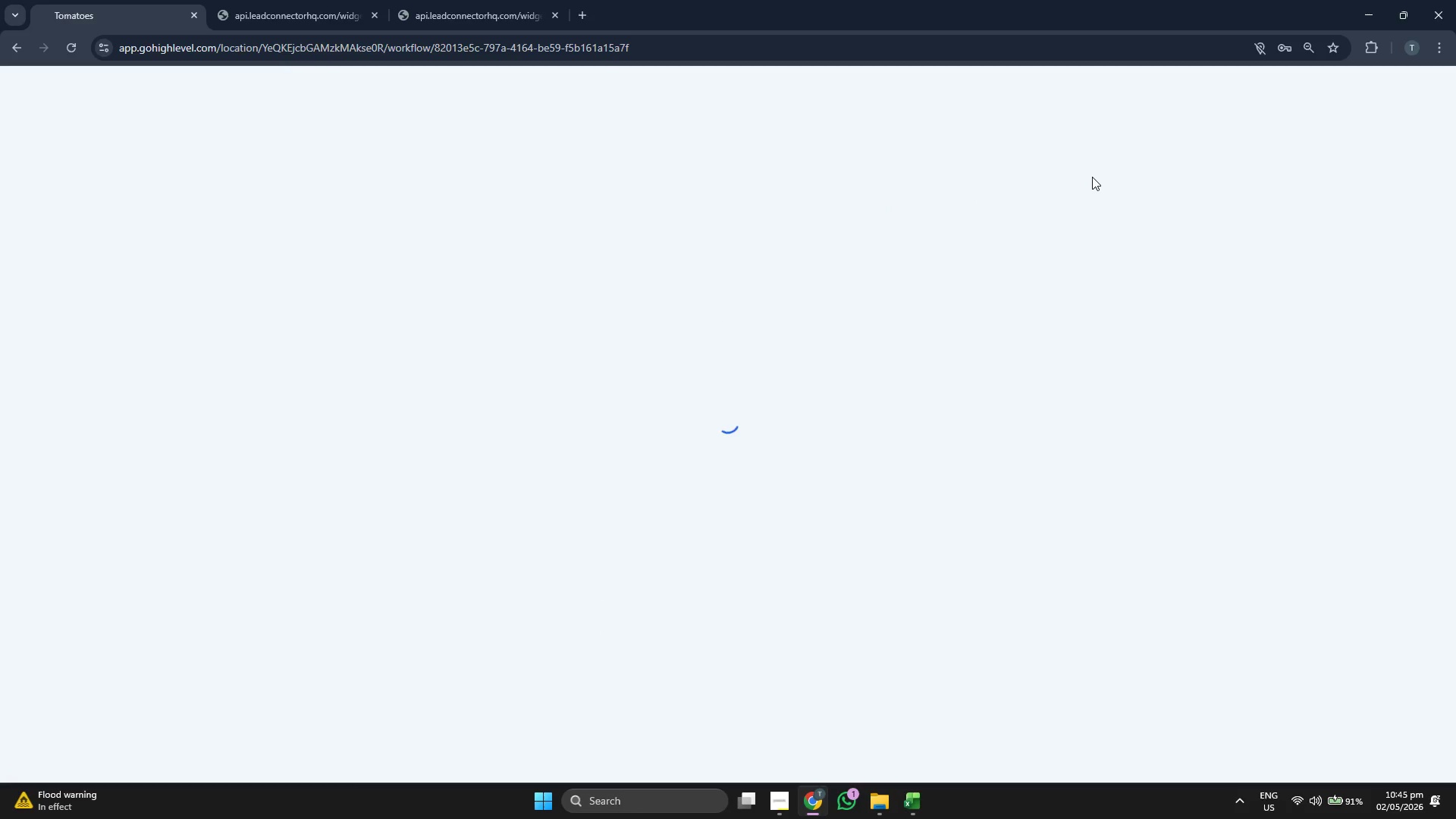 
wait(9.61)
 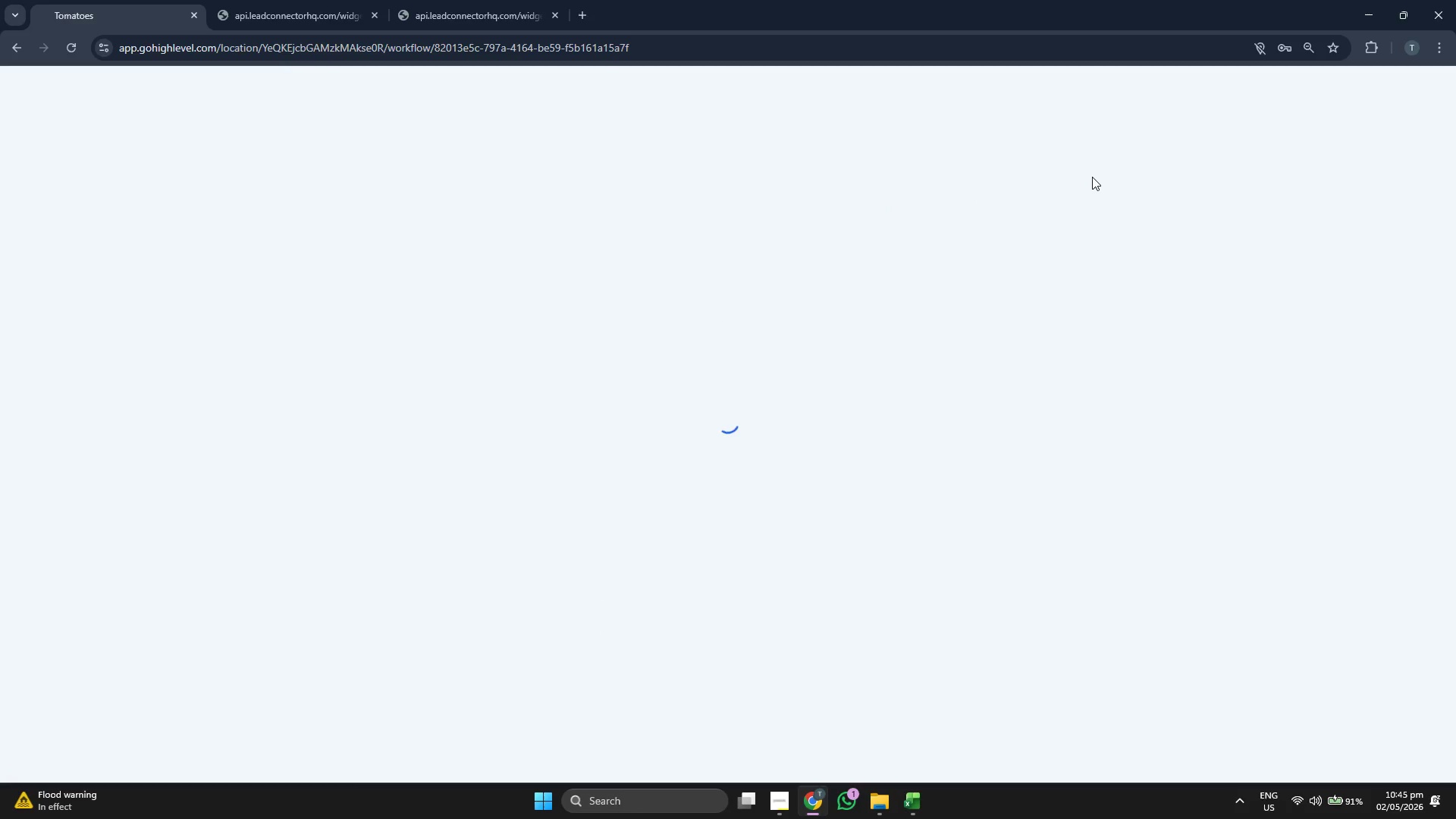 
left_click([832, 519])
 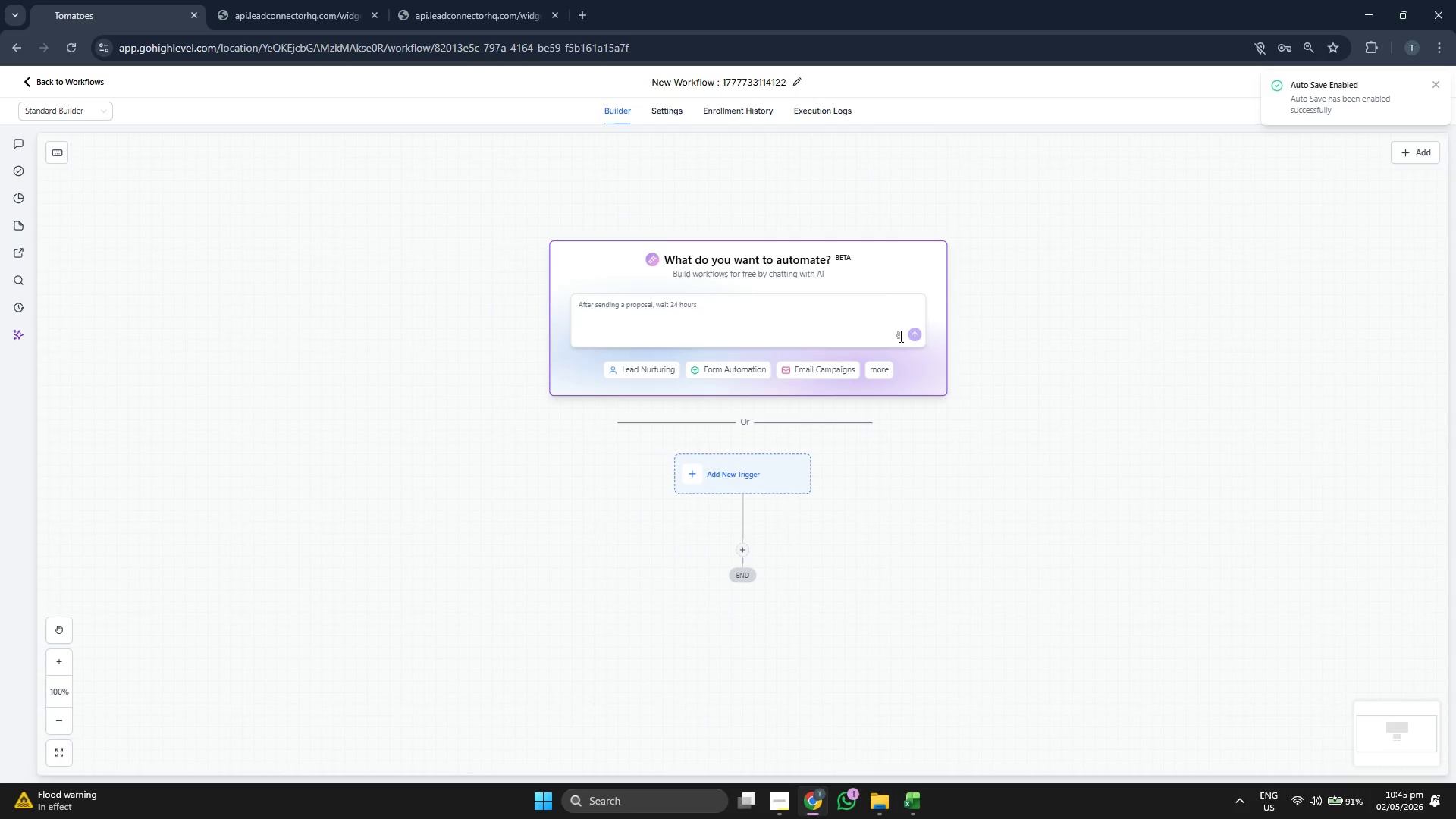 
double_click([766, 85])
 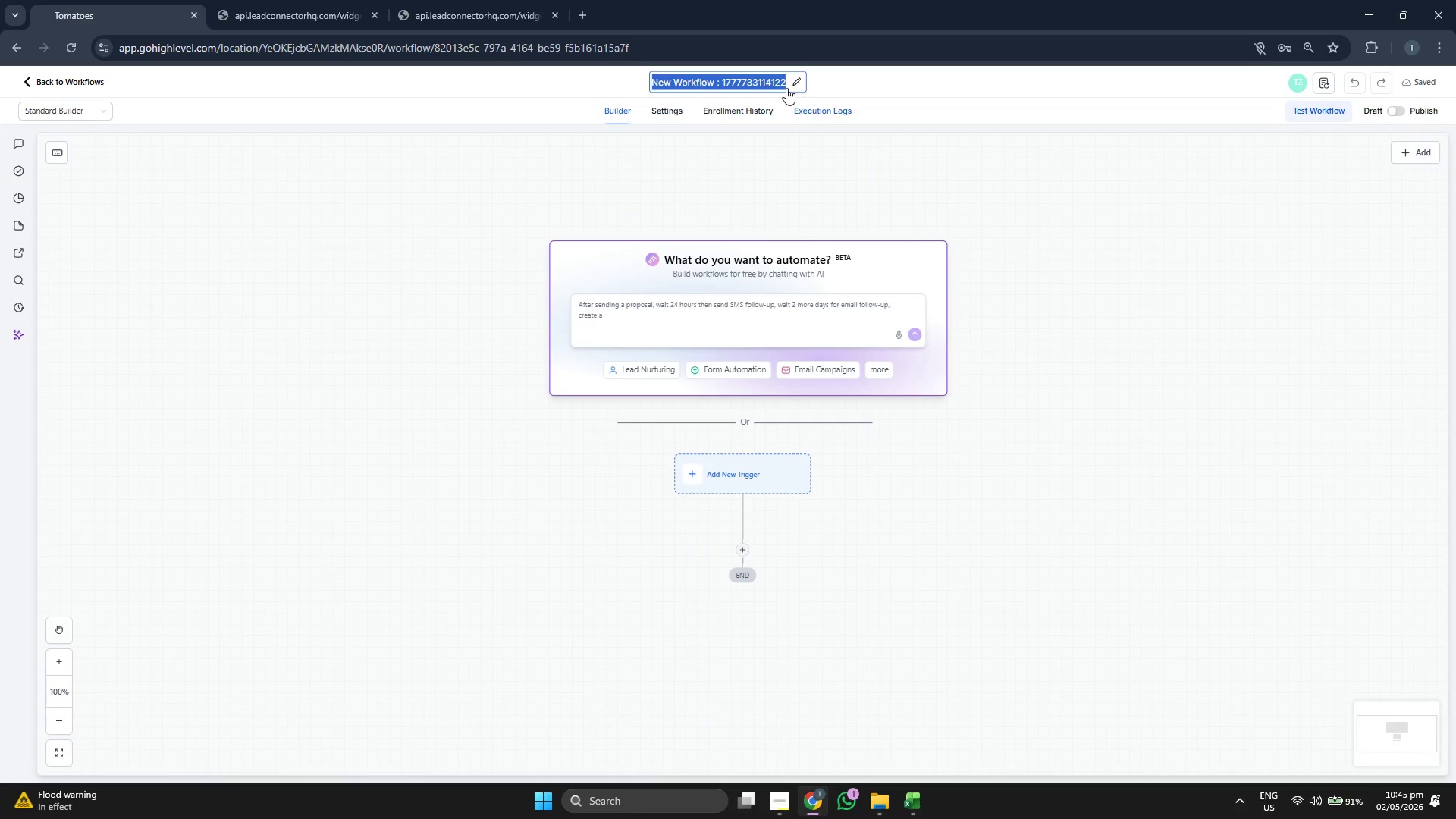 
left_click([778, 82])
 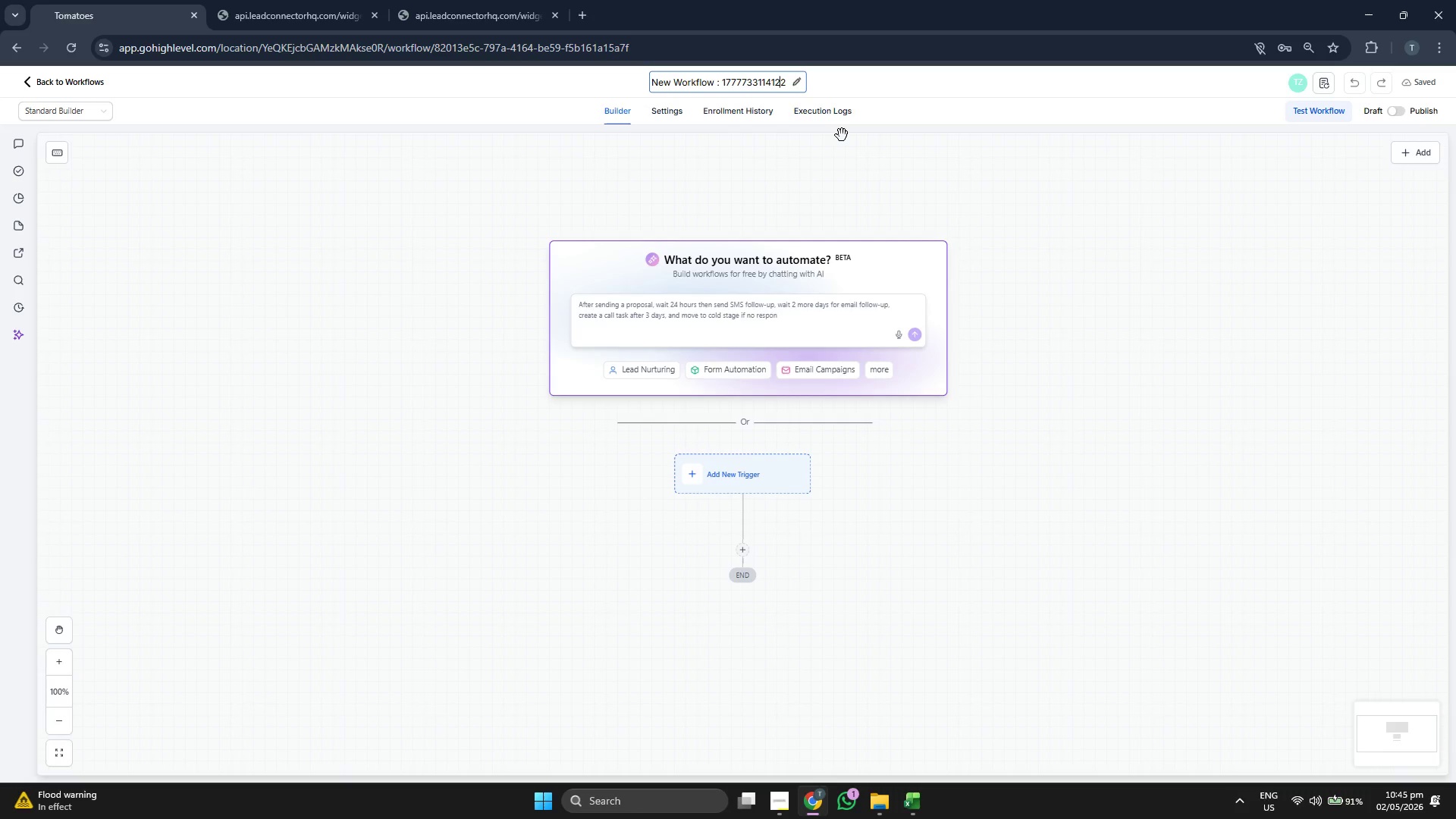 
key(ArrowRight)
 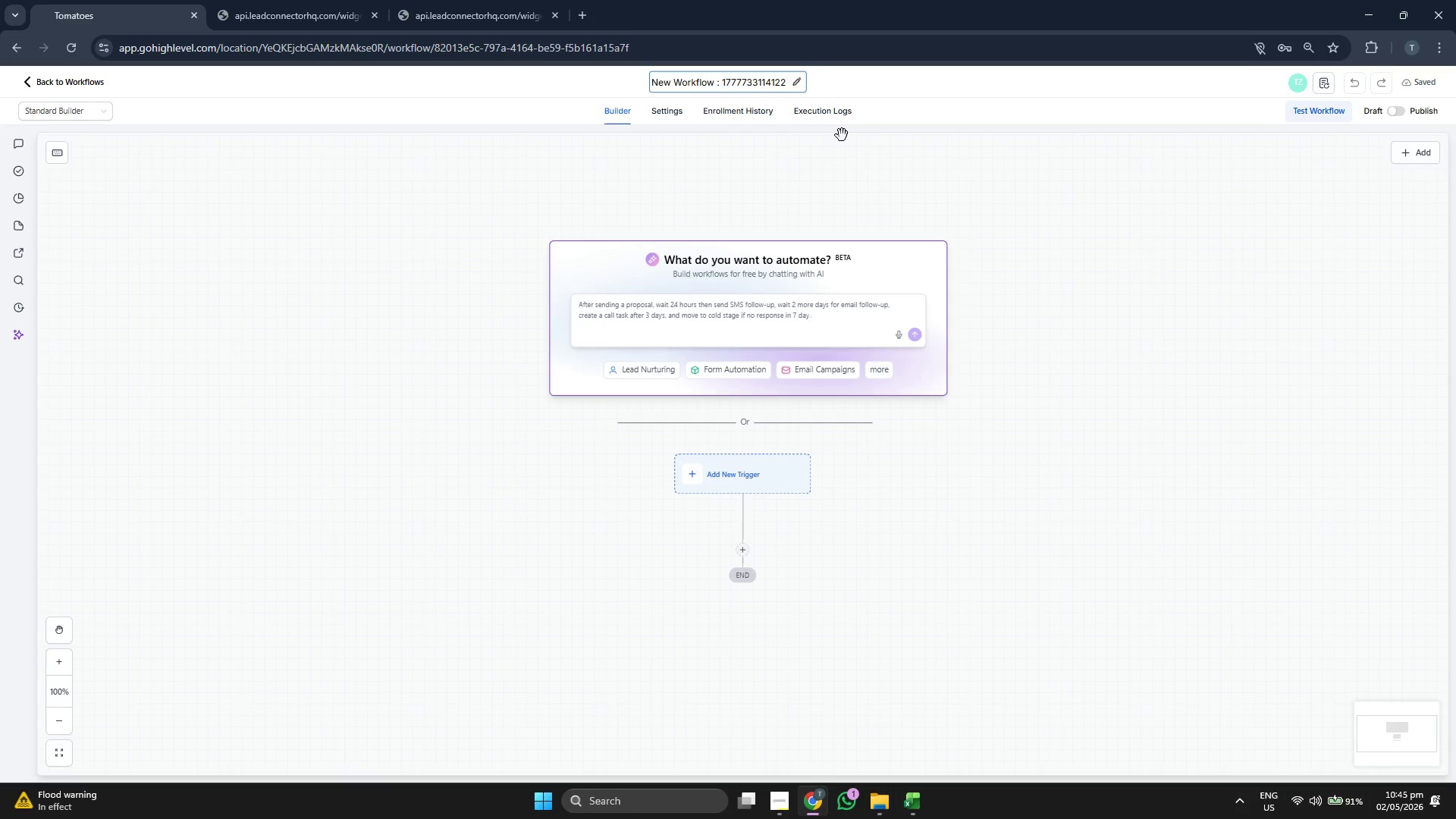 
key(Backspace)
key(Backspace)
key(Backspace)
key(Backspace)
key(Backspace)
key(Backspace)
key(Backspace)
key(Backspace)
key(Backspace)
key(Backspace)
key(Backspace)
key(Backspace)
key(Backspace)
key(Backspace)
key(Backspace)
key(Backspace)
key(Backspace)
key(Backspace)
key(Backspace)
key(Backspace)
key(Backspace)
key(Backspace)
key(Backspace)
key(Backspace)
key(Backspace)
type(sletter:)
key(Backspace)
type(: New SU)
key(Backspace)
type(ubscriber Onboari)
key(Backspace)
type(ding)
 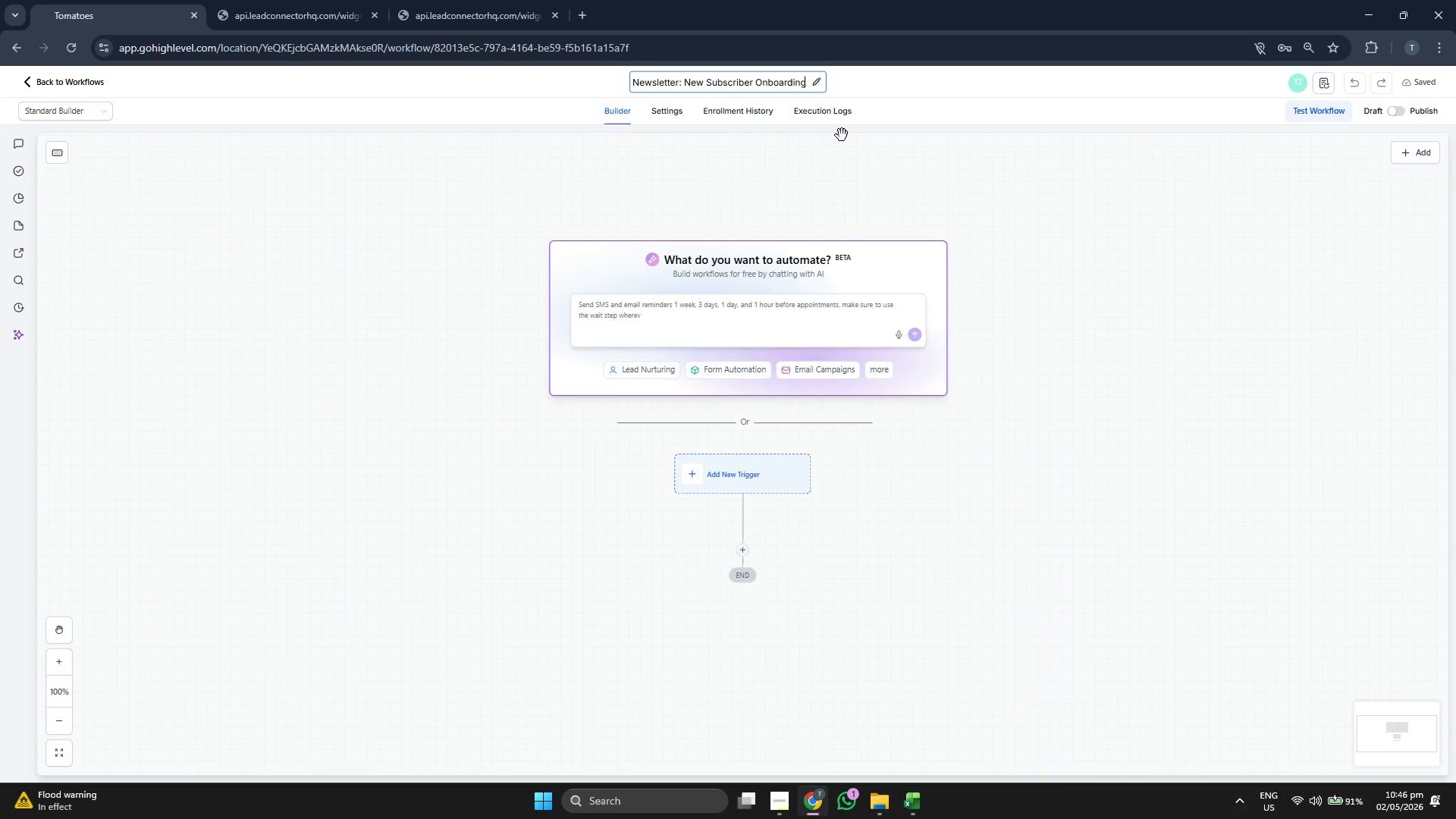 
left_click([1096, 240])
 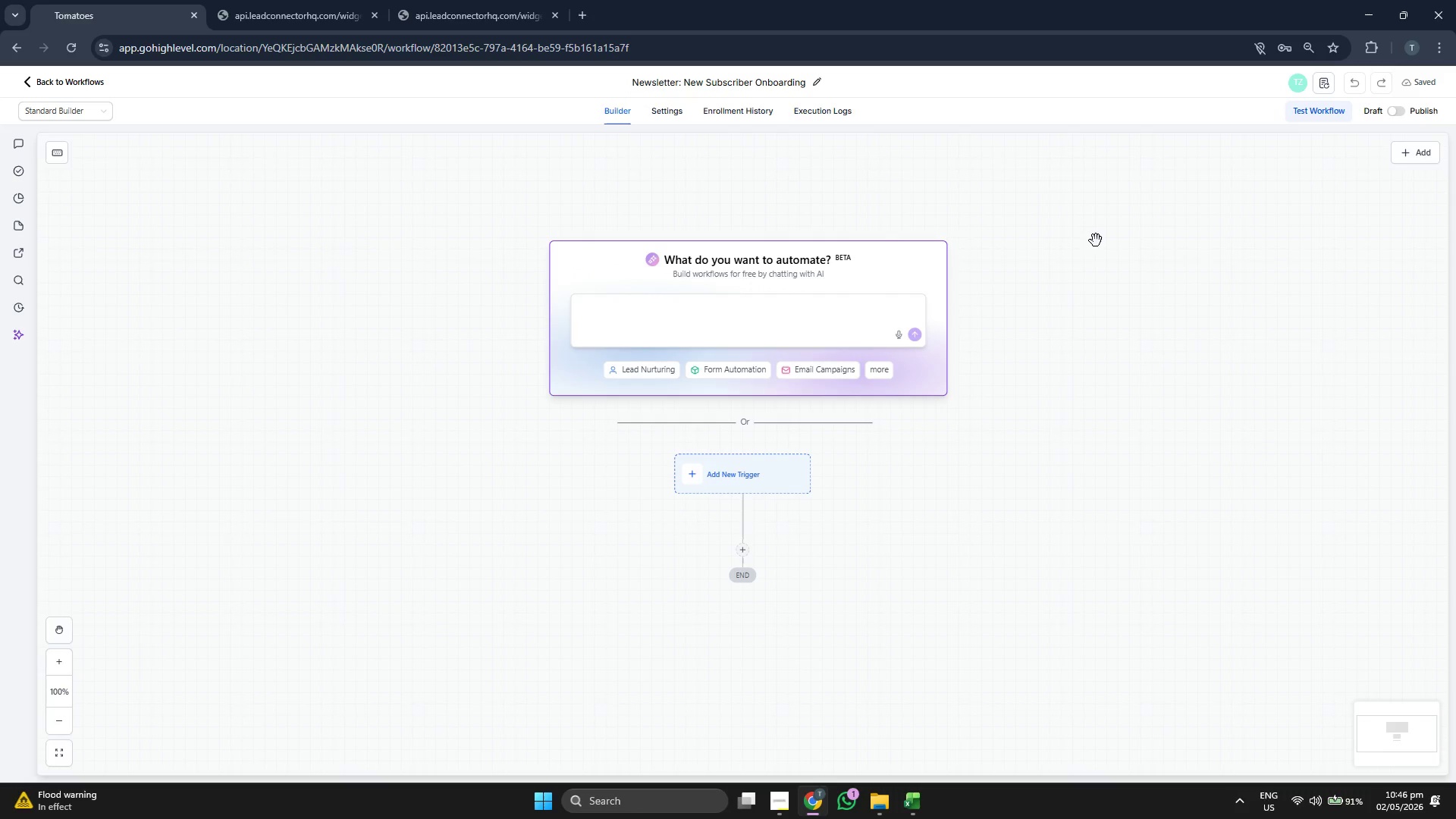 
left_click_drag(start_coordinate=[1115, 404], to_coordinate=[1116, 369])
 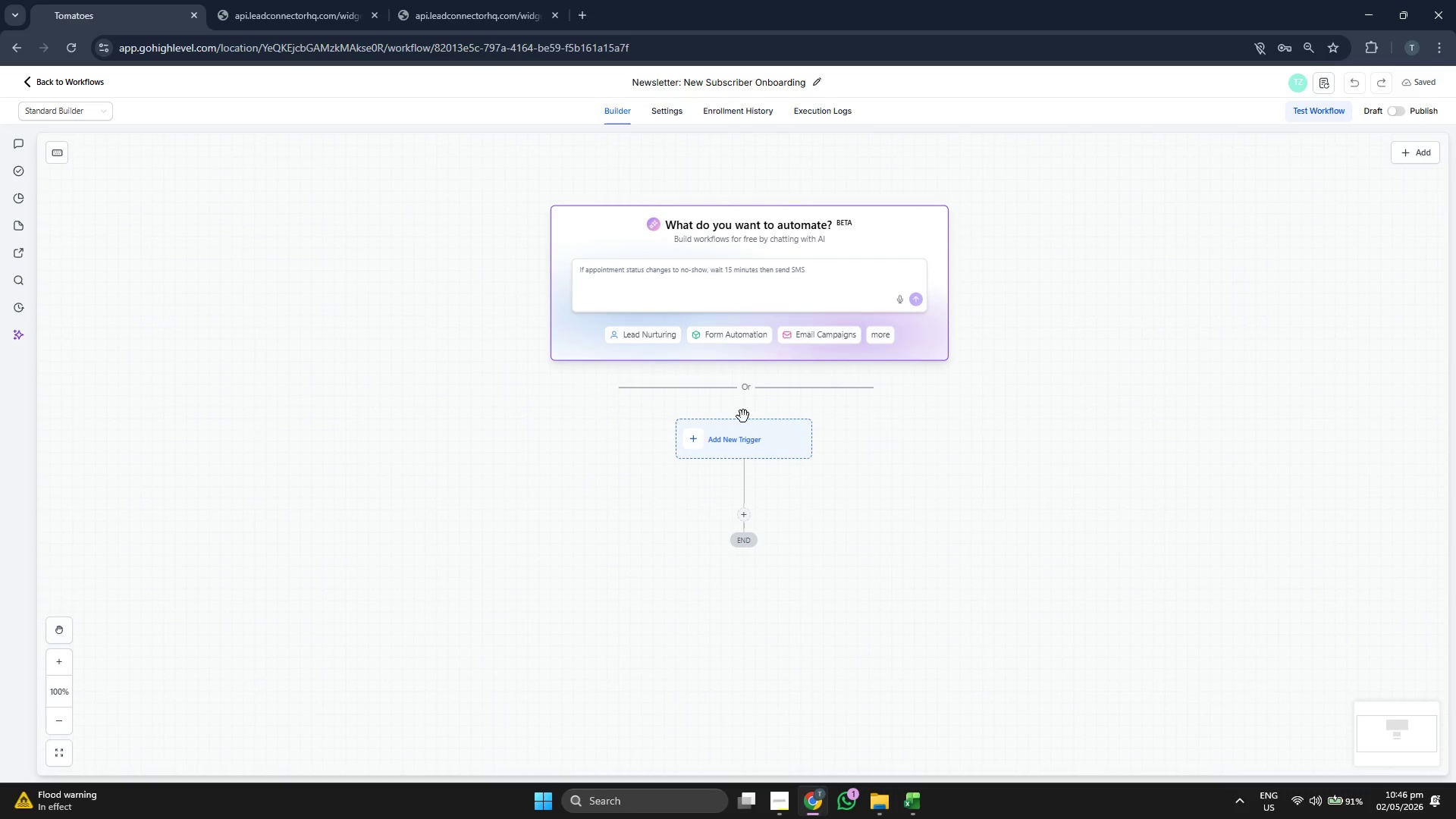 
left_click([739, 439])
 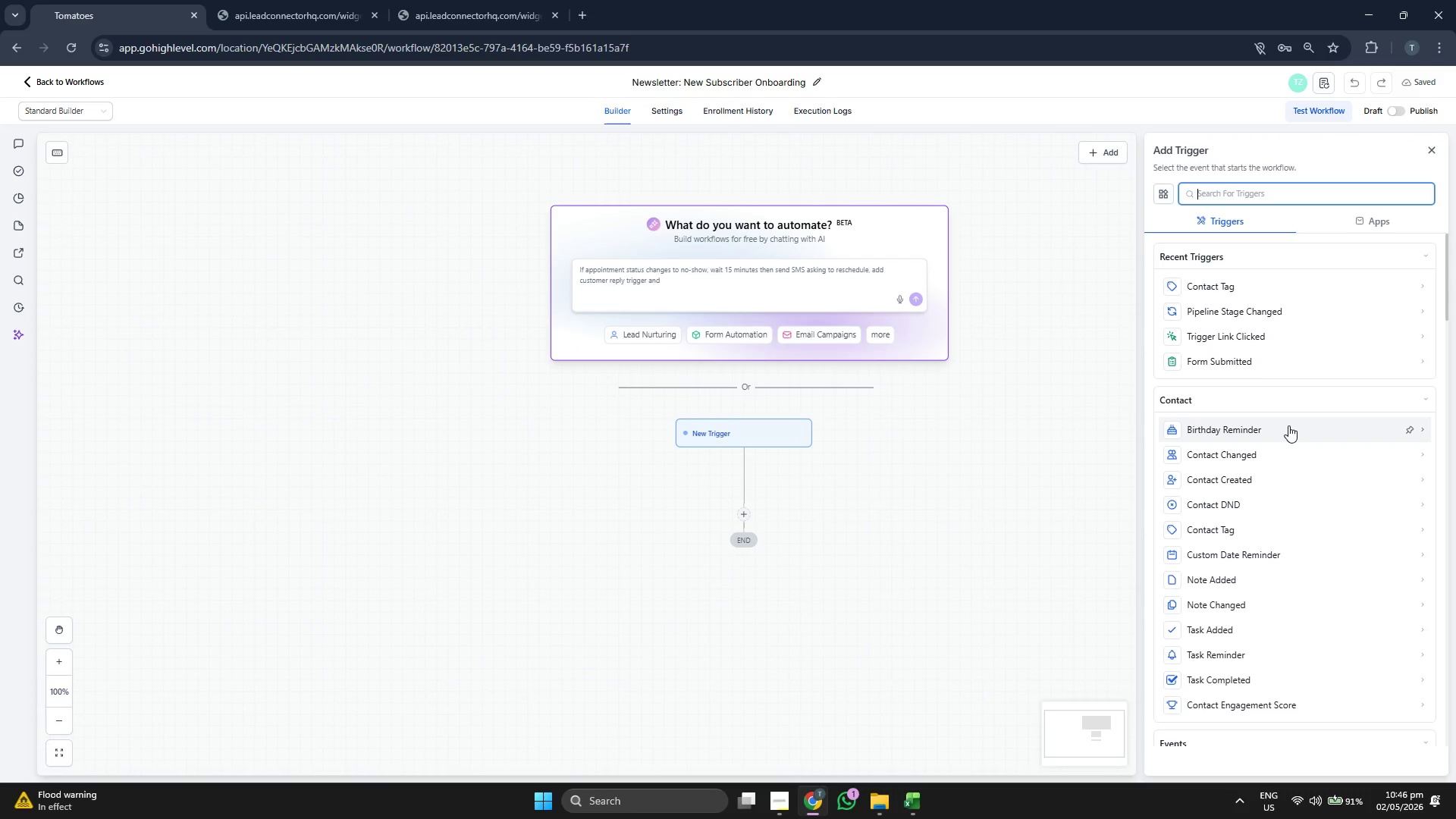 
scroll: coordinate [1204, 594], scroll_direction: down, amount: 8.0
 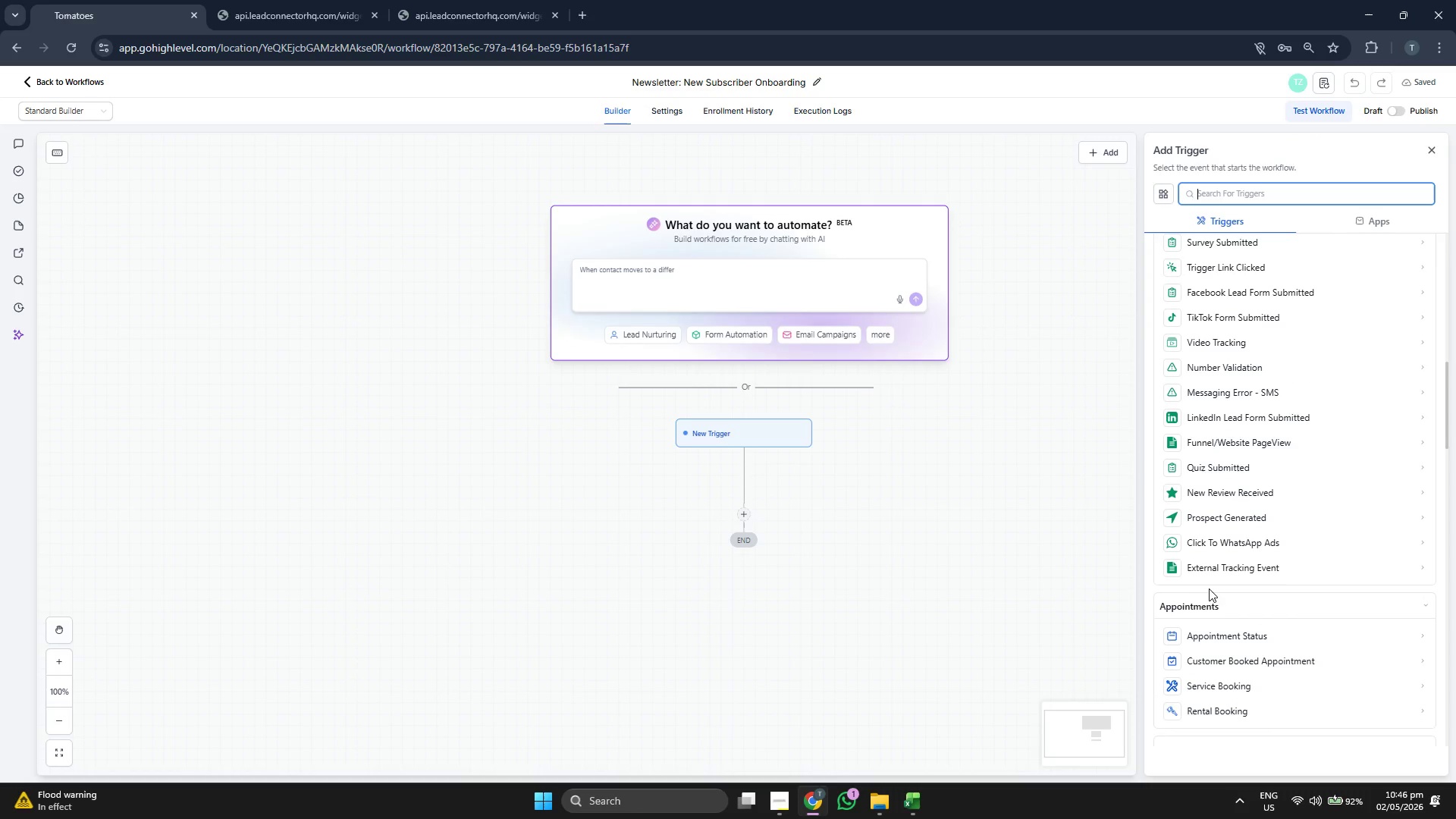 
scroll: coordinate [1191, 624], scroll_direction: down, amount: 6.0
 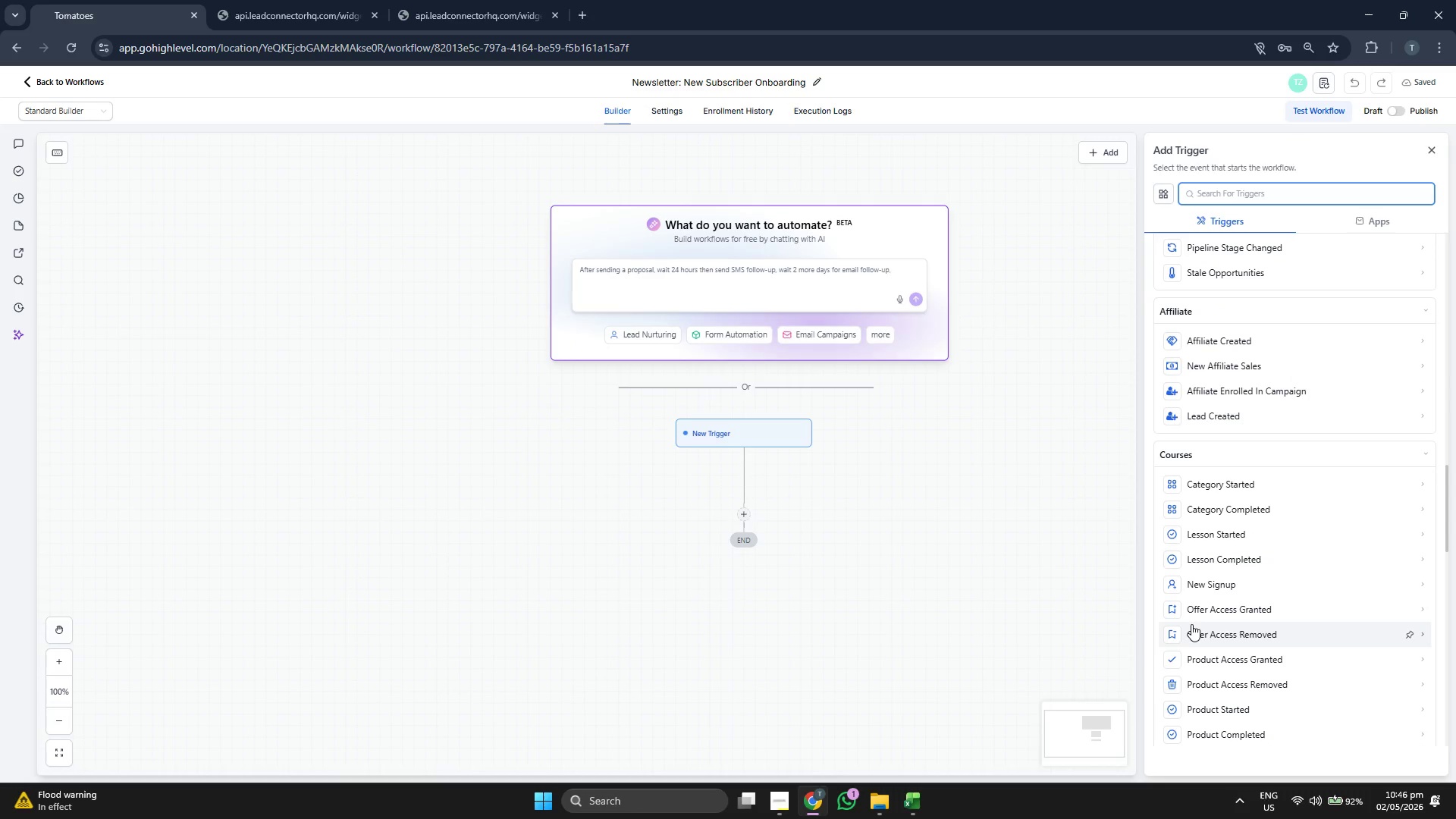 
scroll: coordinate [1191, 624], scroll_direction: down, amount: 4.0
 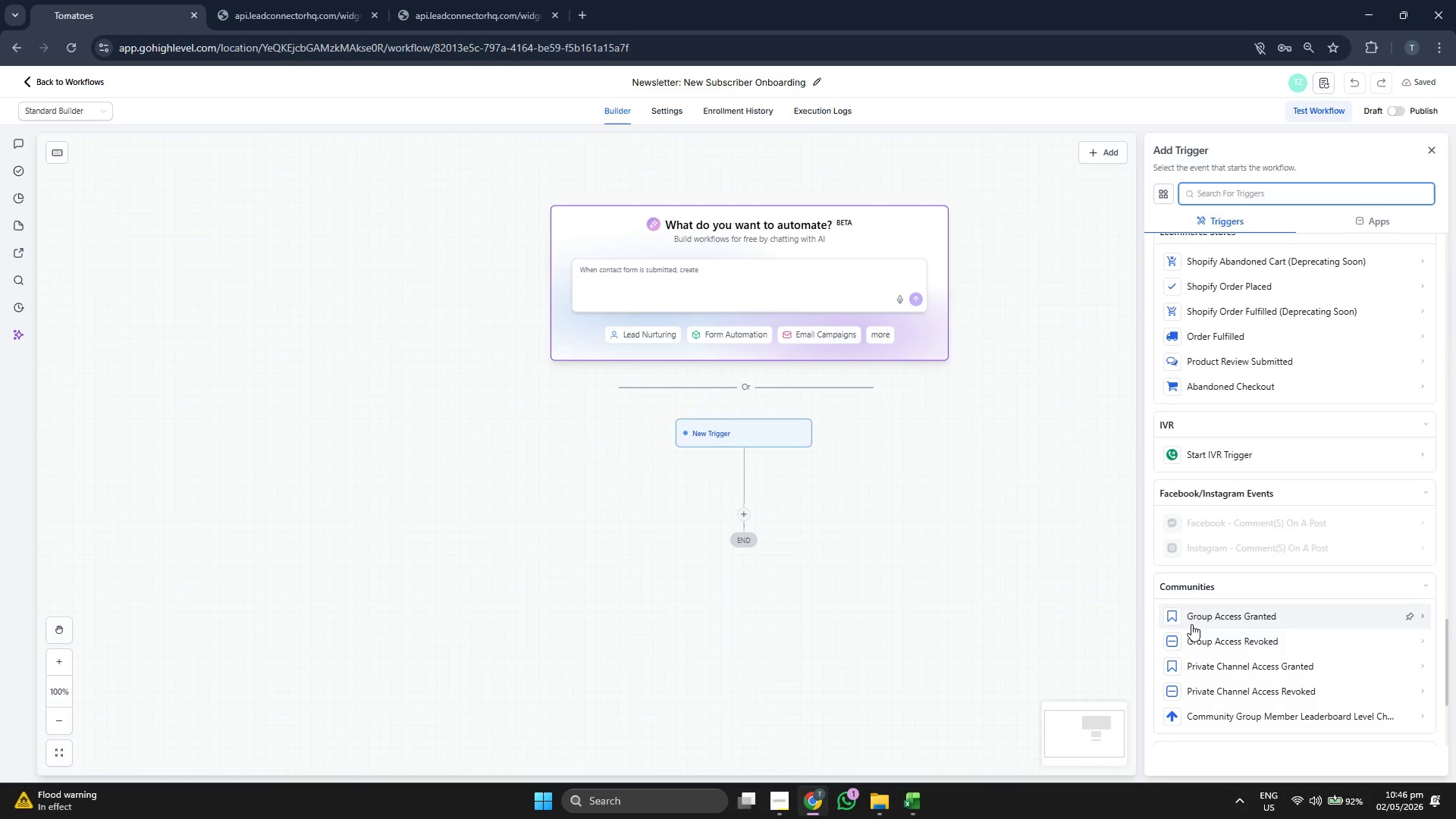 
scroll: coordinate [1303, 557], scroll_direction: up, amount: 4.0
 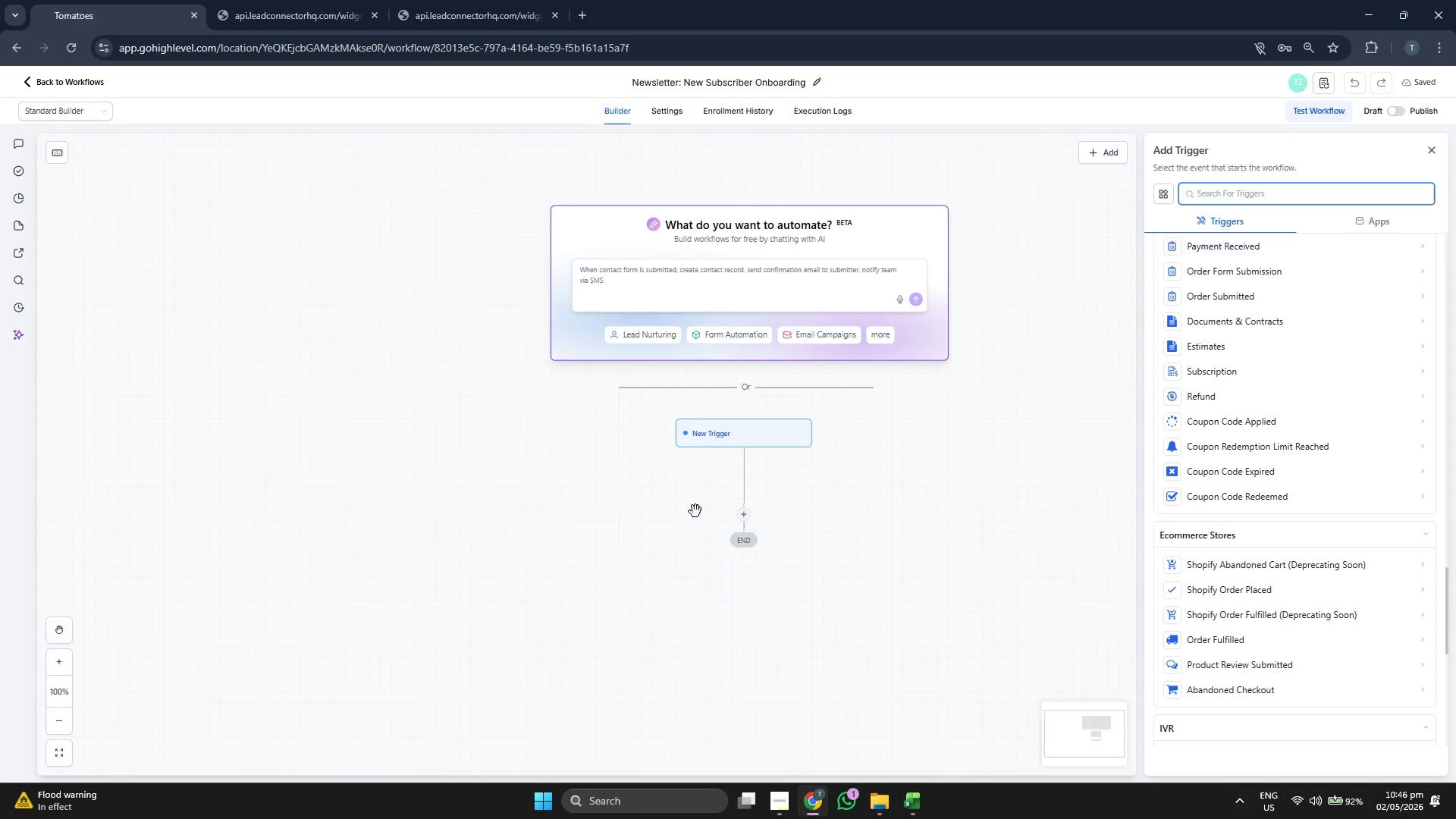 
left_click_drag(start_coordinate=[695, 511], to_coordinate=[784, 501])
 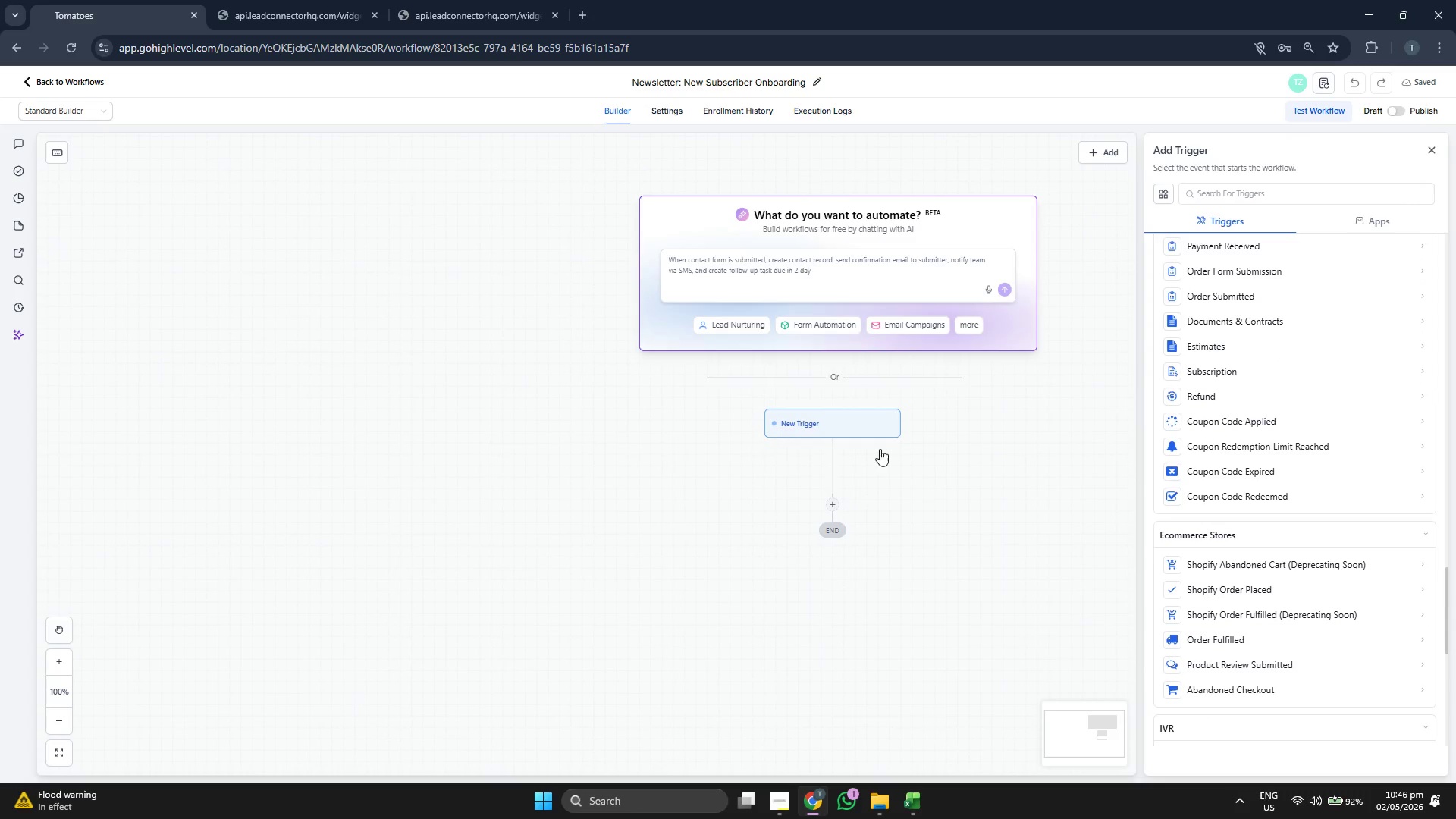 
left_click_drag(start_coordinate=[1048, 471], to_coordinate=[999, 514])
 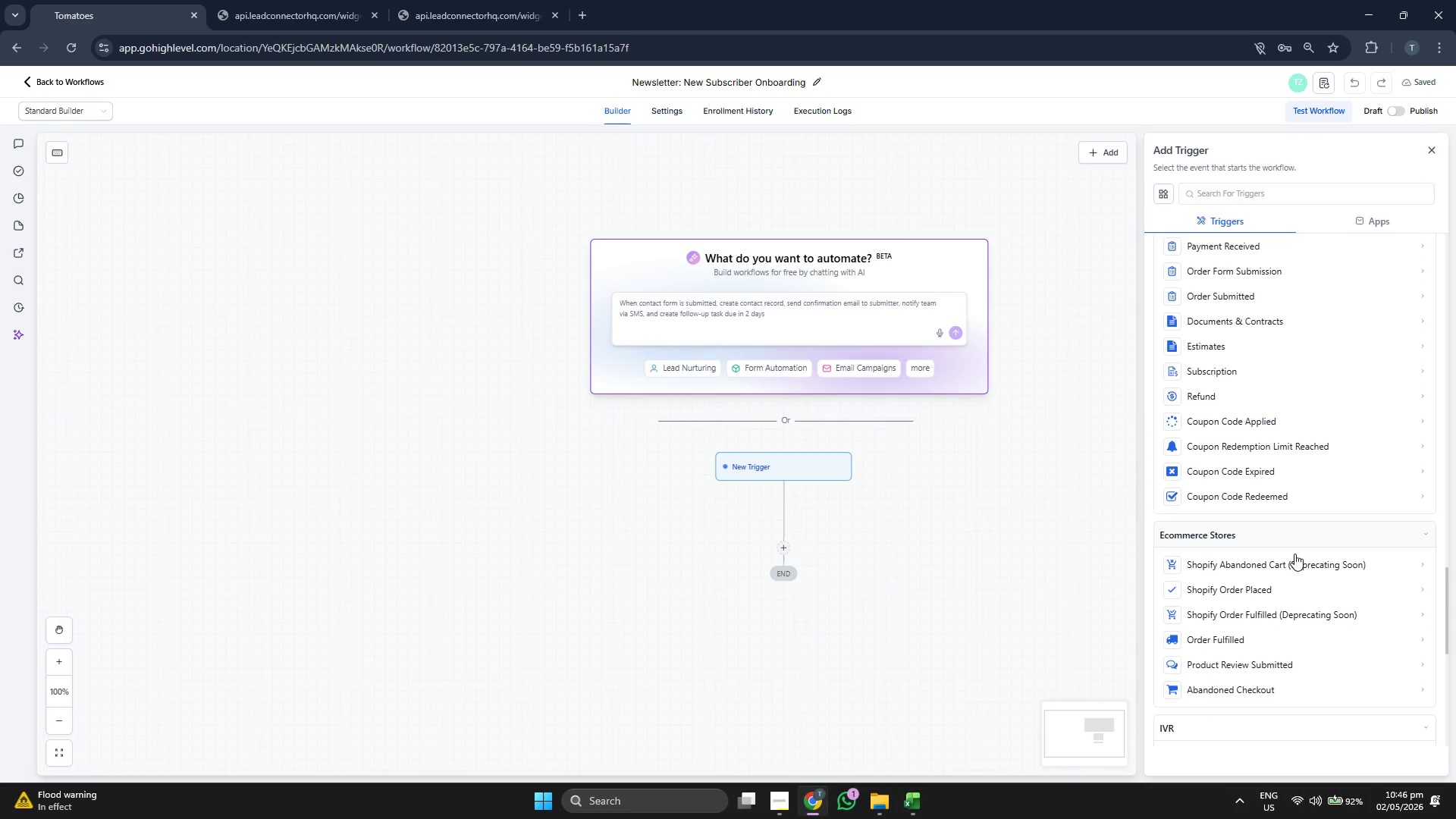 
scroll: coordinate [1304, 567], scroll_direction: up, amount: 9.0
 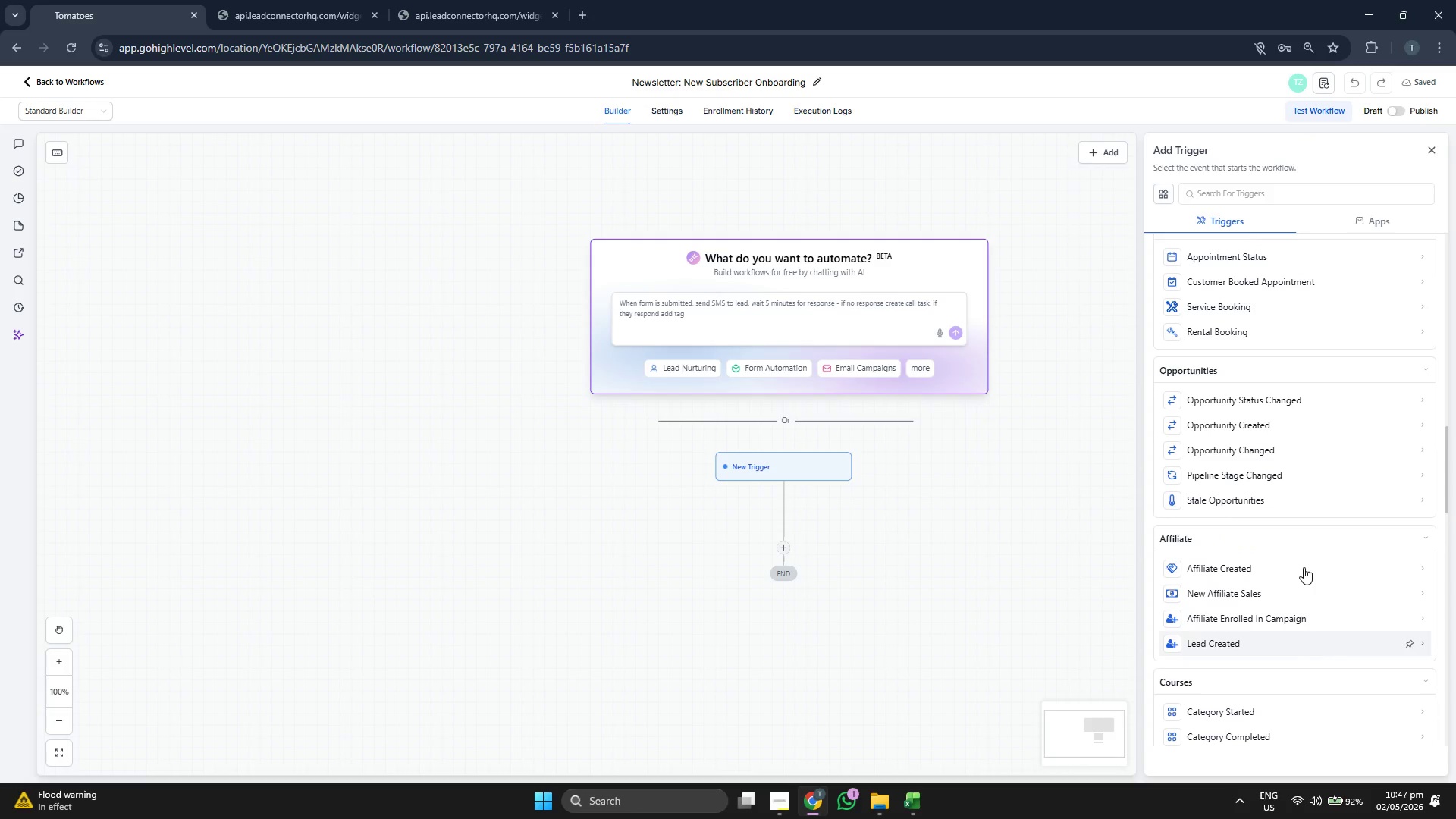 
scroll: coordinate [1303, 567], scroll_direction: up, amount: 7.0
 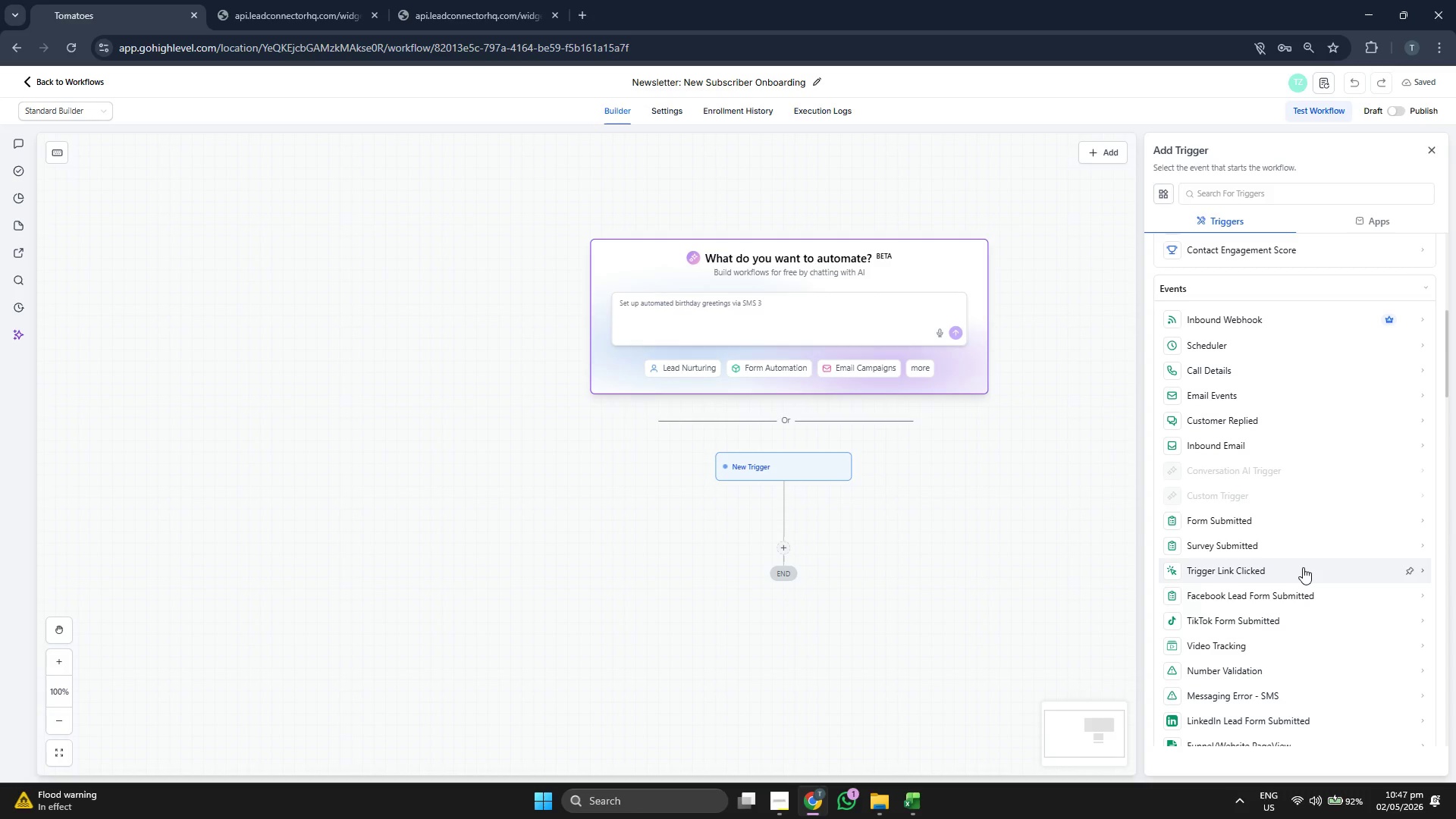 
scroll: coordinate [1303, 567], scroll_direction: up, amount: 2.0
 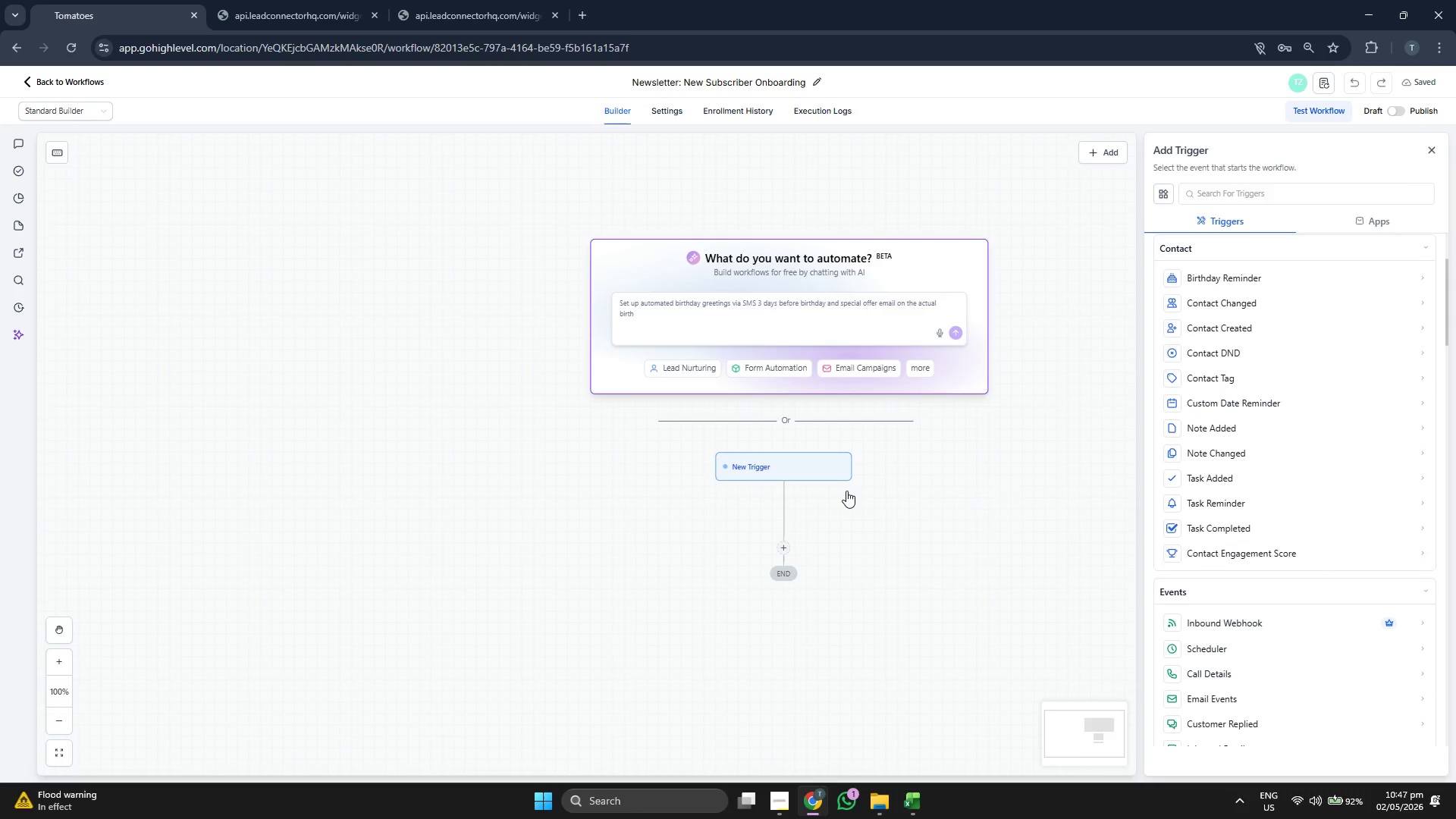 
left_click_drag(start_coordinate=[846, 491], to_coordinate=[866, 491])
 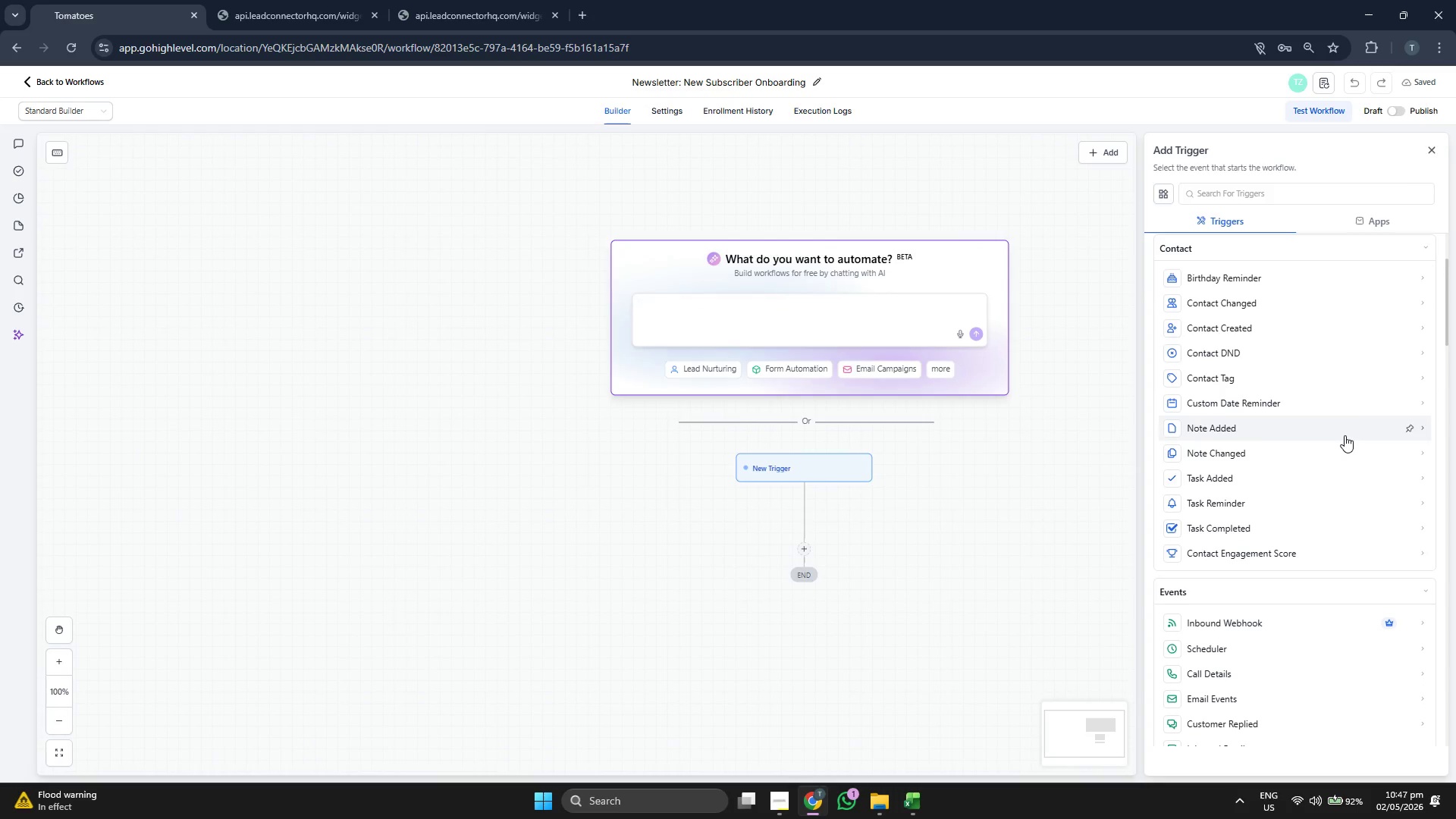 
scroll: coordinate [1345, 435], scroll_direction: down, amount: 1.0
 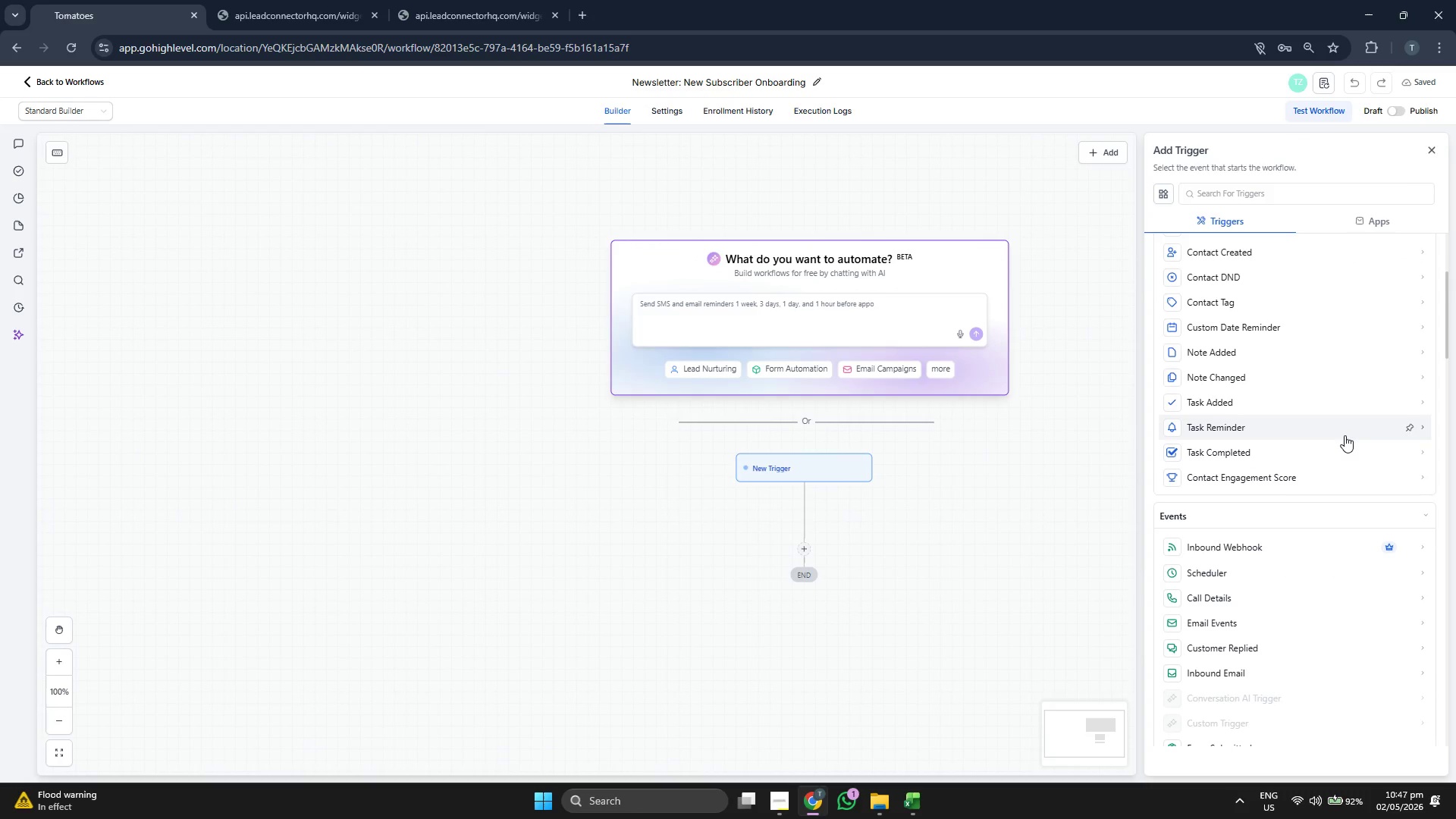 
scroll: coordinate [1345, 435], scroll_direction: up, amount: 2.0
 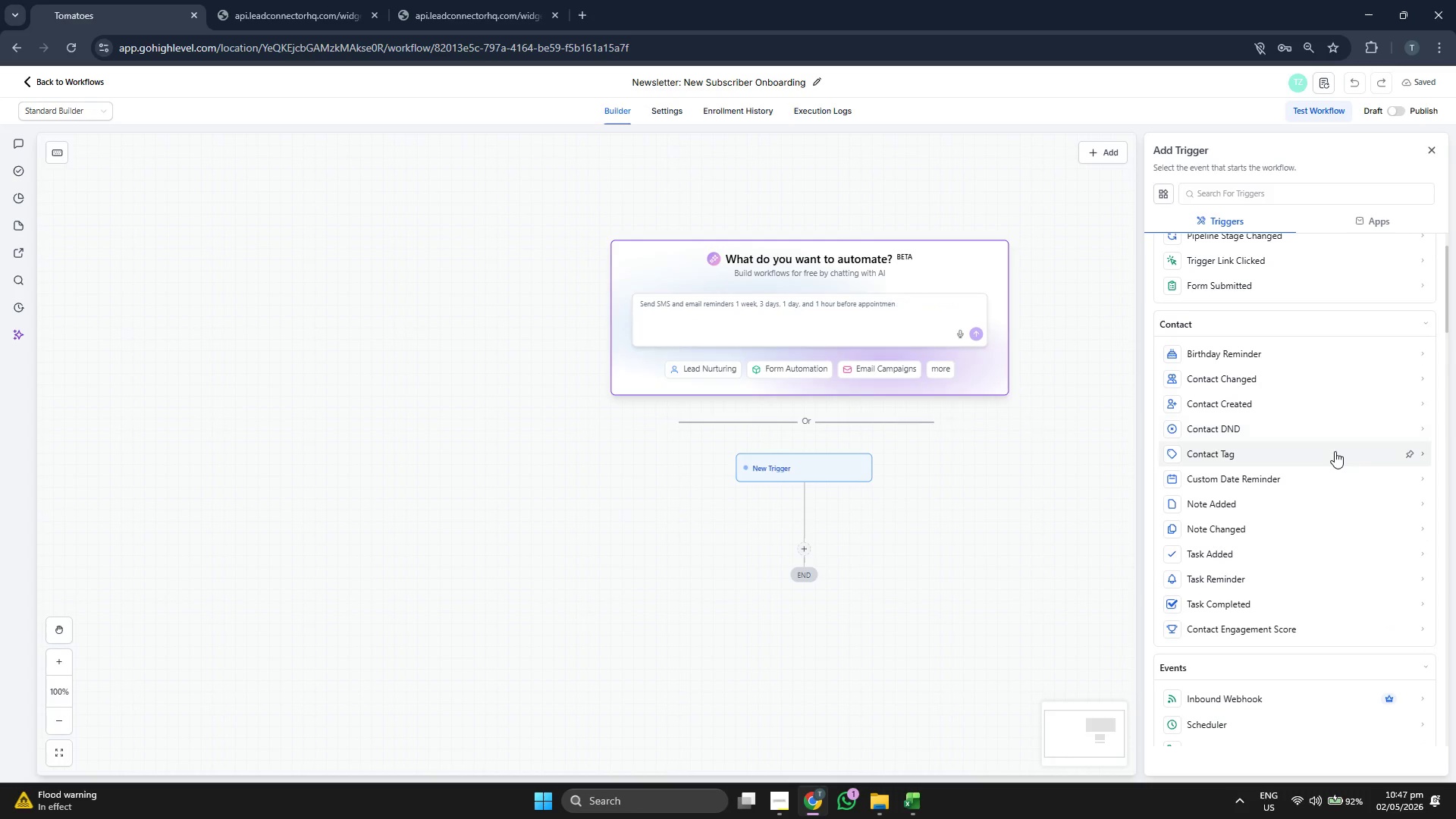 
left_click([1335, 453])
 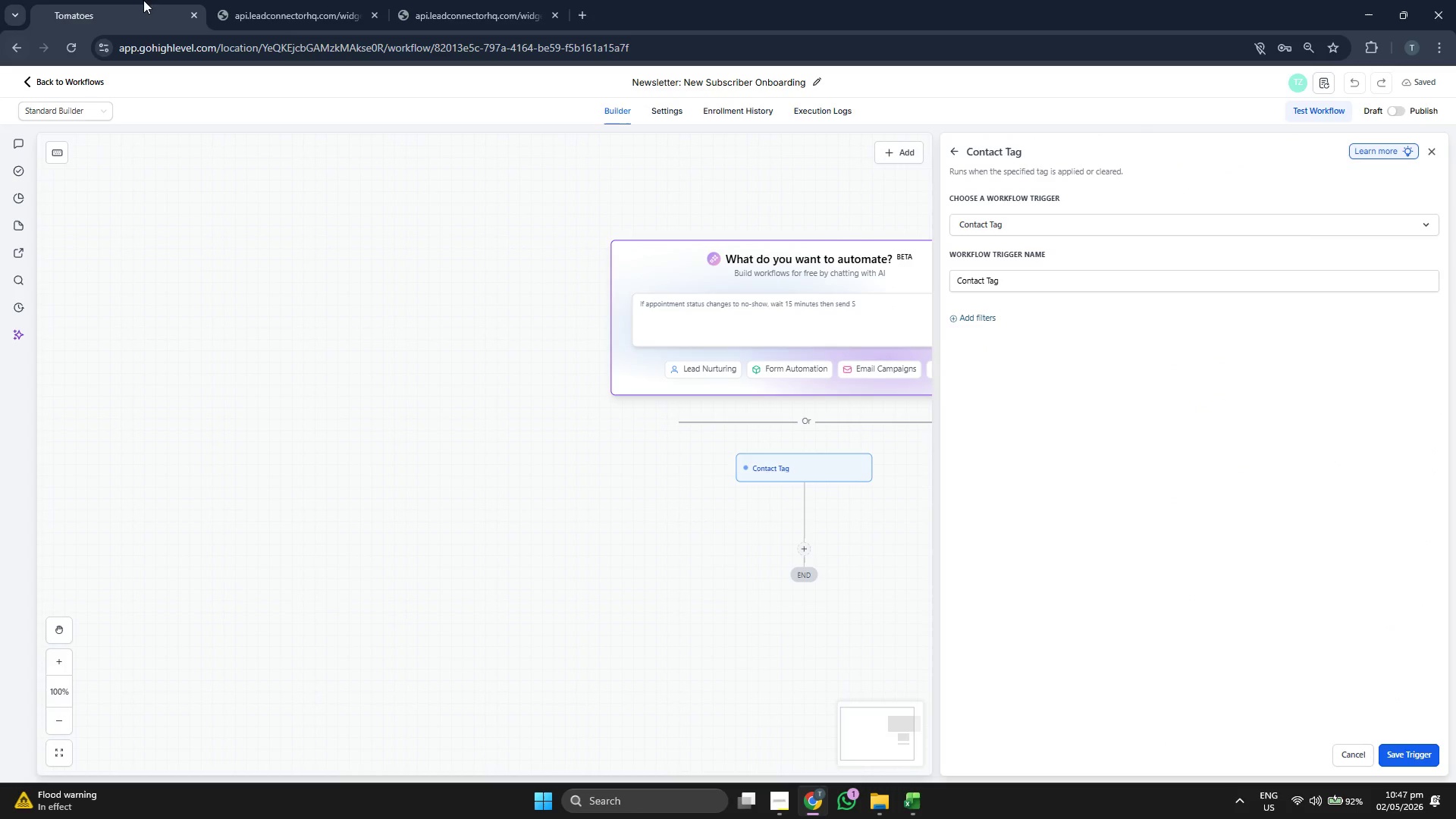 
left_click_drag(start_coordinate=[626, 503], to_coordinate=[416, 453])
 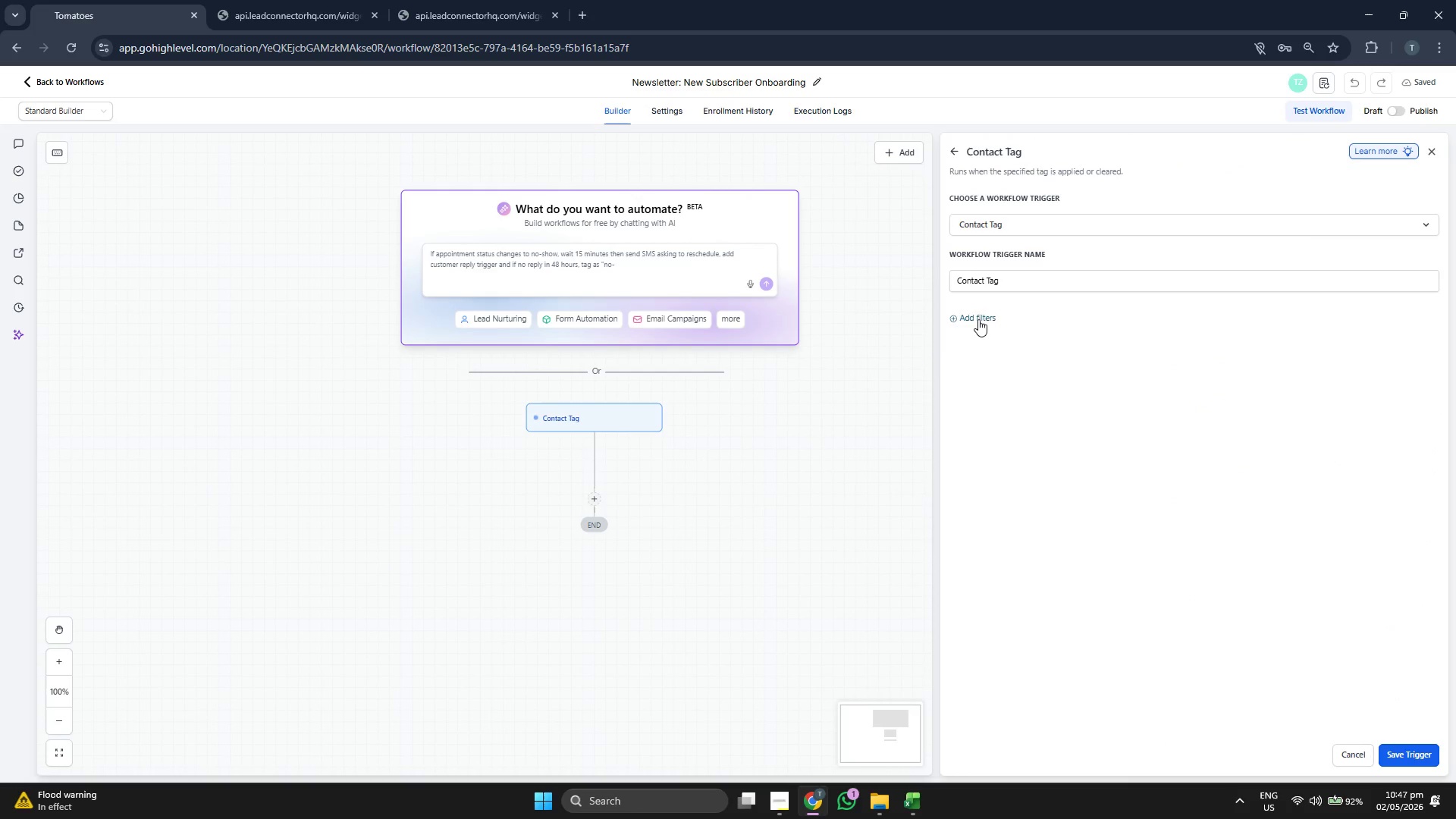 
left_click([980, 320])
 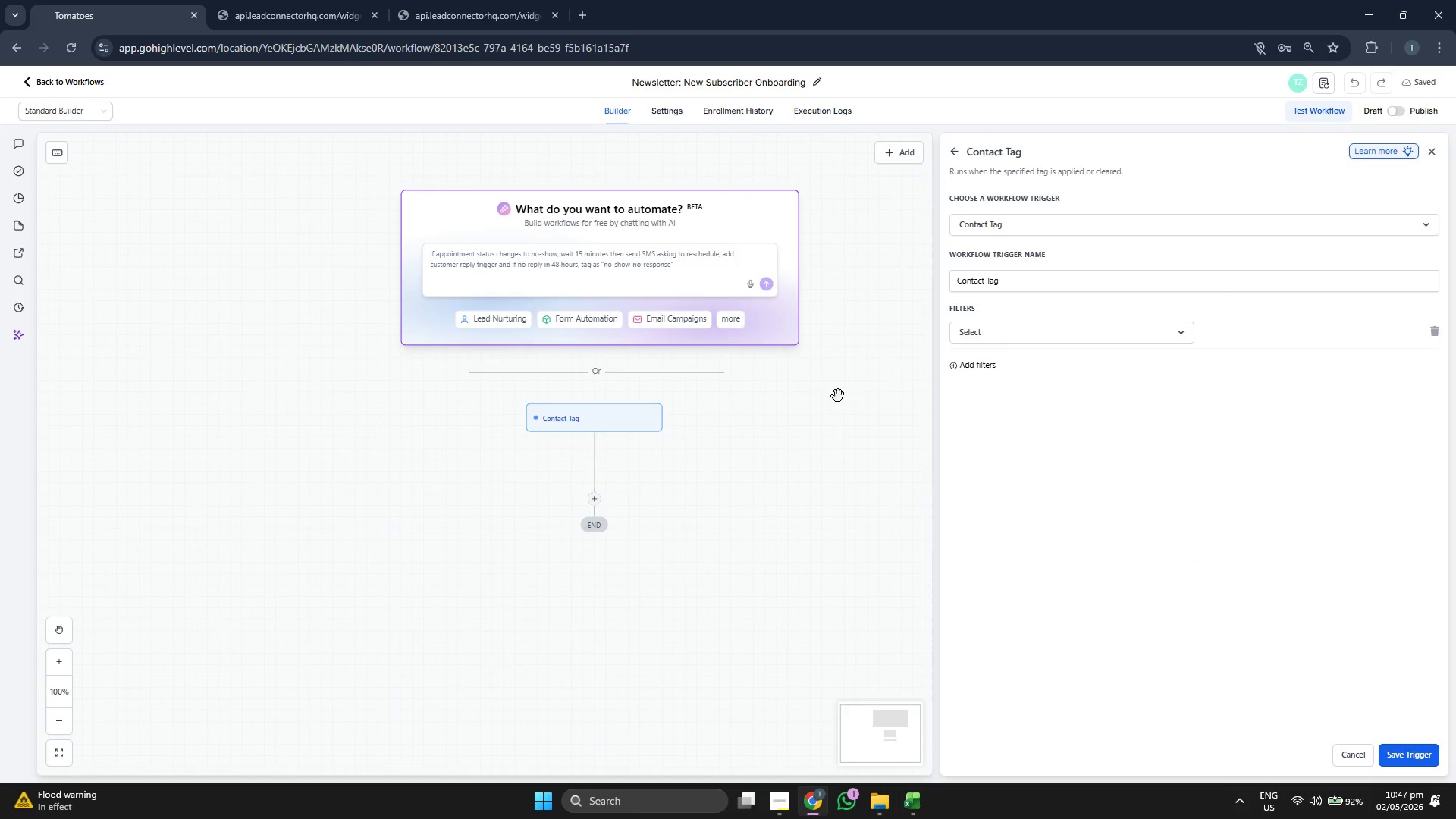 
left_click_drag(start_coordinate=[828, 399], to_coordinate=[833, 409])
 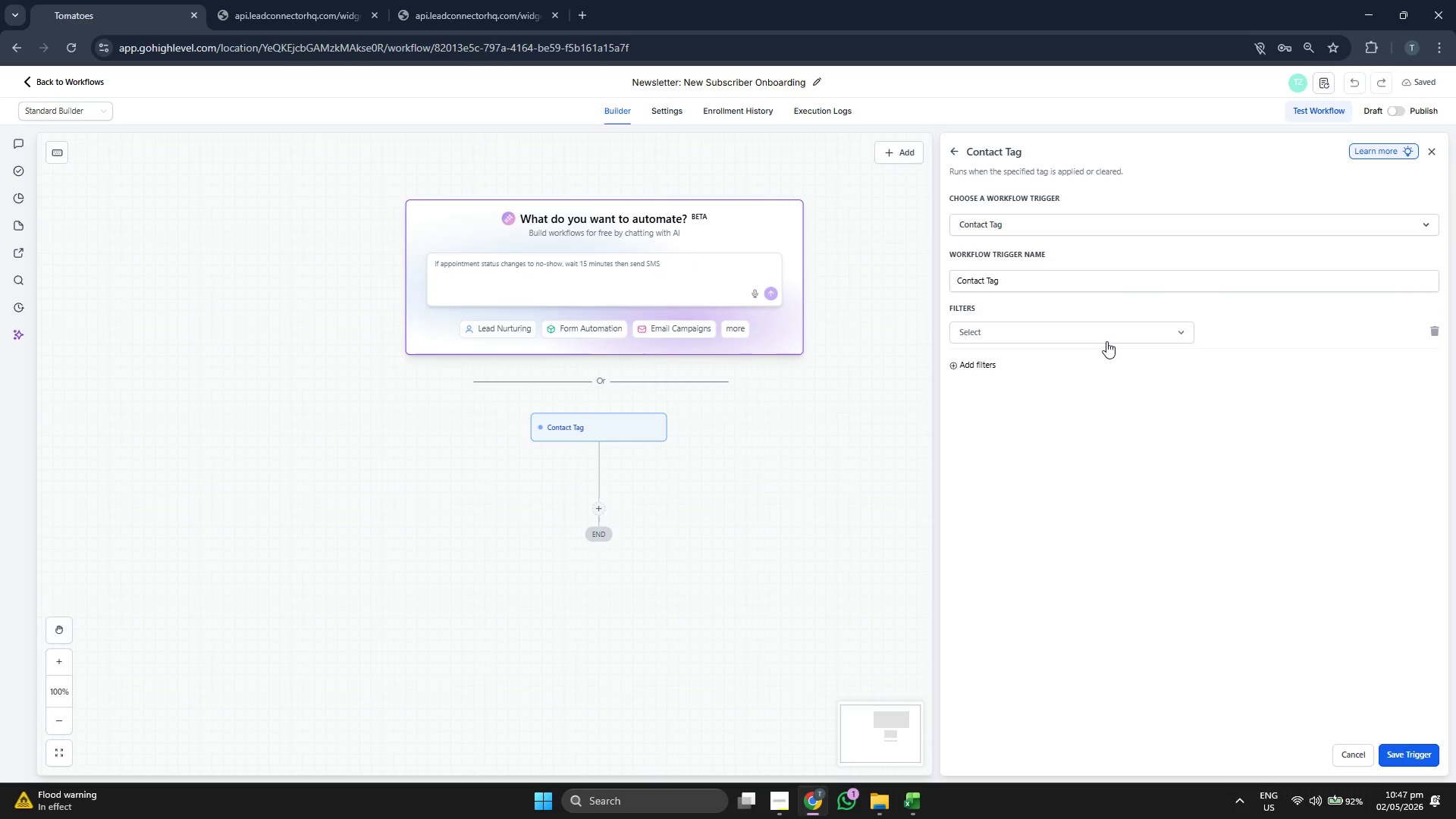 
left_click([1106, 341])
 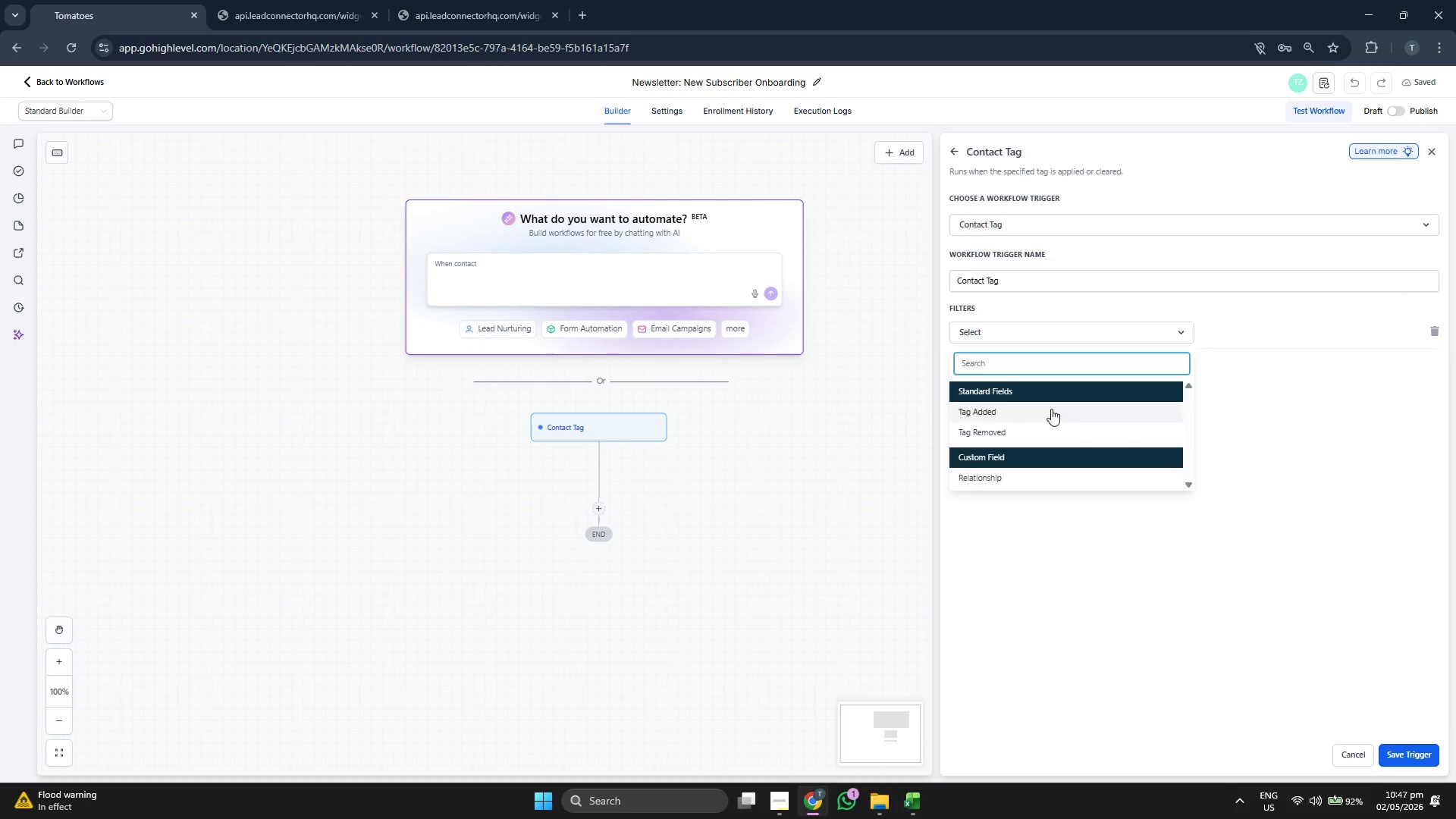 
left_click([1050, 411])
 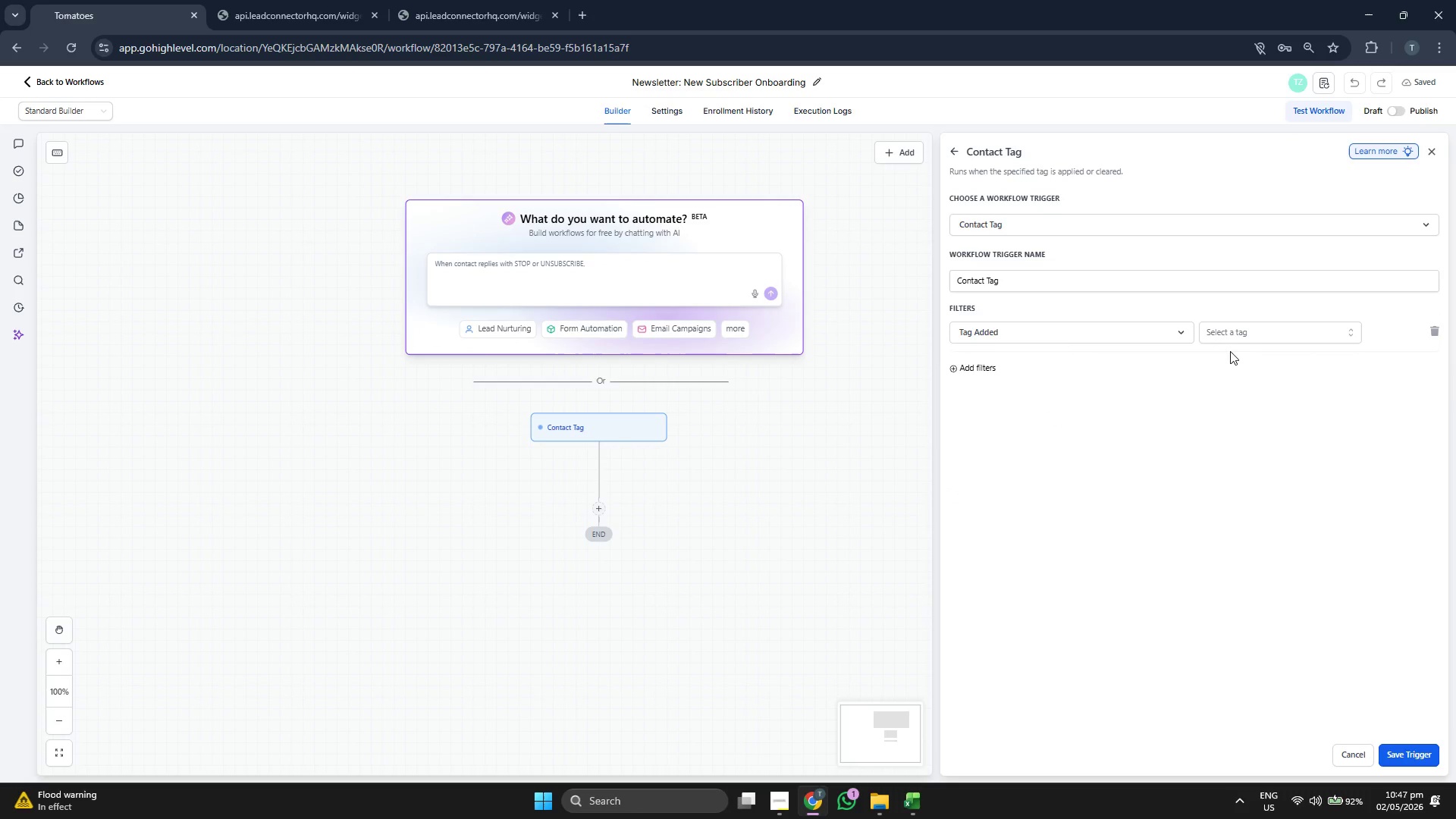 
left_click([1245, 344])
 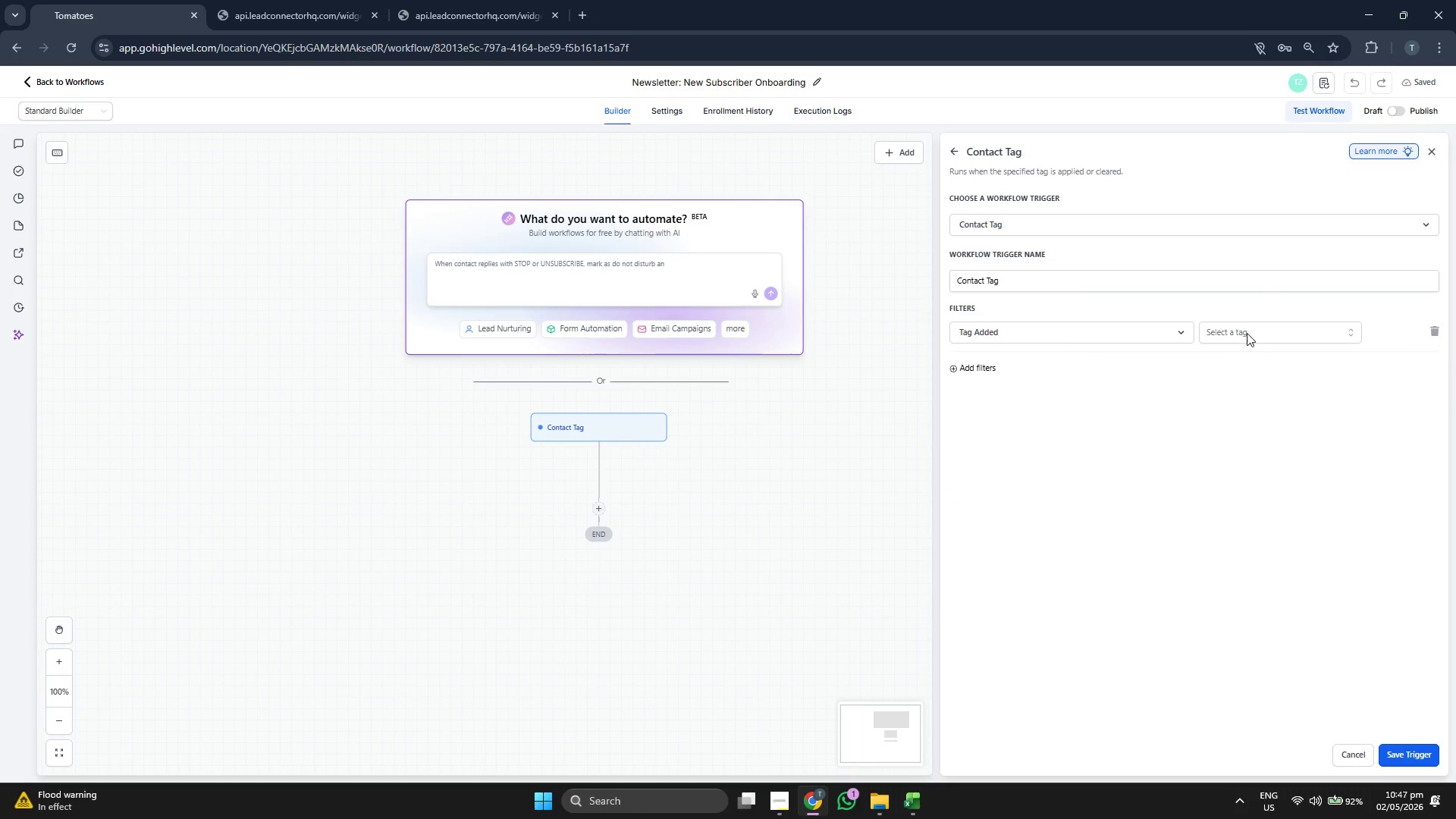 
left_click([1248, 331])
 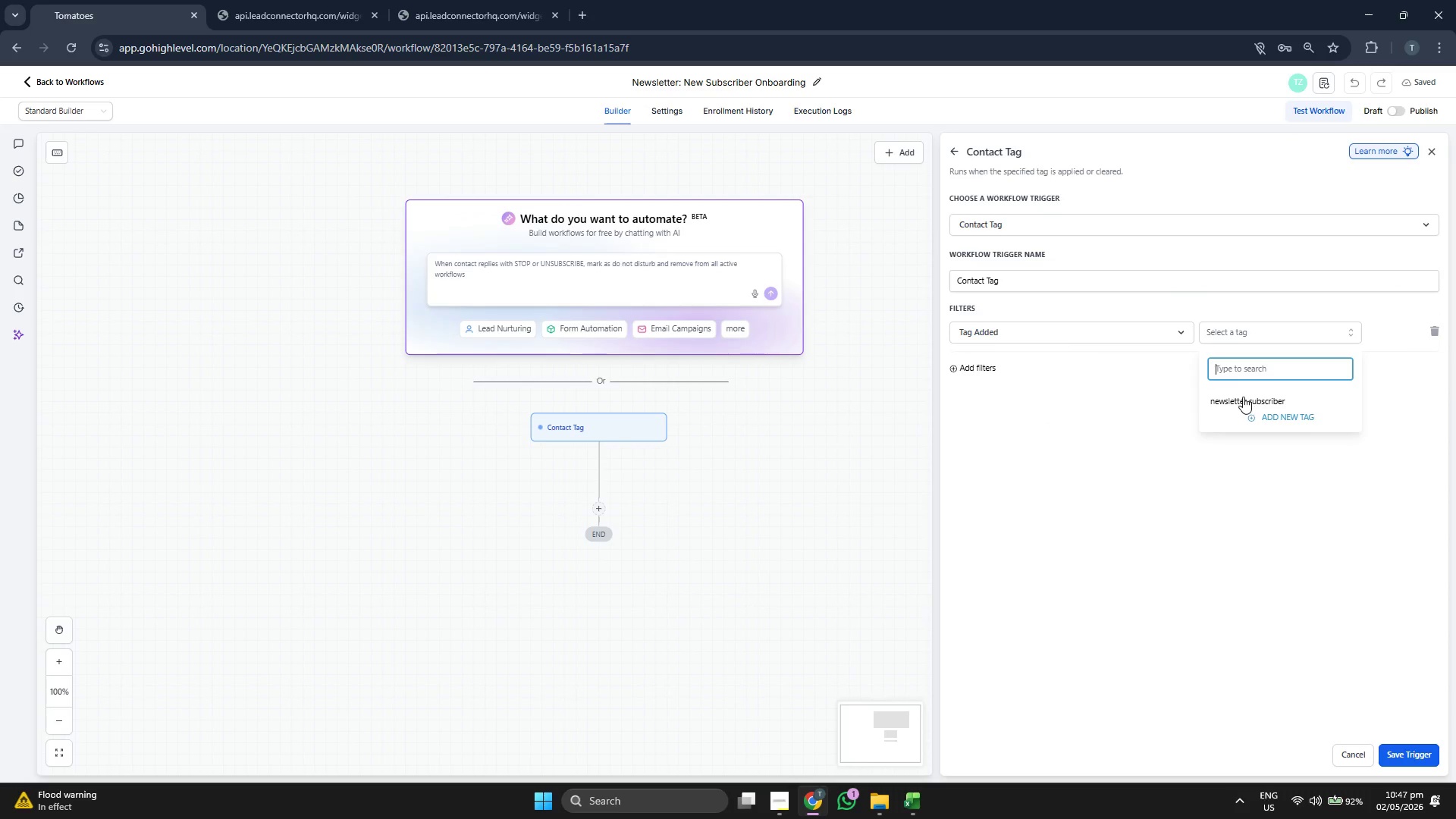 
left_click([1243, 397])
 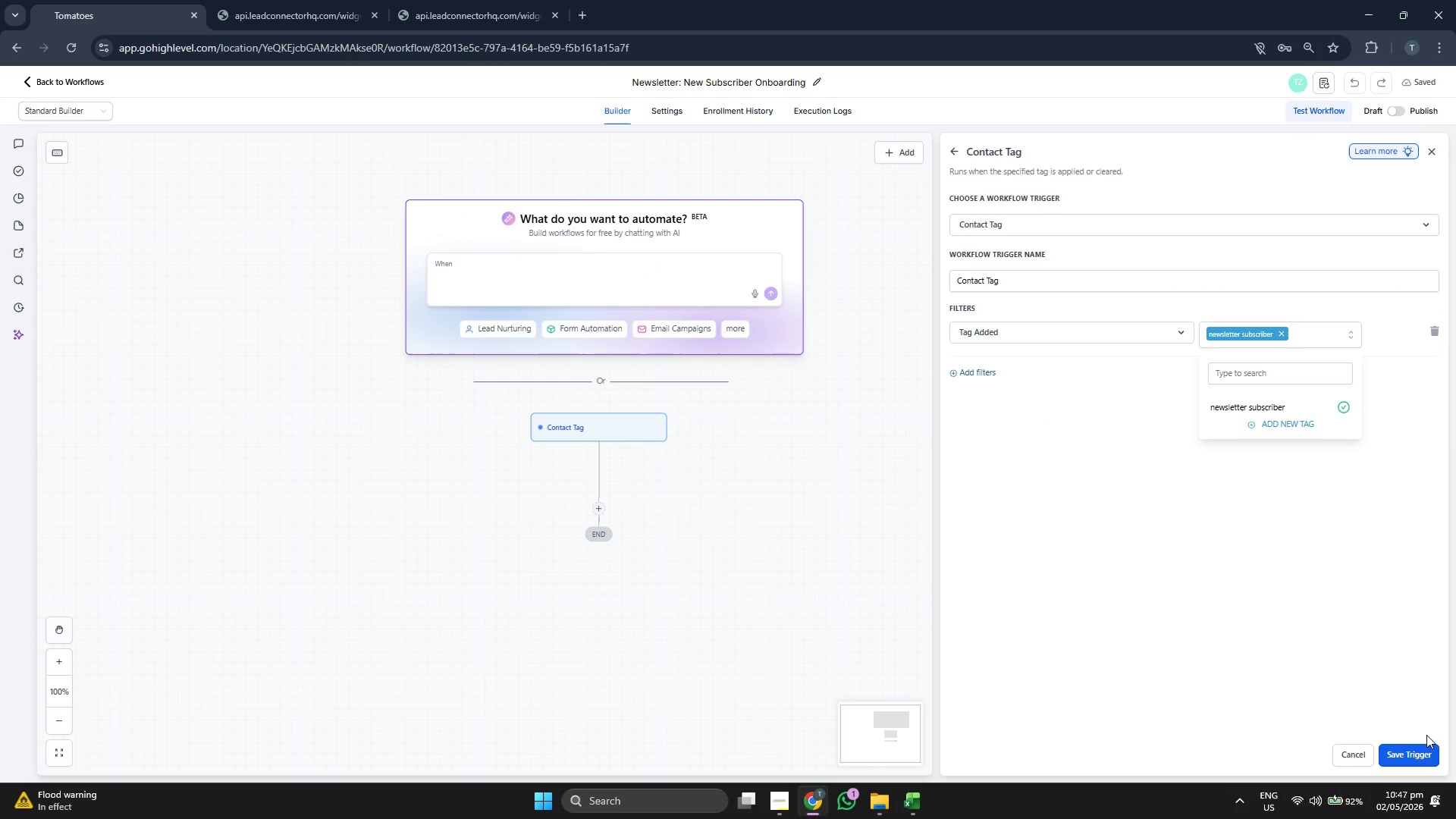 
left_click([1420, 752])
 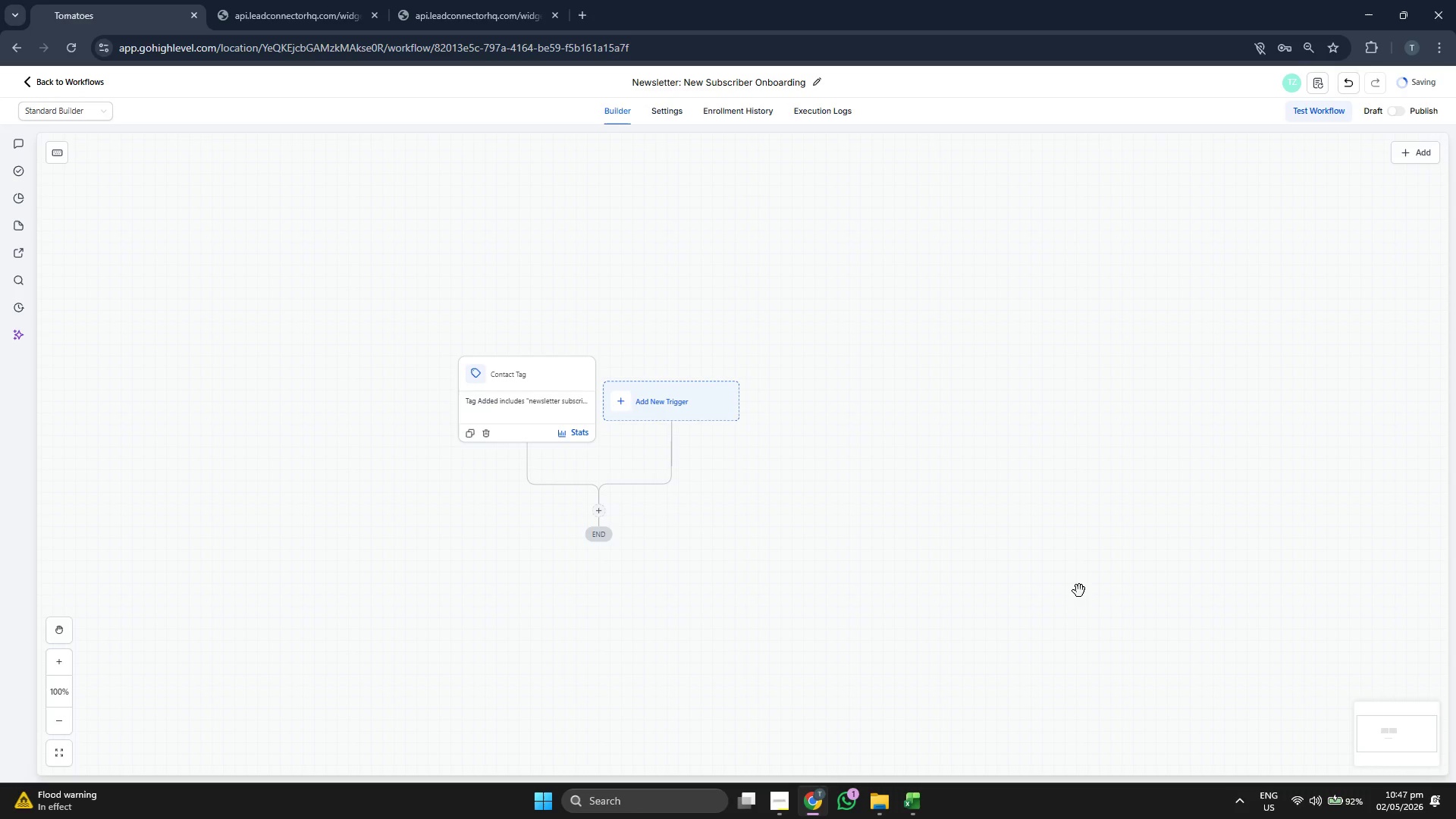 
left_click_drag(start_coordinate=[990, 546], to_coordinate=[1140, 410])
 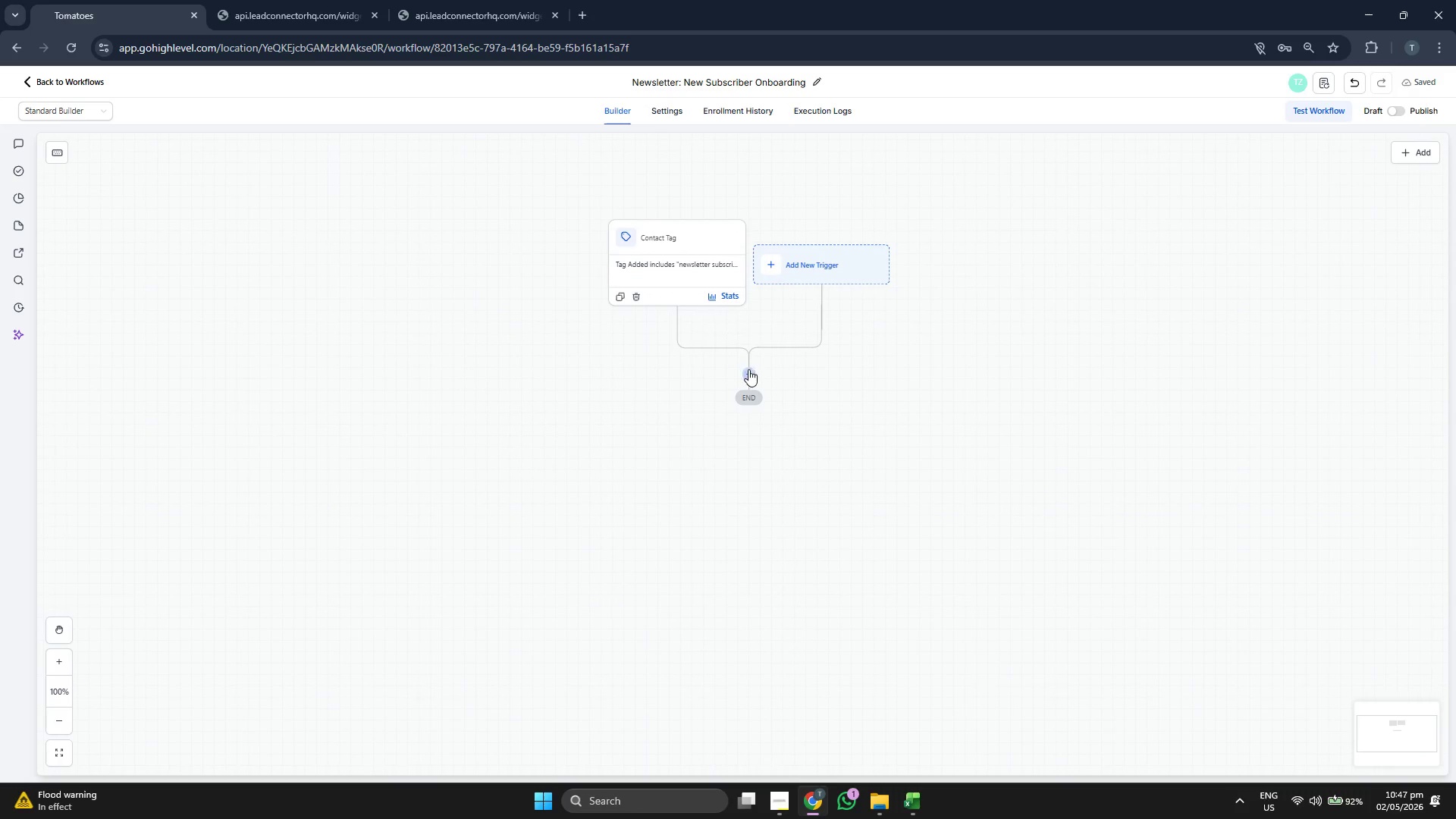 
left_click([748, 369])
 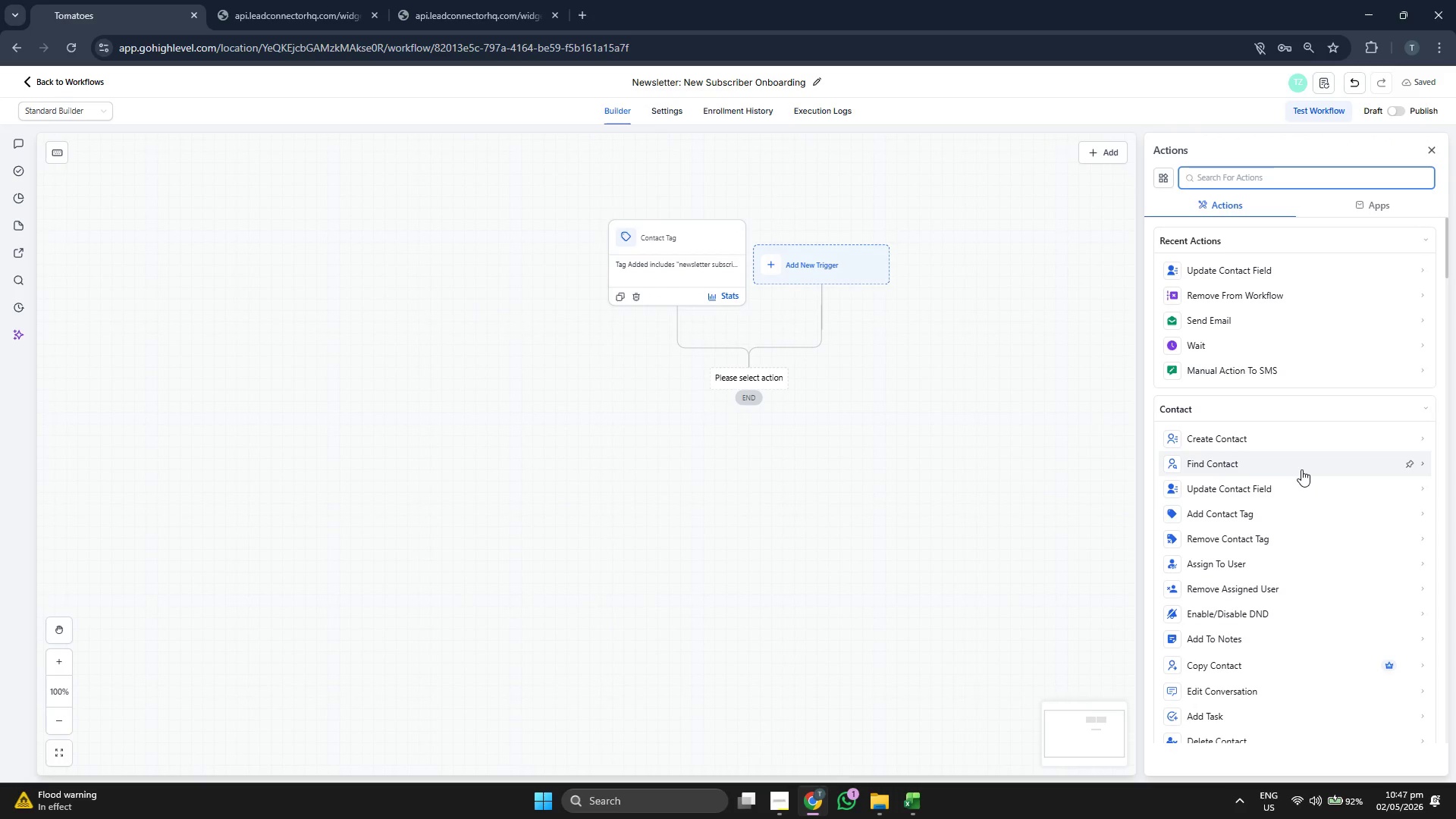 
scroll: coordinate [1301, 469], scroll_direction: down, amount: 5.0
 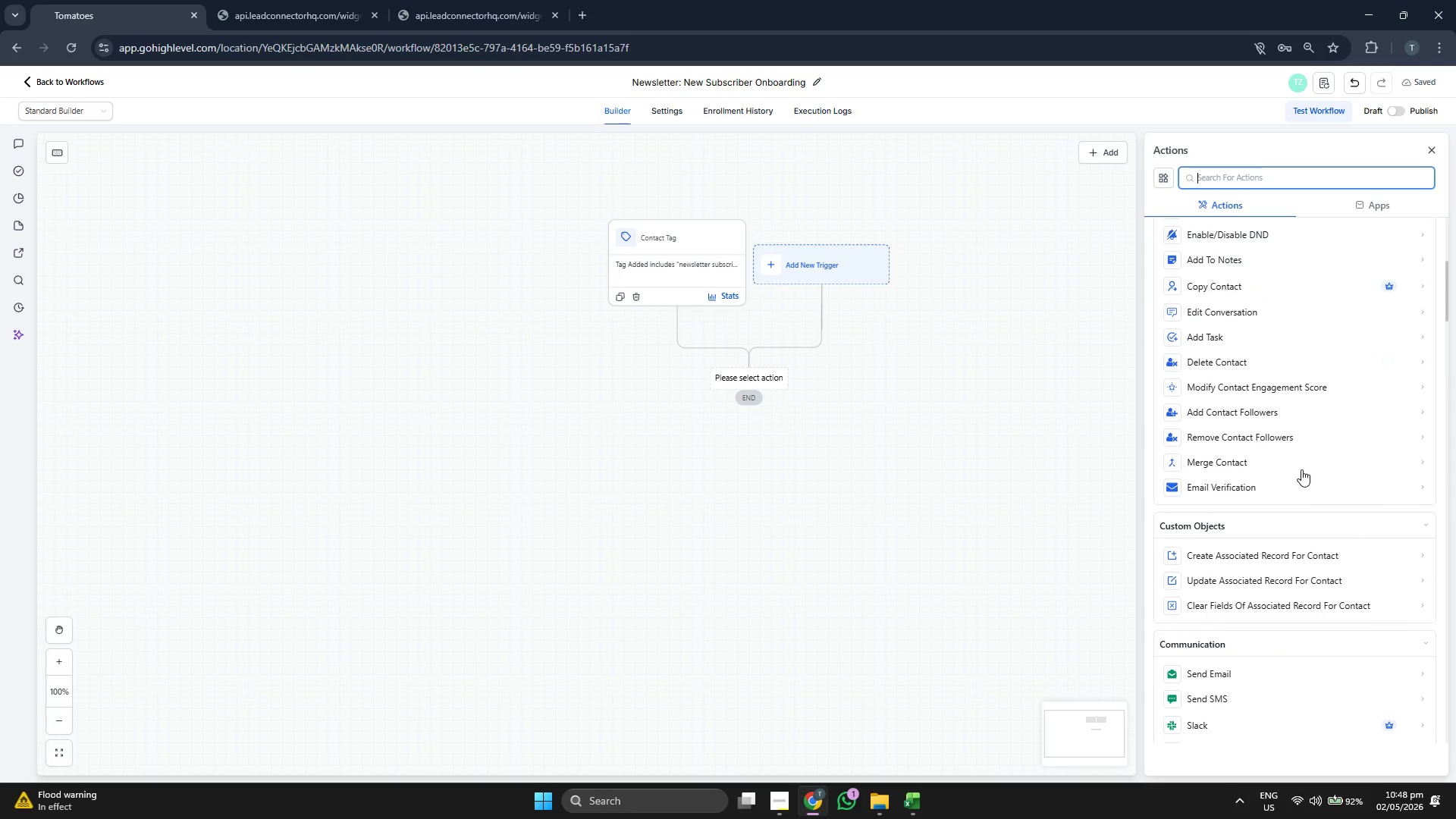 
scroll: coordinate [1301, 469], scroll_direction: down, amount: 4.0
 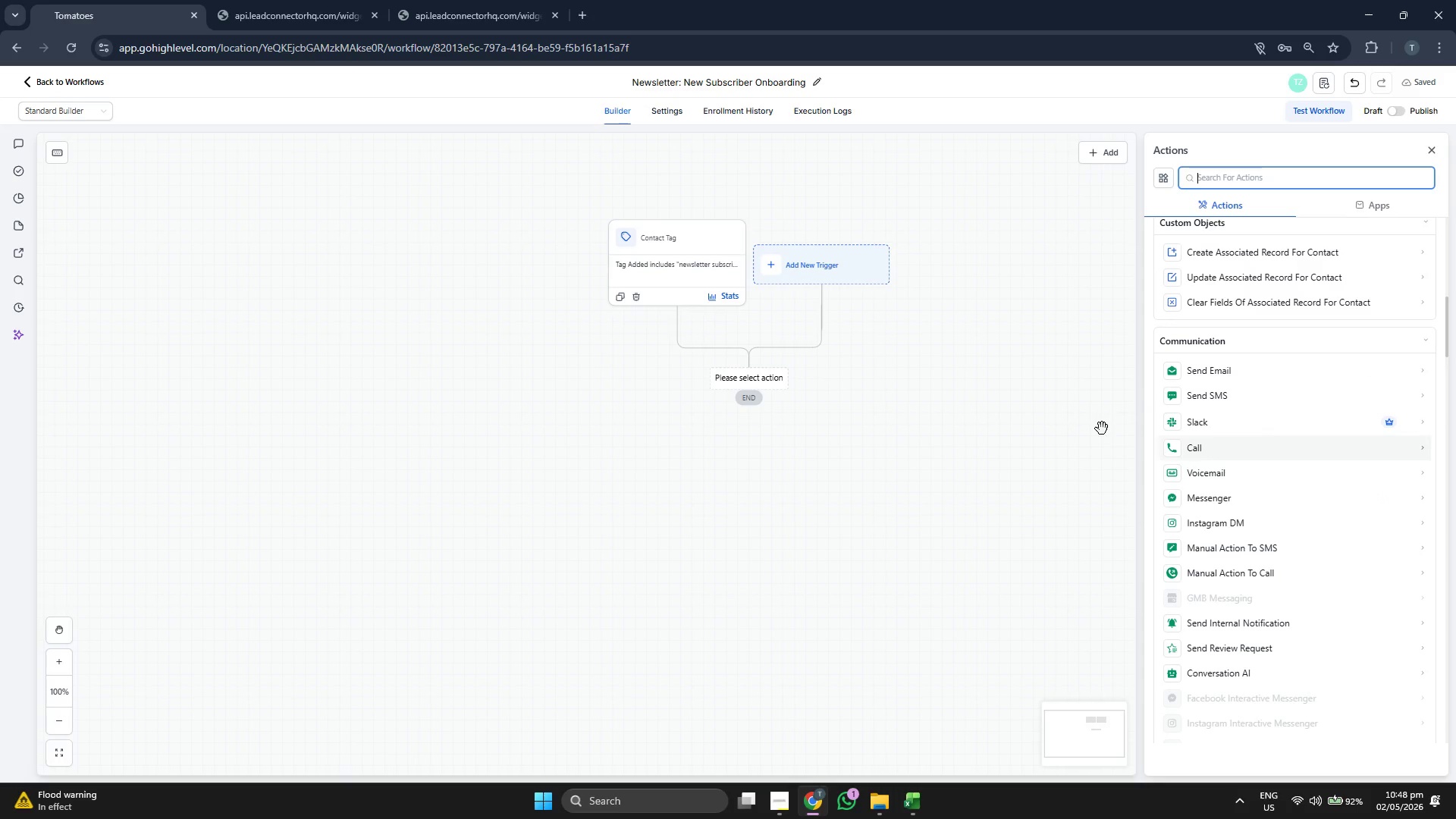 
left_click_drag(start_coordinate=[876, 362], to_coordinate=[905, 356])
 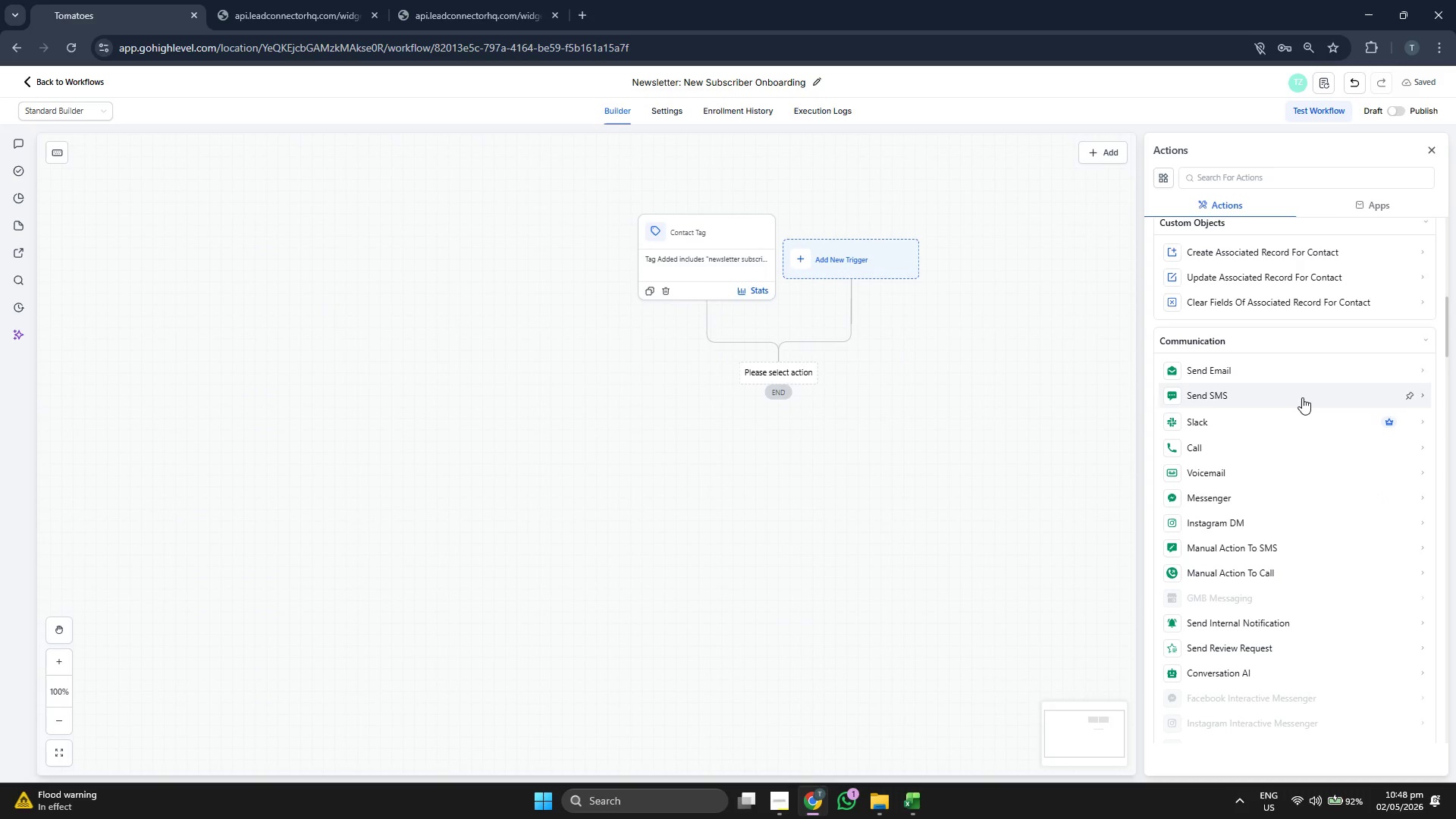 
scroll: coordinate [1302, 398], scroll_direction: down, amount: 5.0
 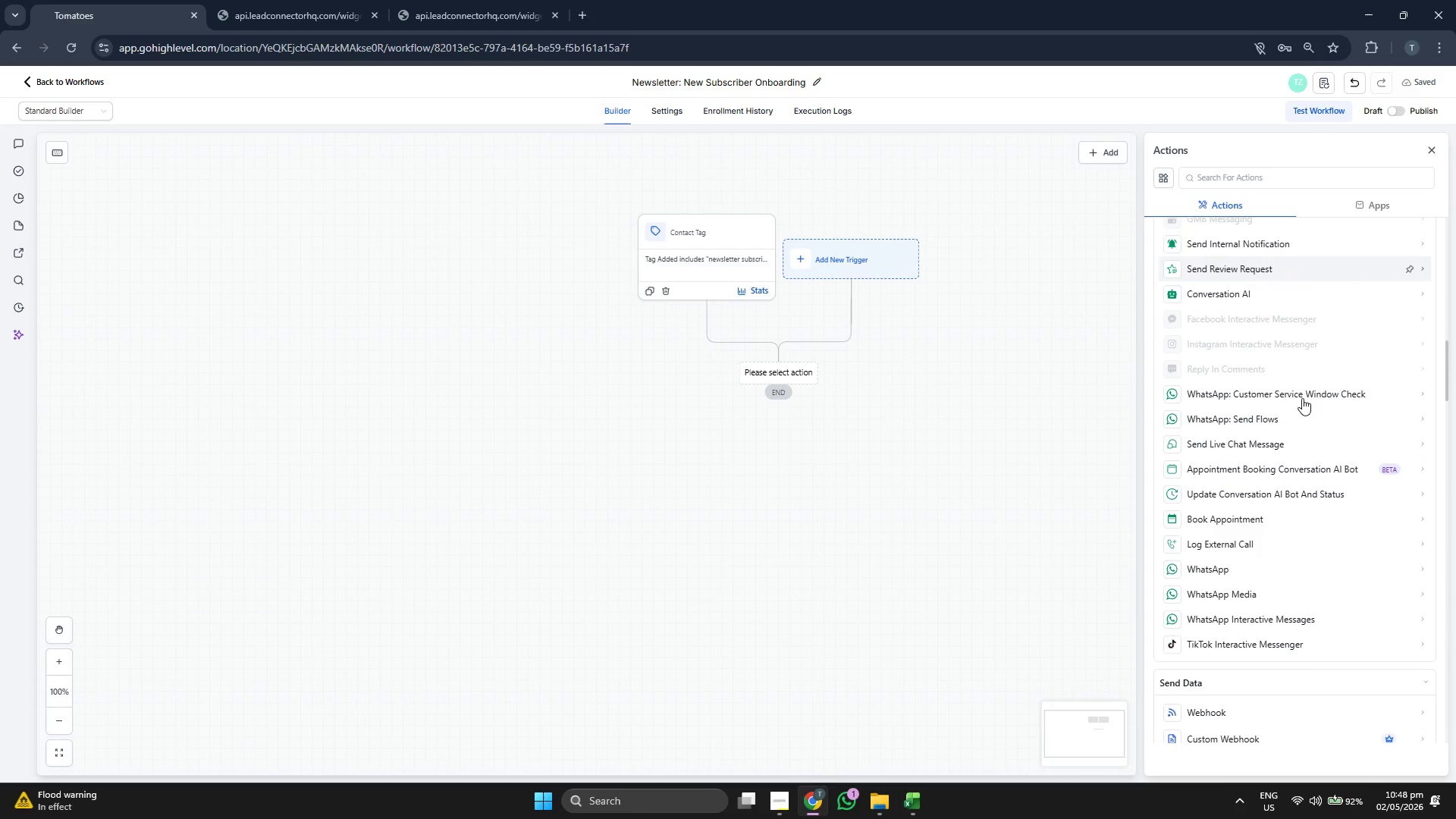 
scroll: coordinate [1279, 432], scroll_direction: down, amount: 6.0
 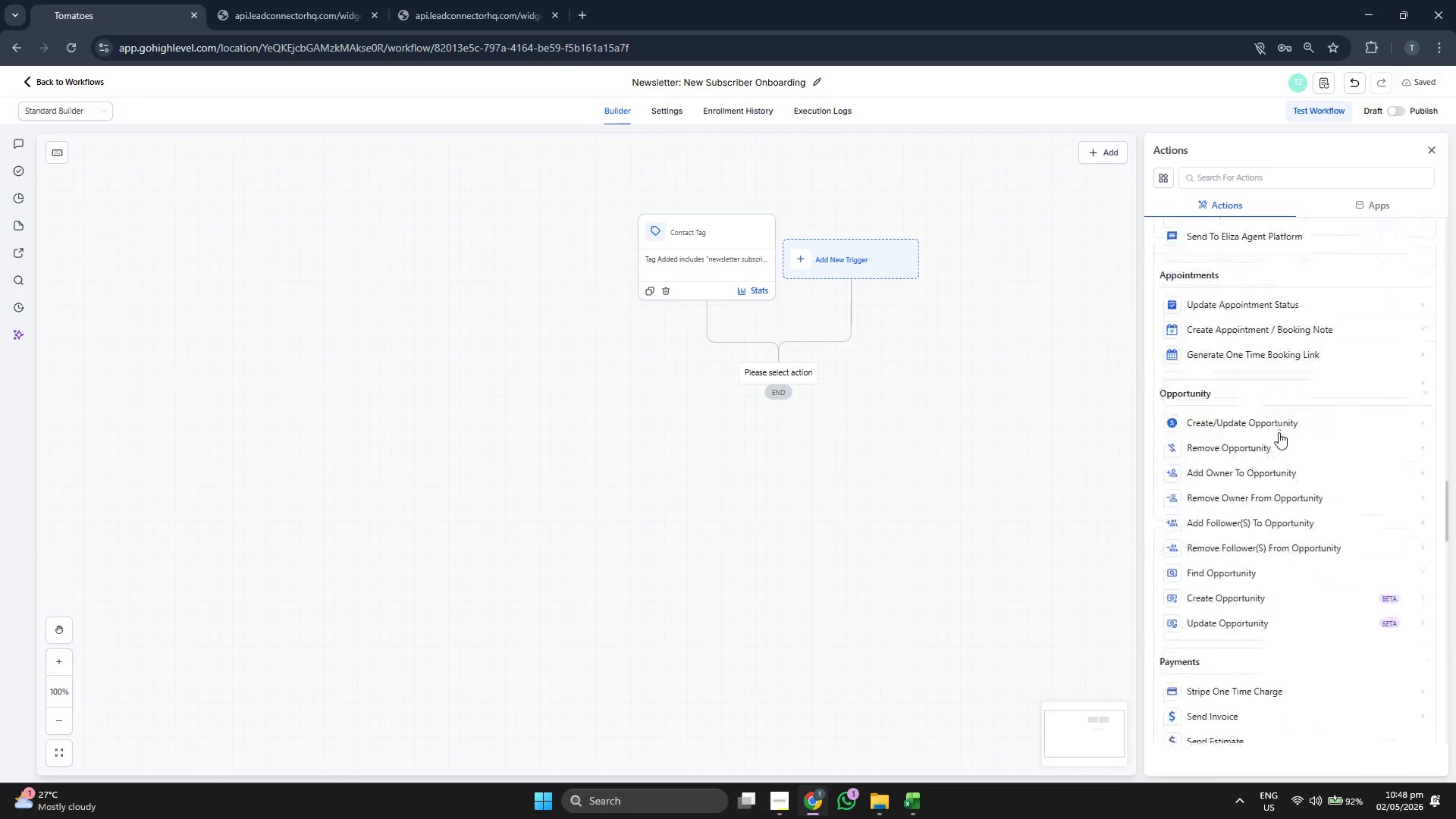 
scroll: coordinate [1279, 432], scroll_direction: down, amount: 5.0
 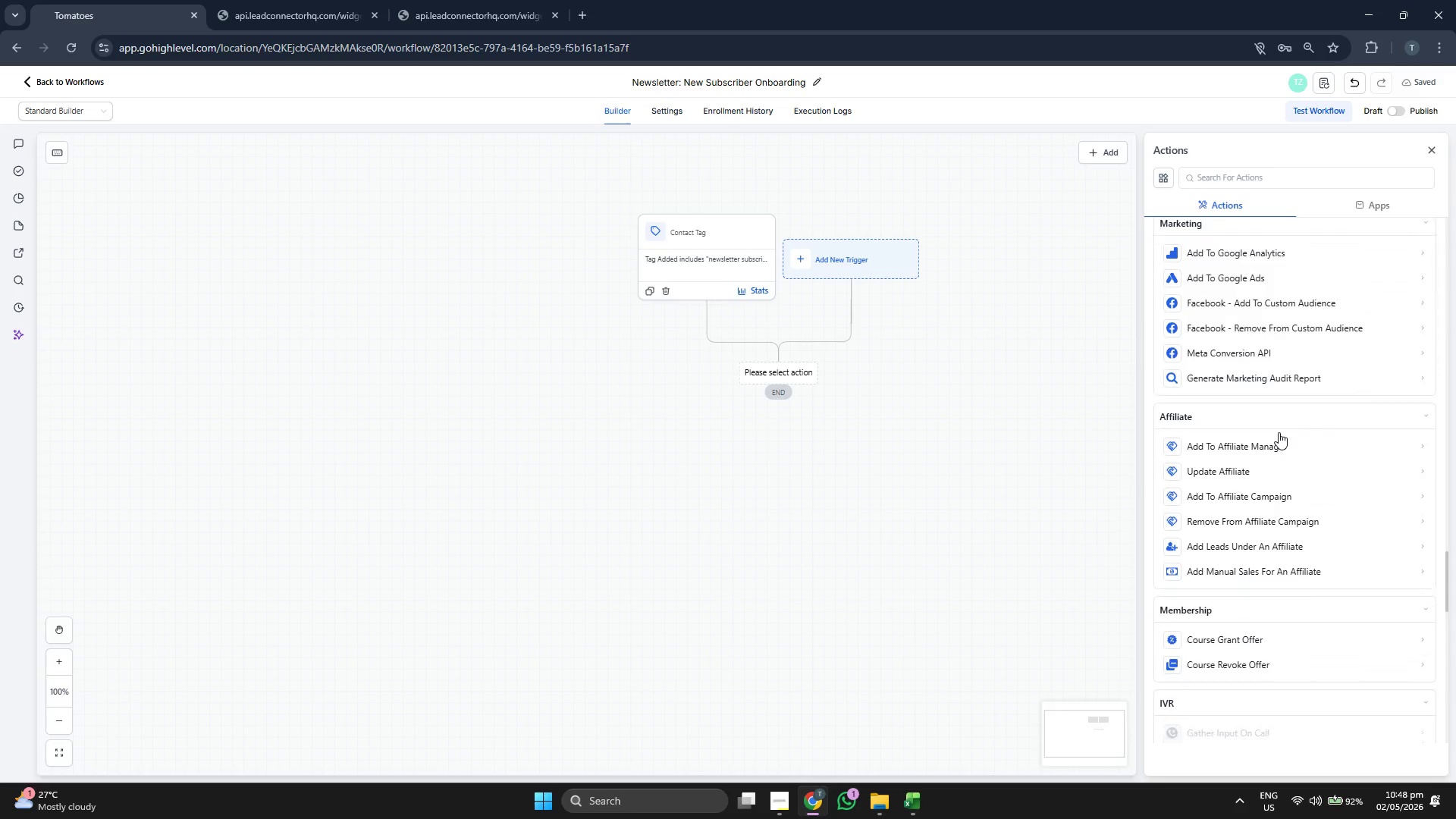 
scroll: coordinate [1279, 432], scroll_direction: down, amount: 2.0
 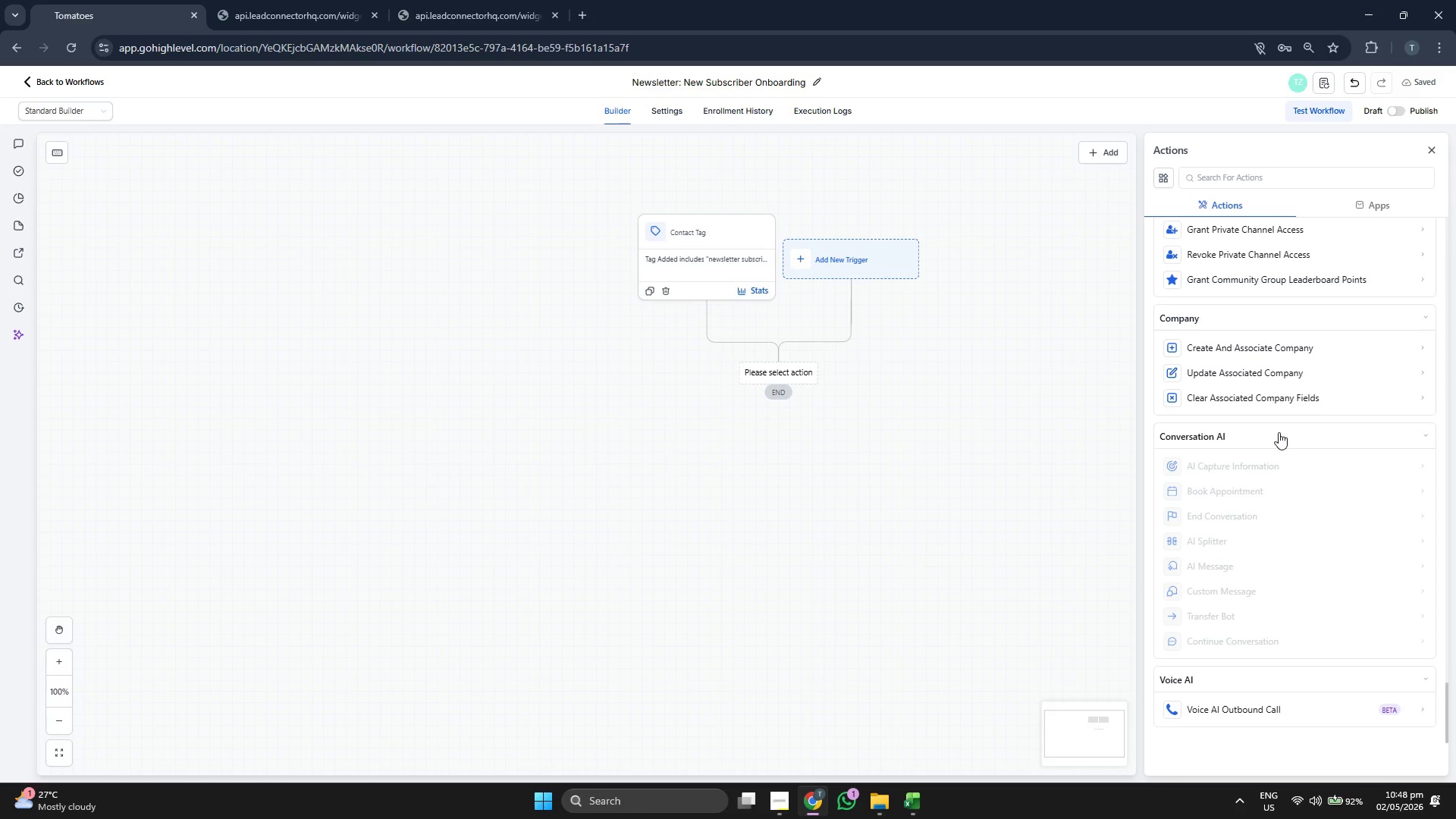 
scroll: coordinate [1279, 432], scroll_direction: up, amount: 12.0
 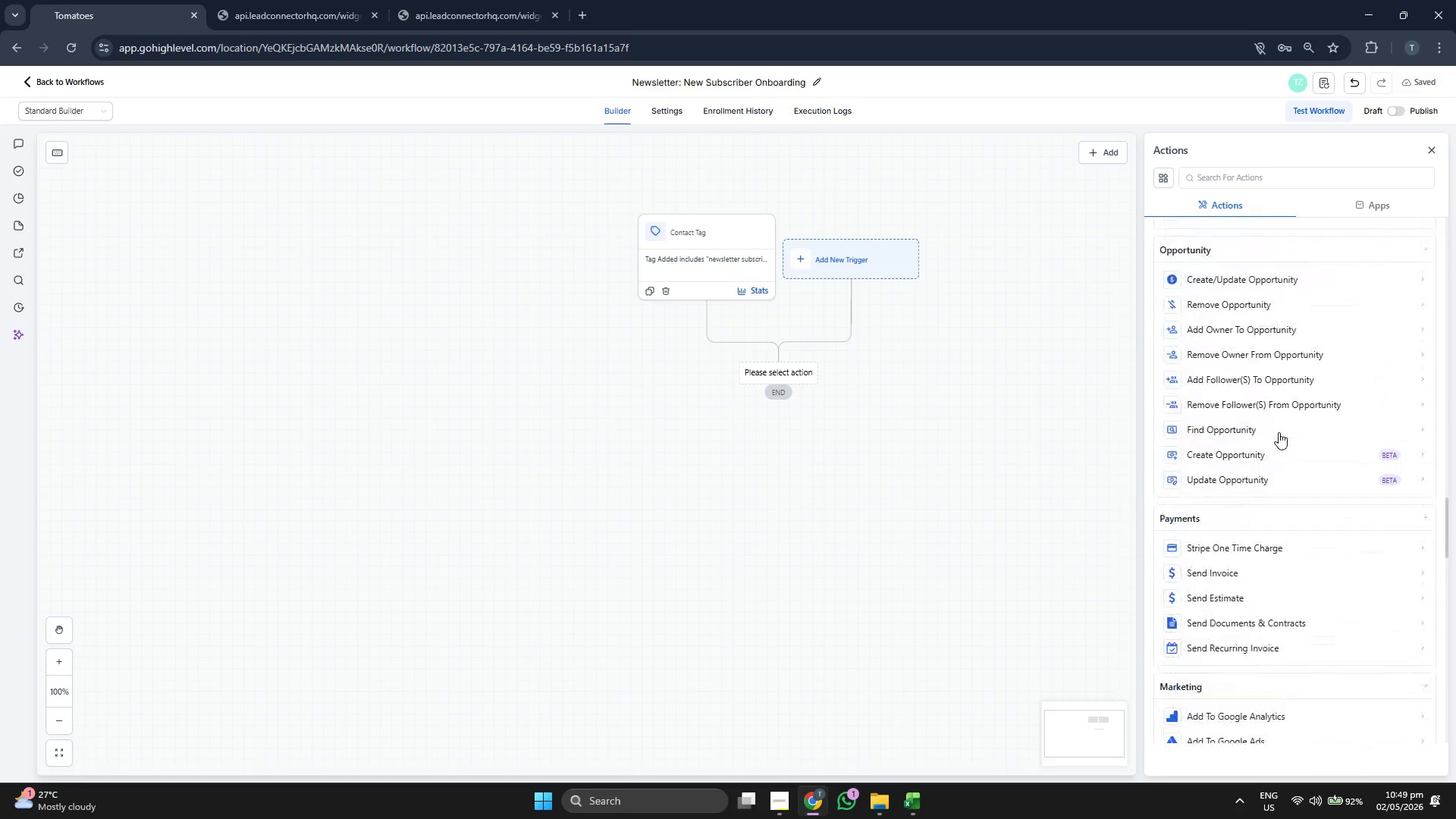 
scroll: coordinate [1279, 432], scroll_direction: up, amount: 5.0
 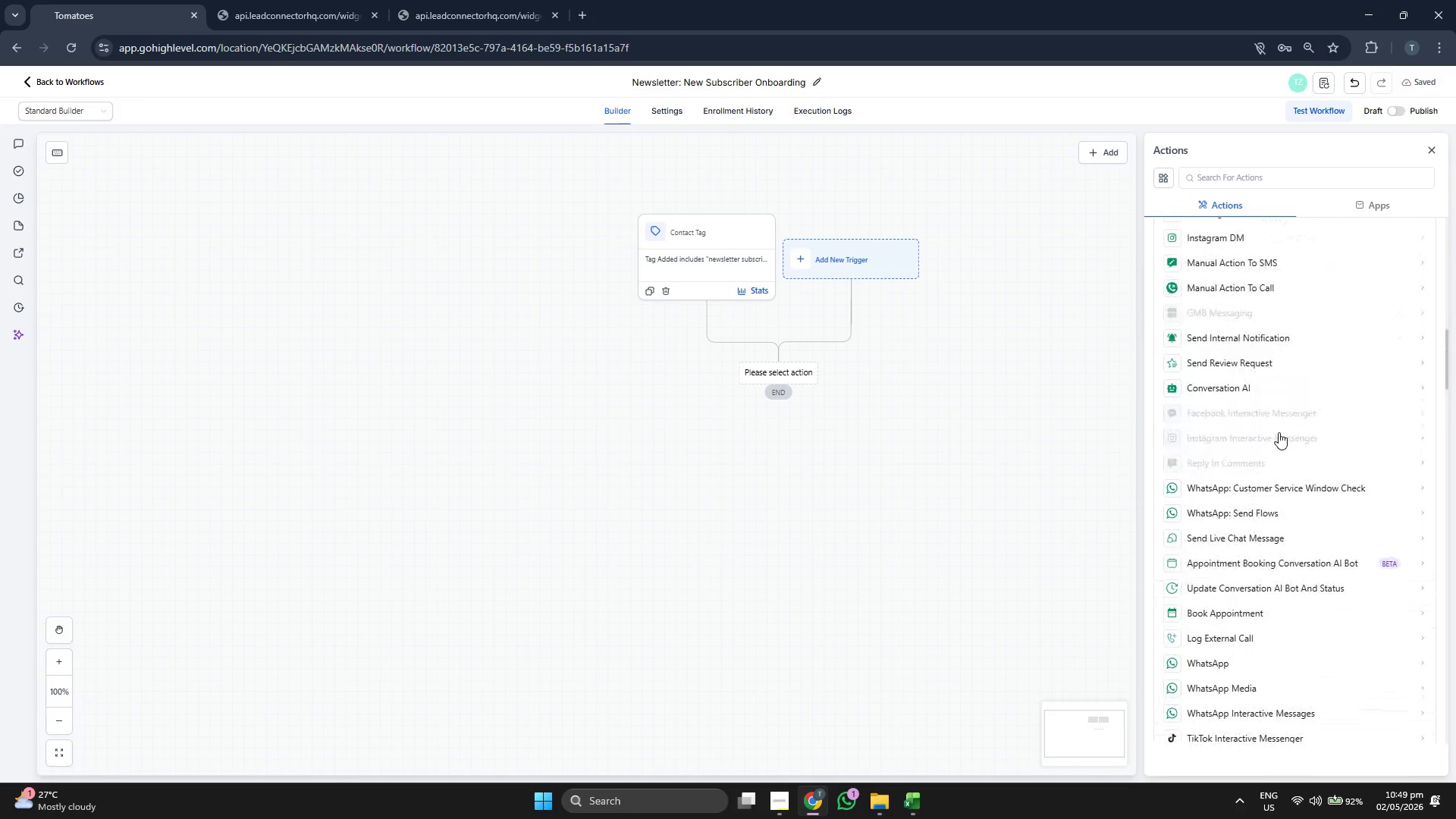 
scroll: coordinate [1279, 432], scroll_direction: up, amount: 7.0
 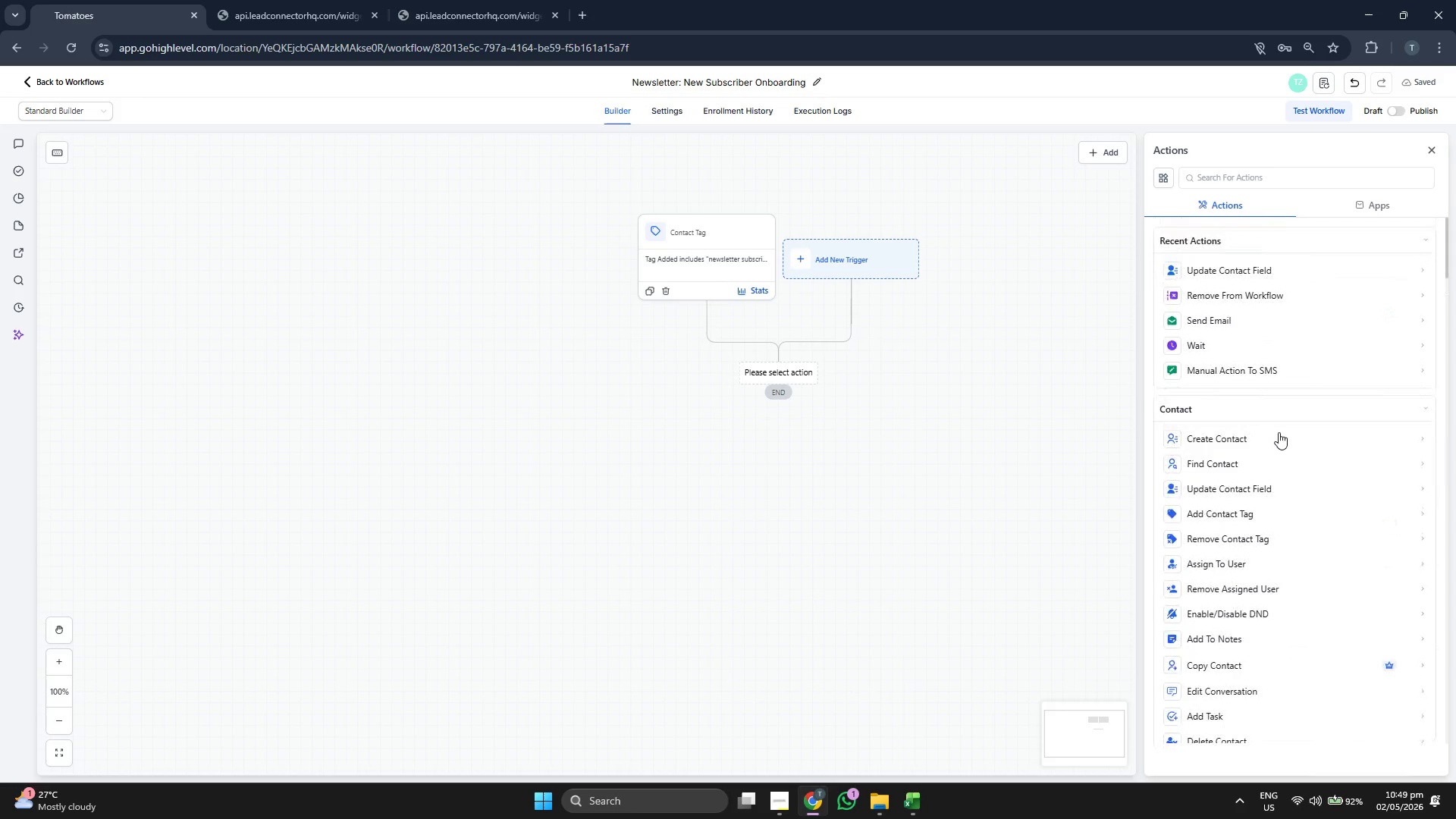 
scroll: coordinate [1279, 432], scroll_direction: down, amount: 1.0
 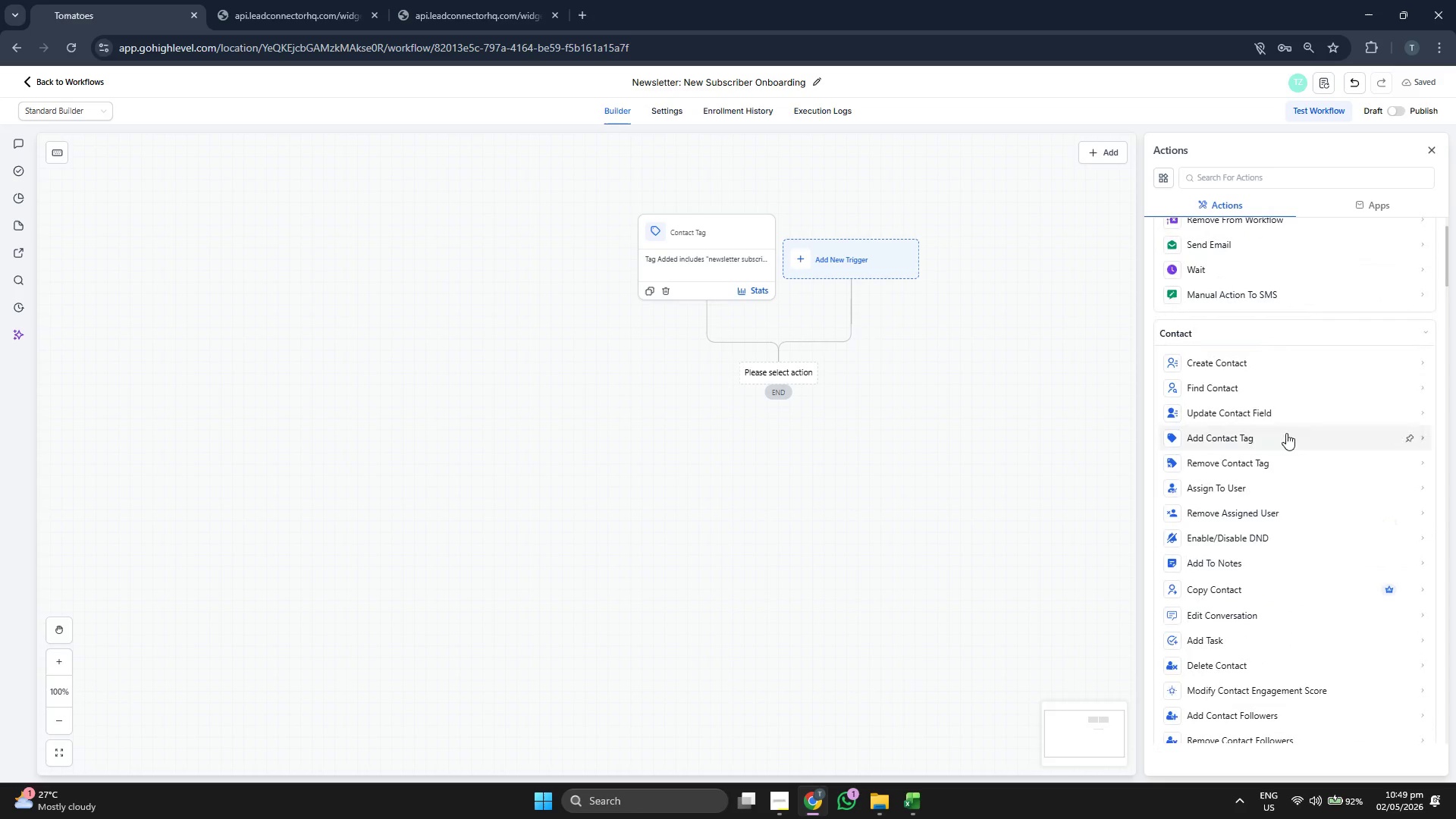 
left_click([1307, 419])
 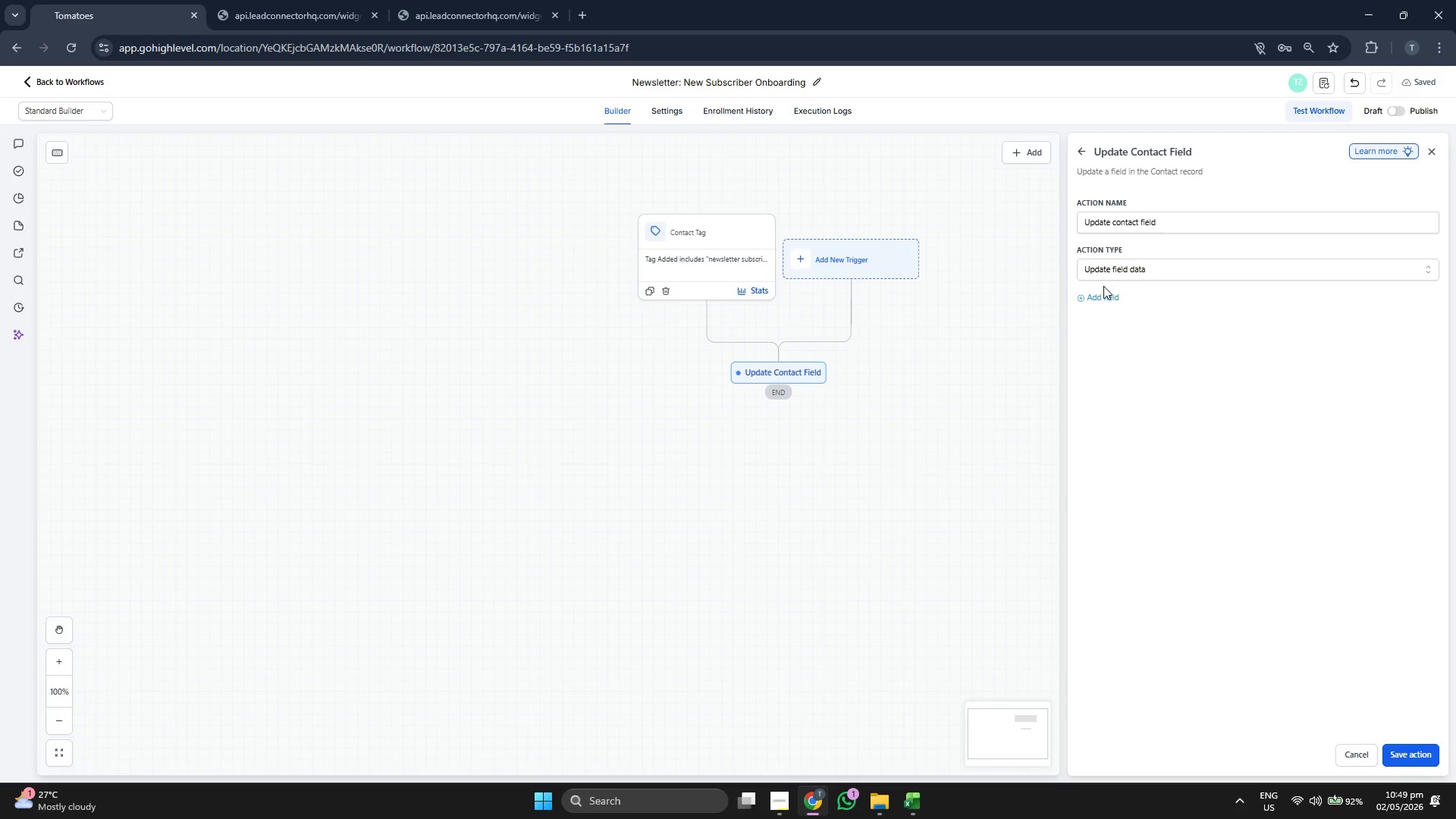 
double_click([1100, 296])
 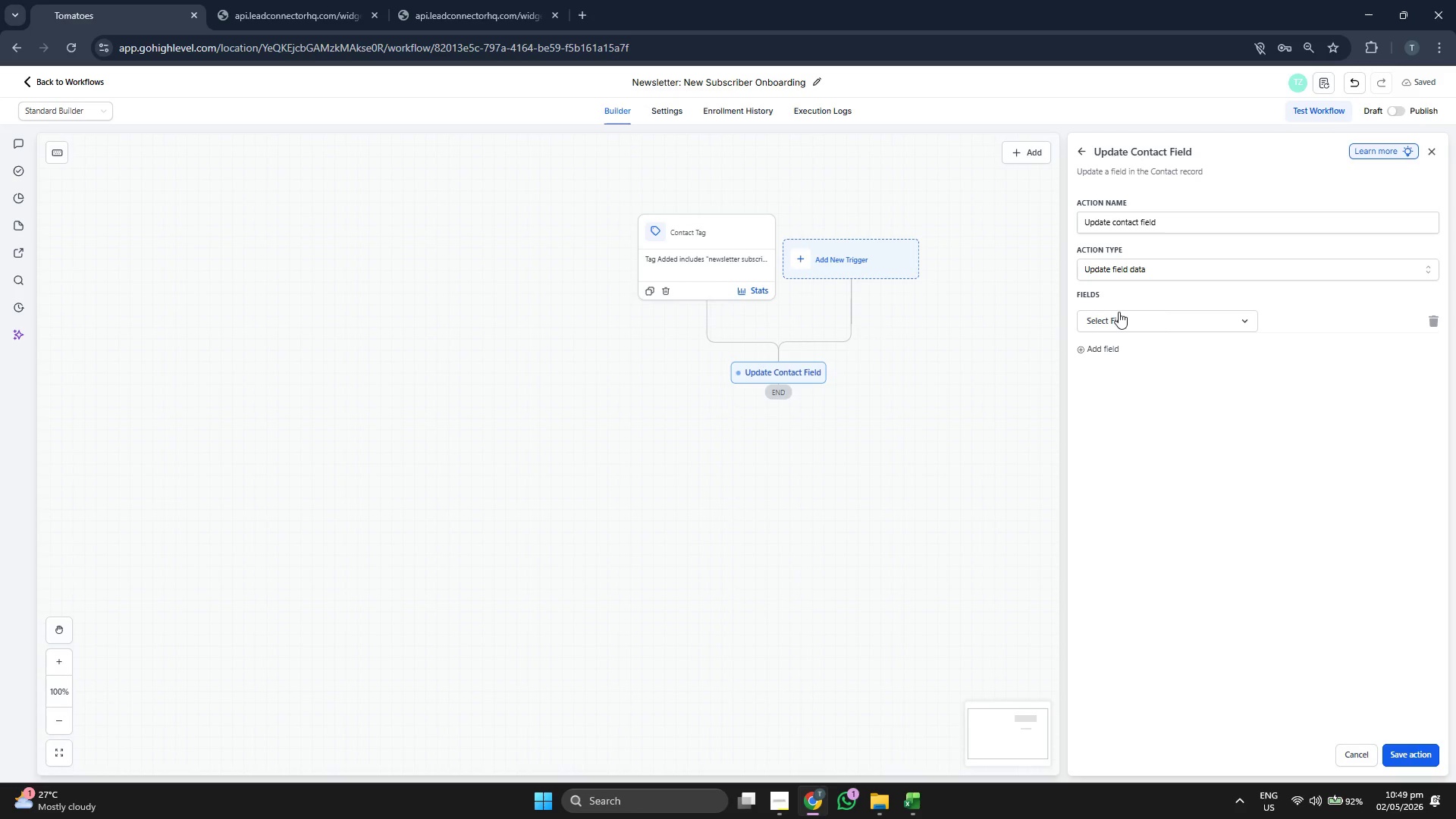 
left_click([1127, 318])
 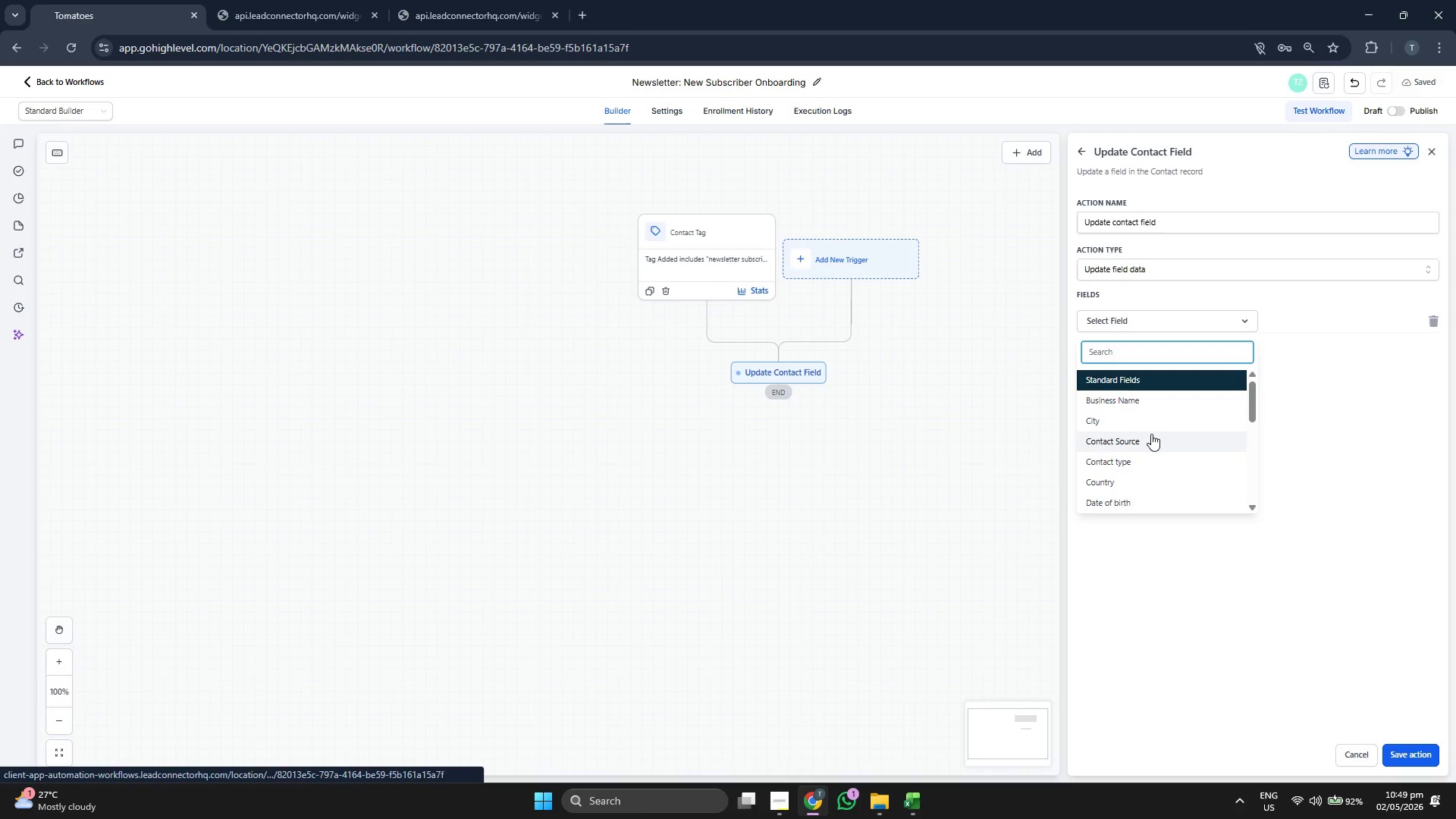 
scroll: coordinate [1151, 434], scroll_direction: down, amount: 2.0
 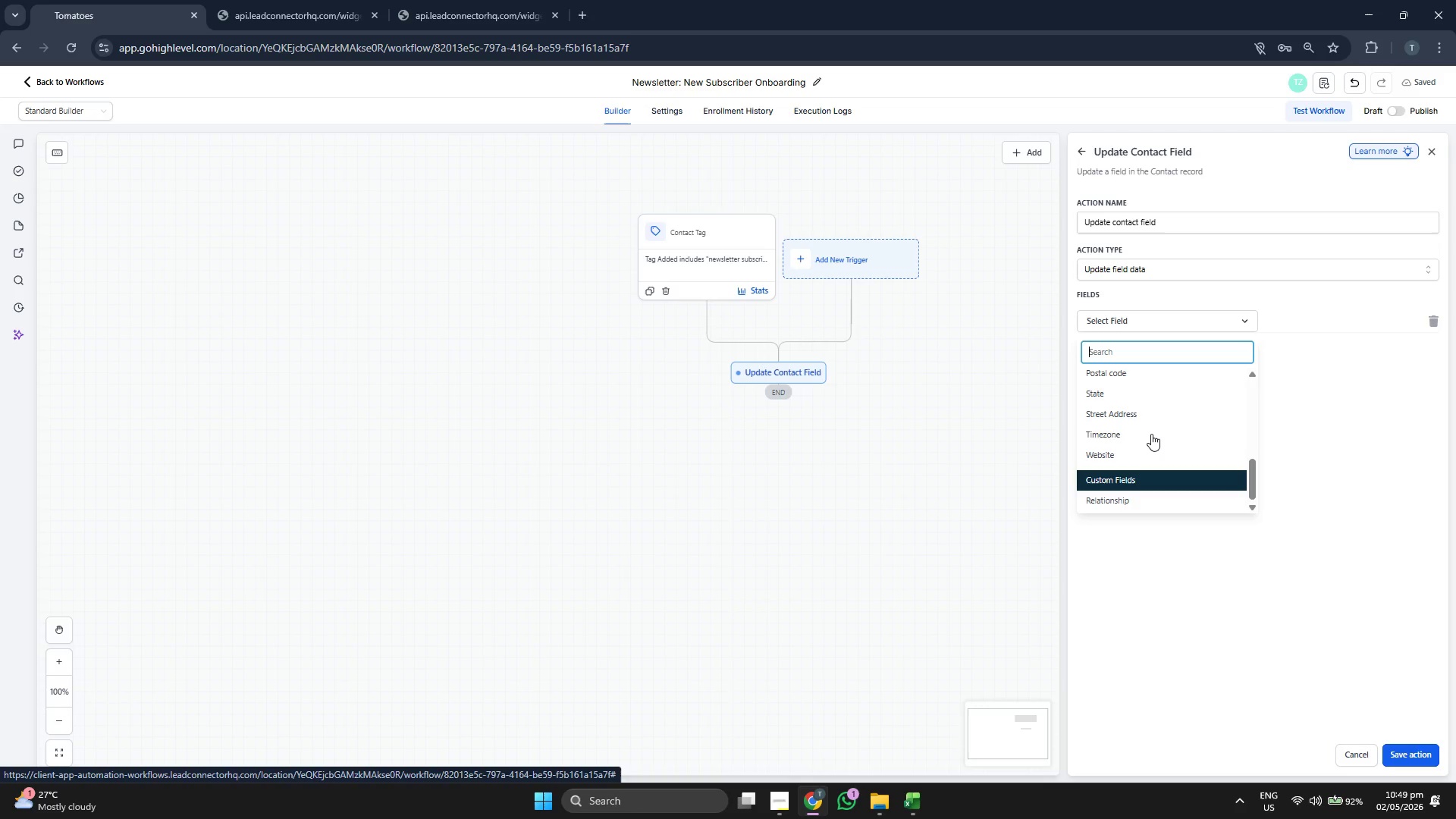 
scroll: coordinate [1171, 457], scroll_direction: up, amount: 4.0
 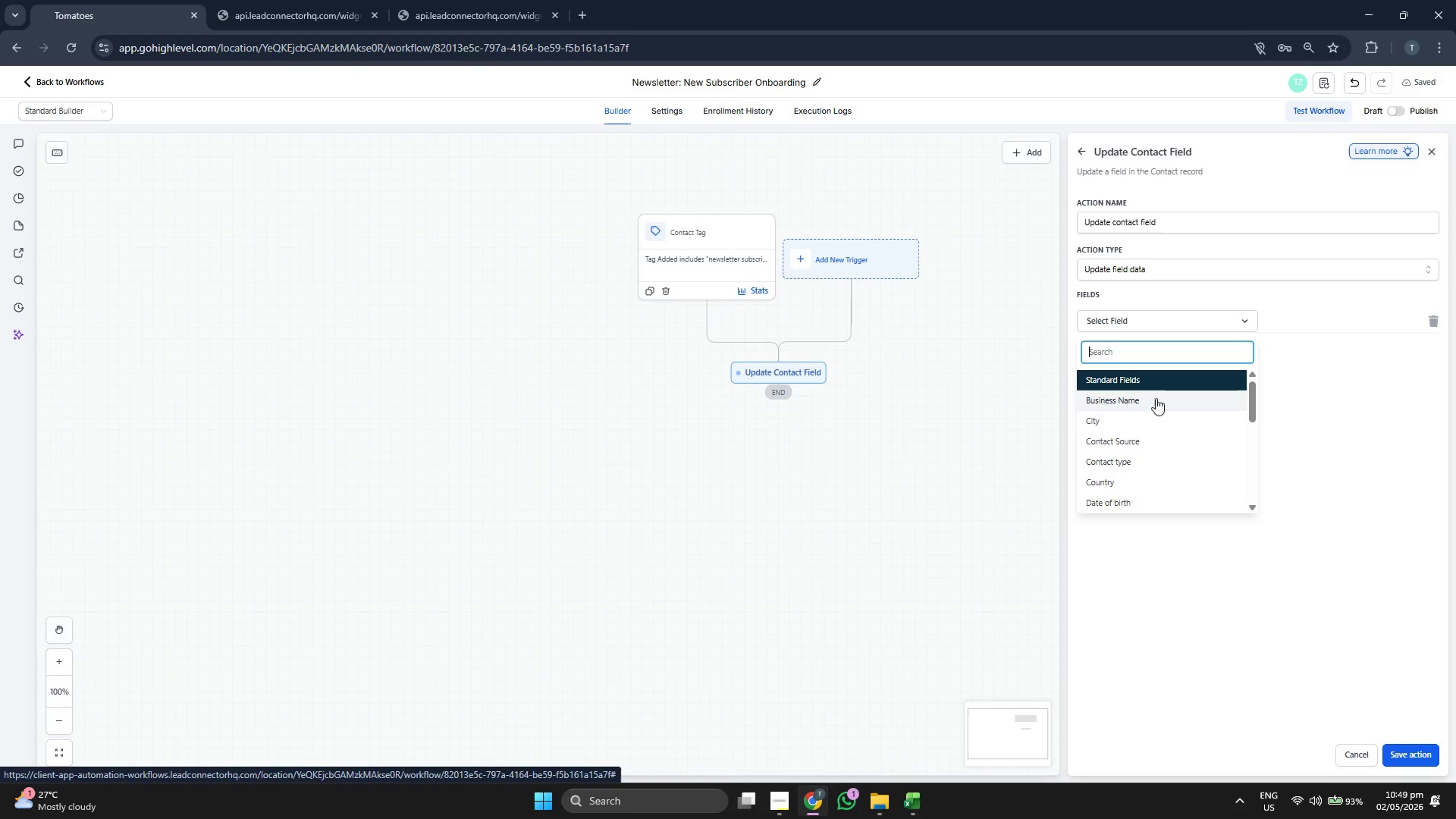 
scroll: coordinate [1160, 403], scroll_direction: down, amount: 1.0
 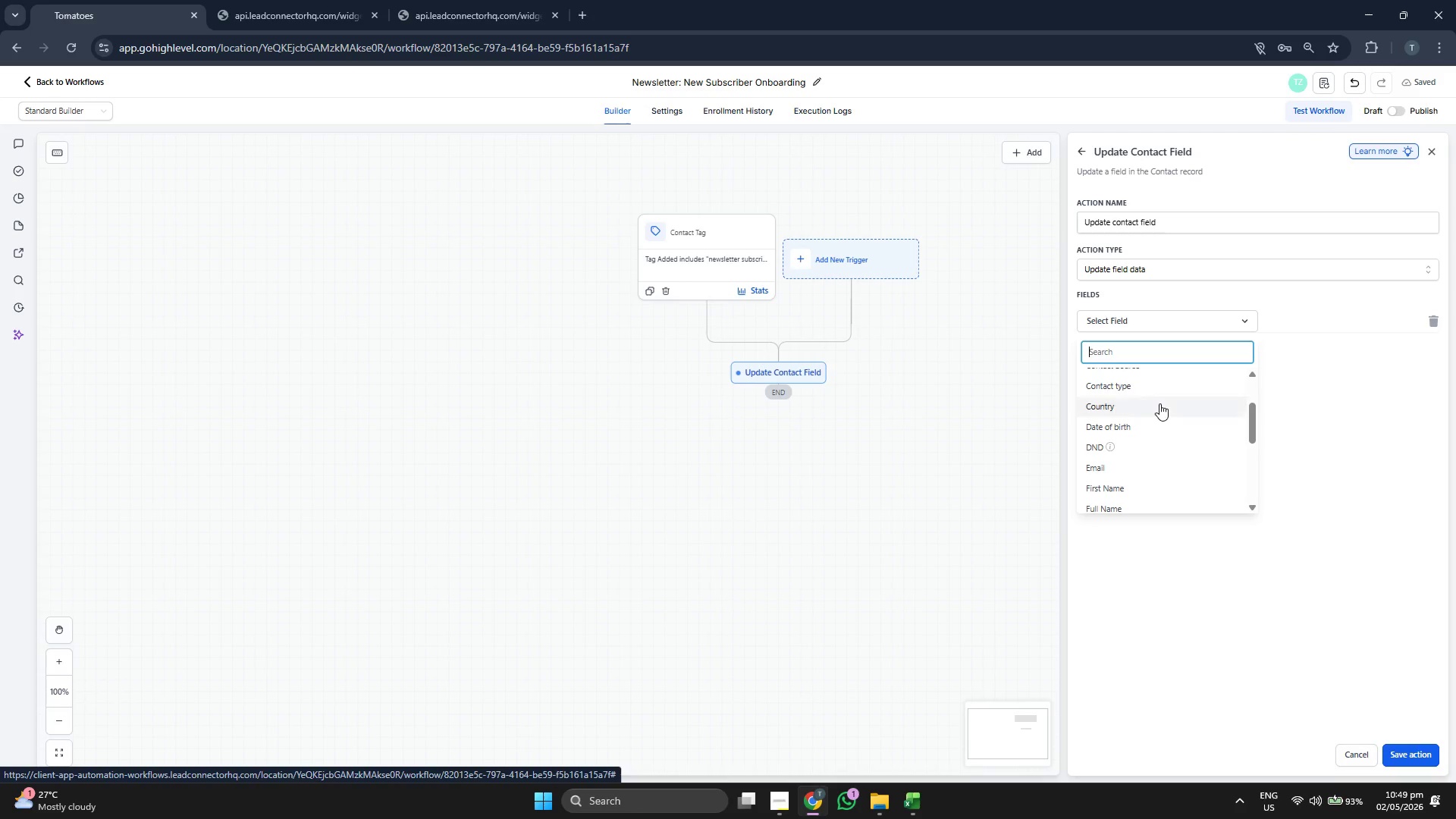 
scroll: coordinate [1159, 403], scroll_direction: up, amount: 1.0
 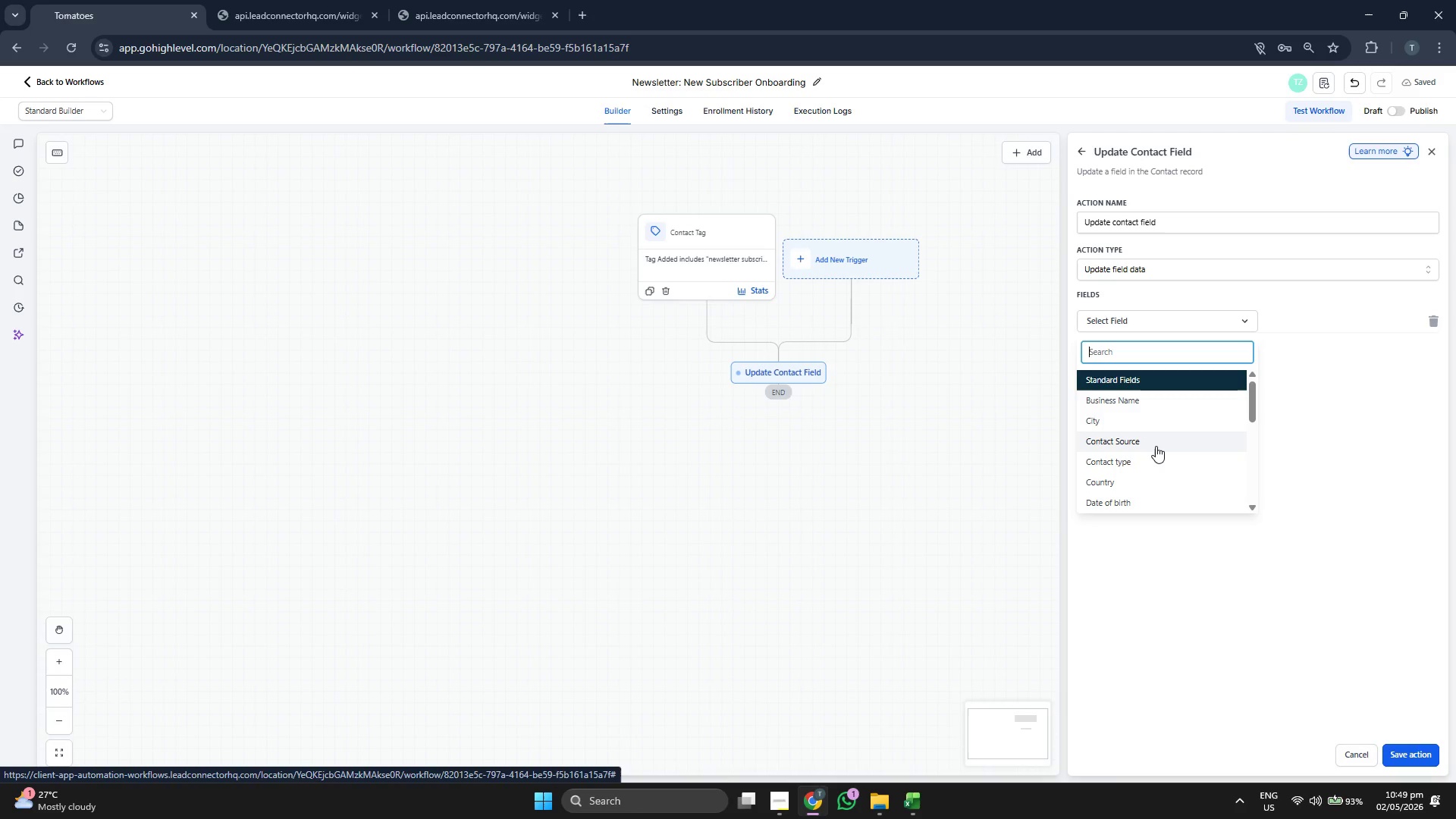 
left_click([1156, 446])
 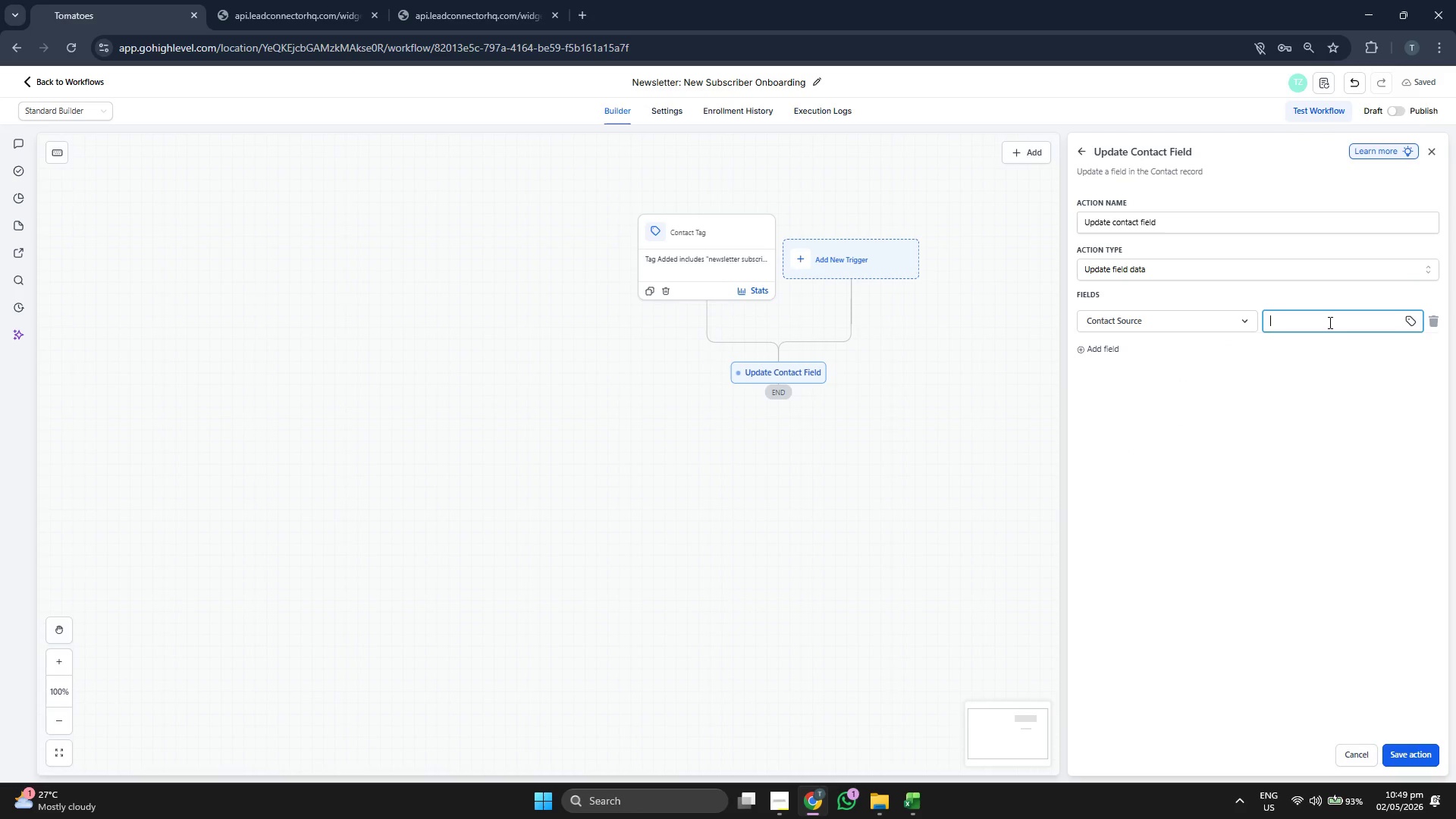 
left_click([1363, 325])
 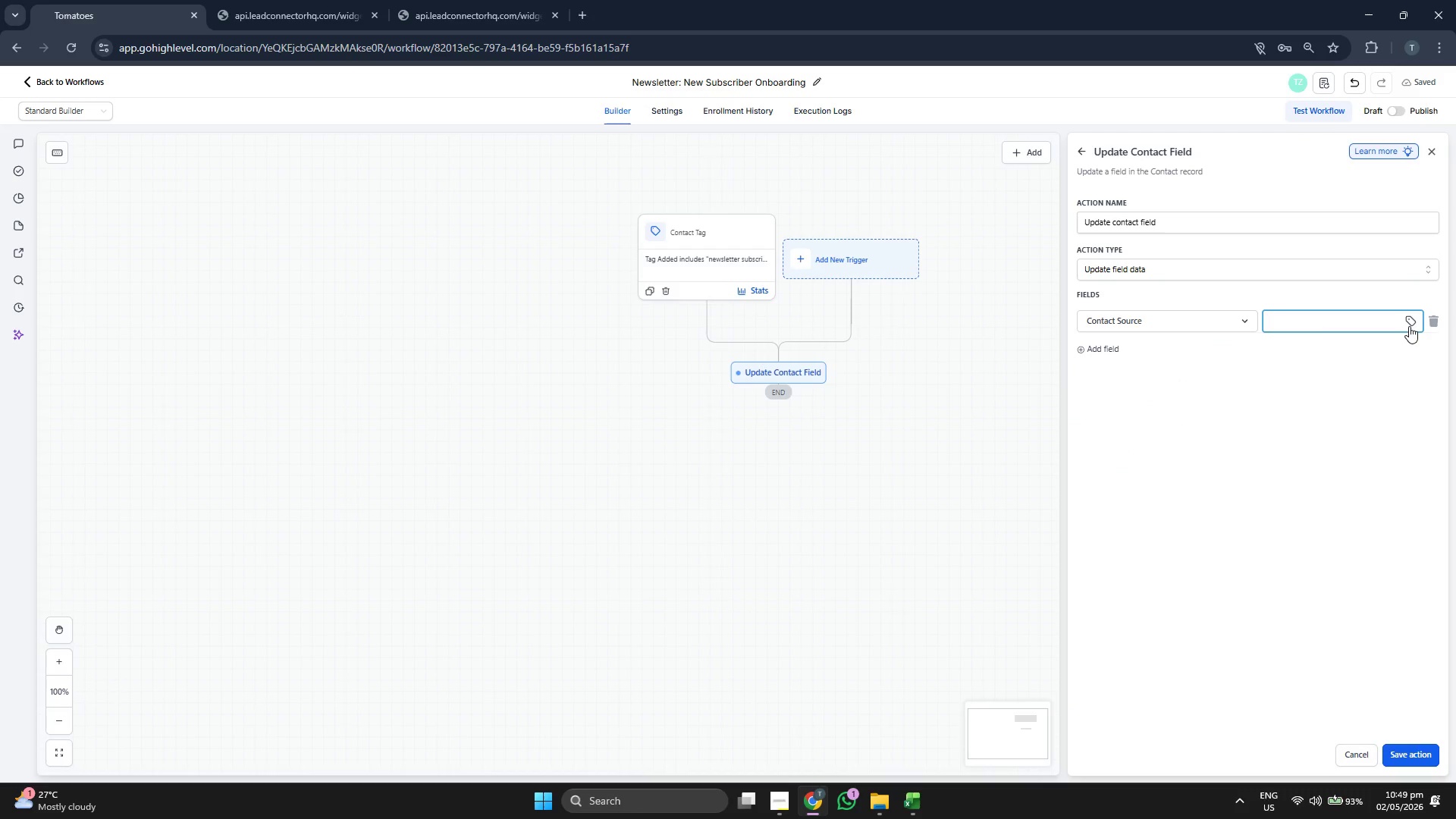 
left_click([1409, 326])
 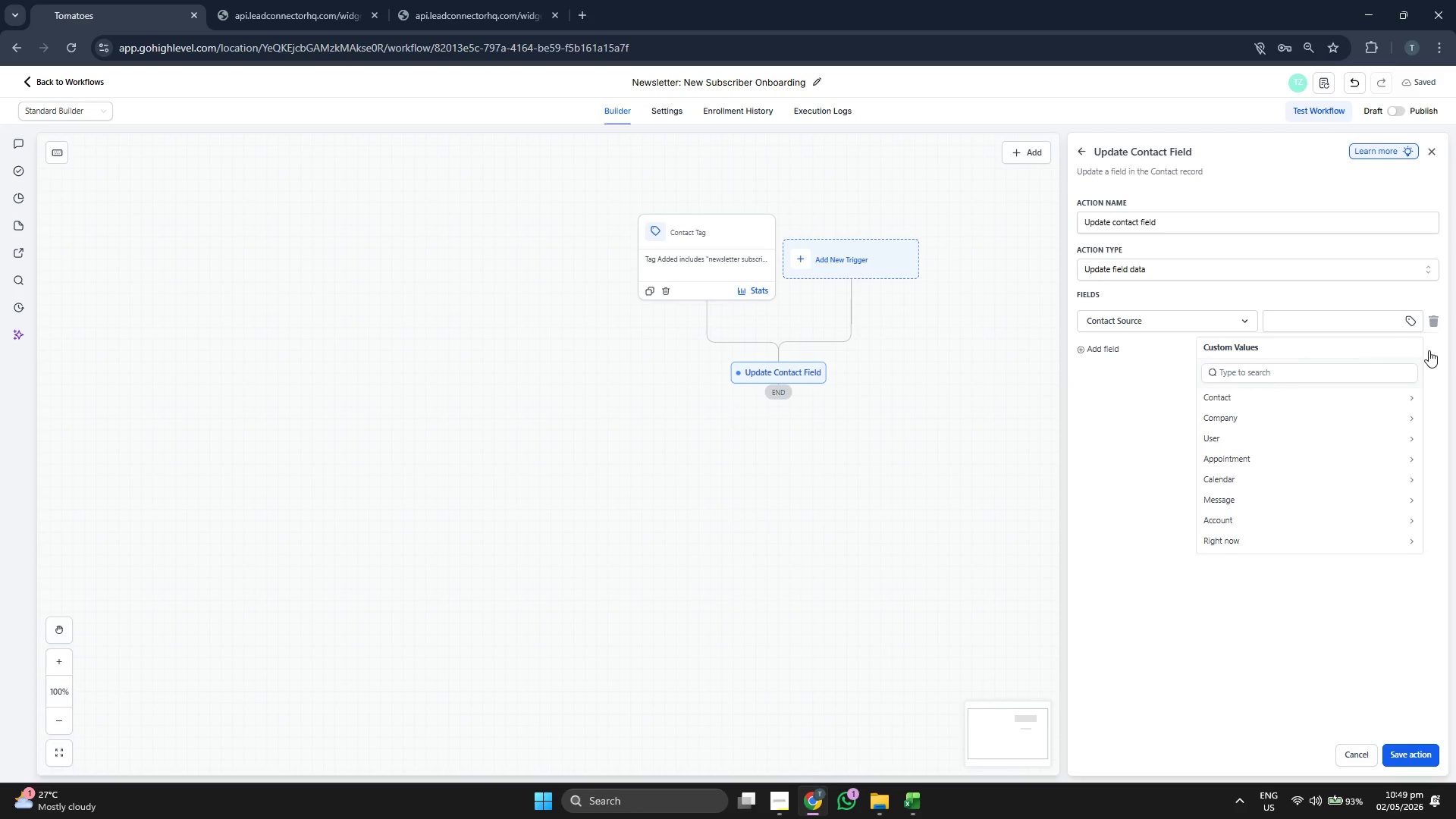 
scroll: coordinate [1341, 437], scroll_direction: down, amount: 4.0
 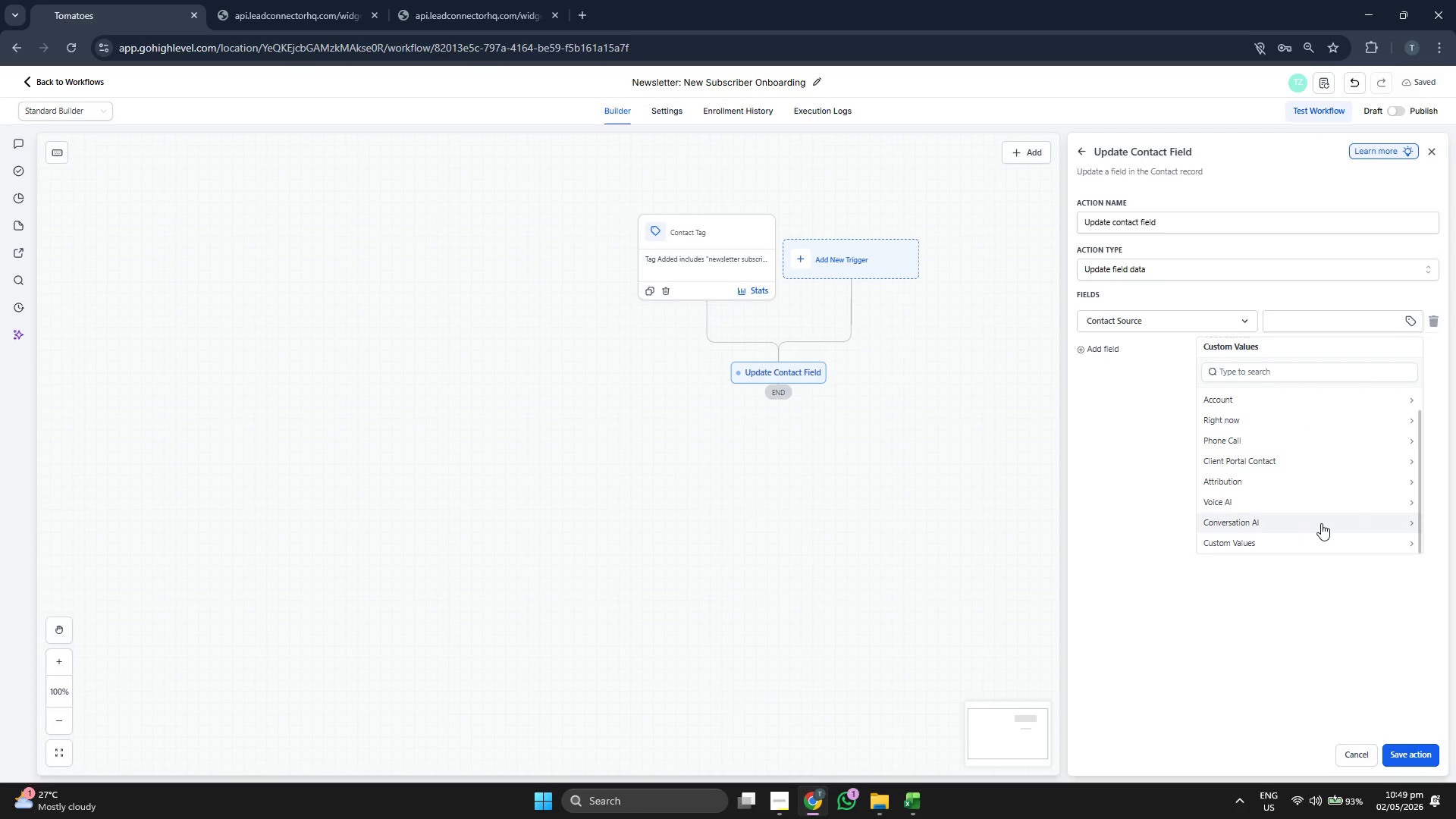 
scroll: coordinate [1321, 522], scroll_direction: up, amount: 2.0
 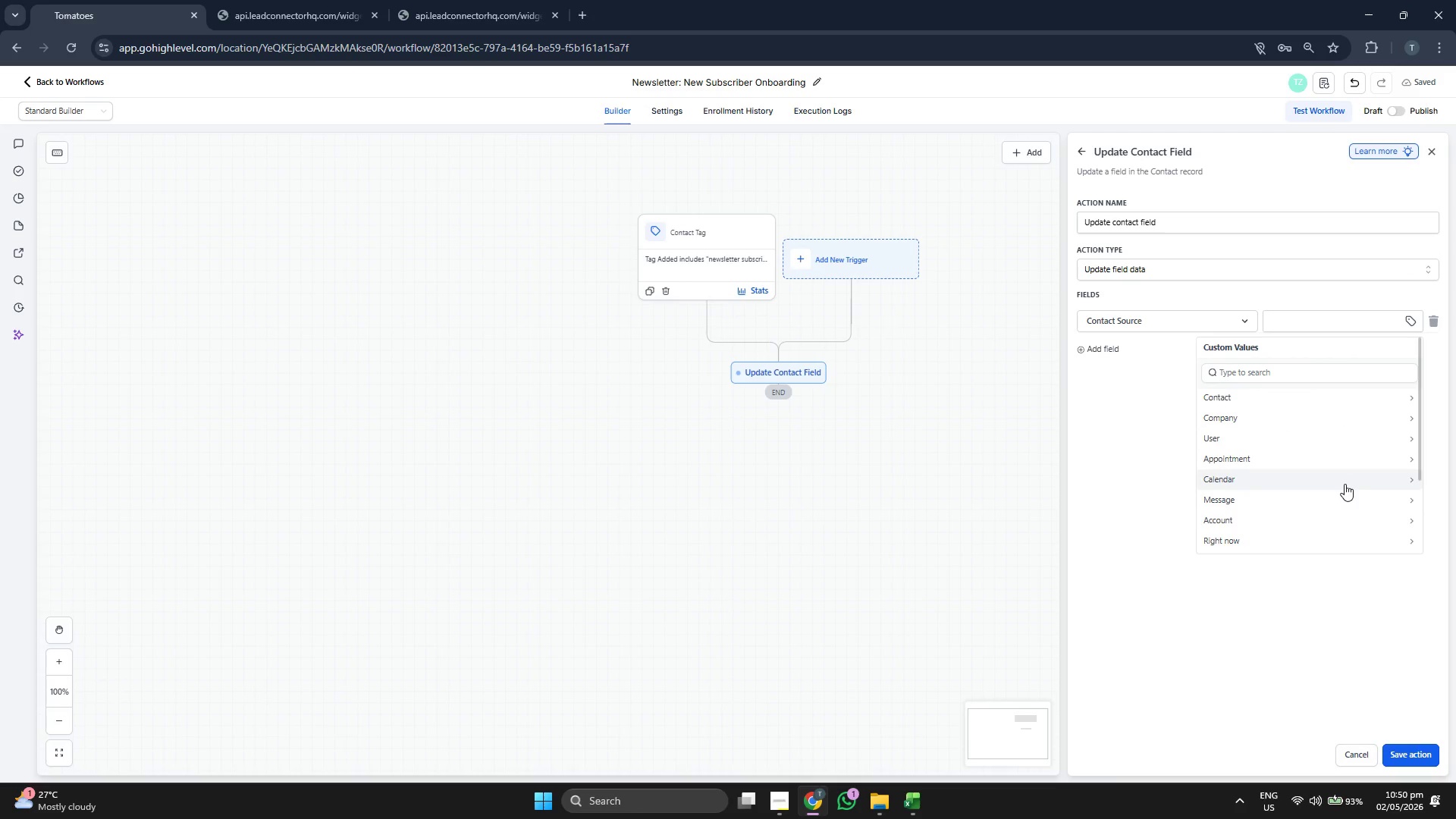 
scroll: coordinate [1344, 485], scroll_direction: down, amount: 2.0
 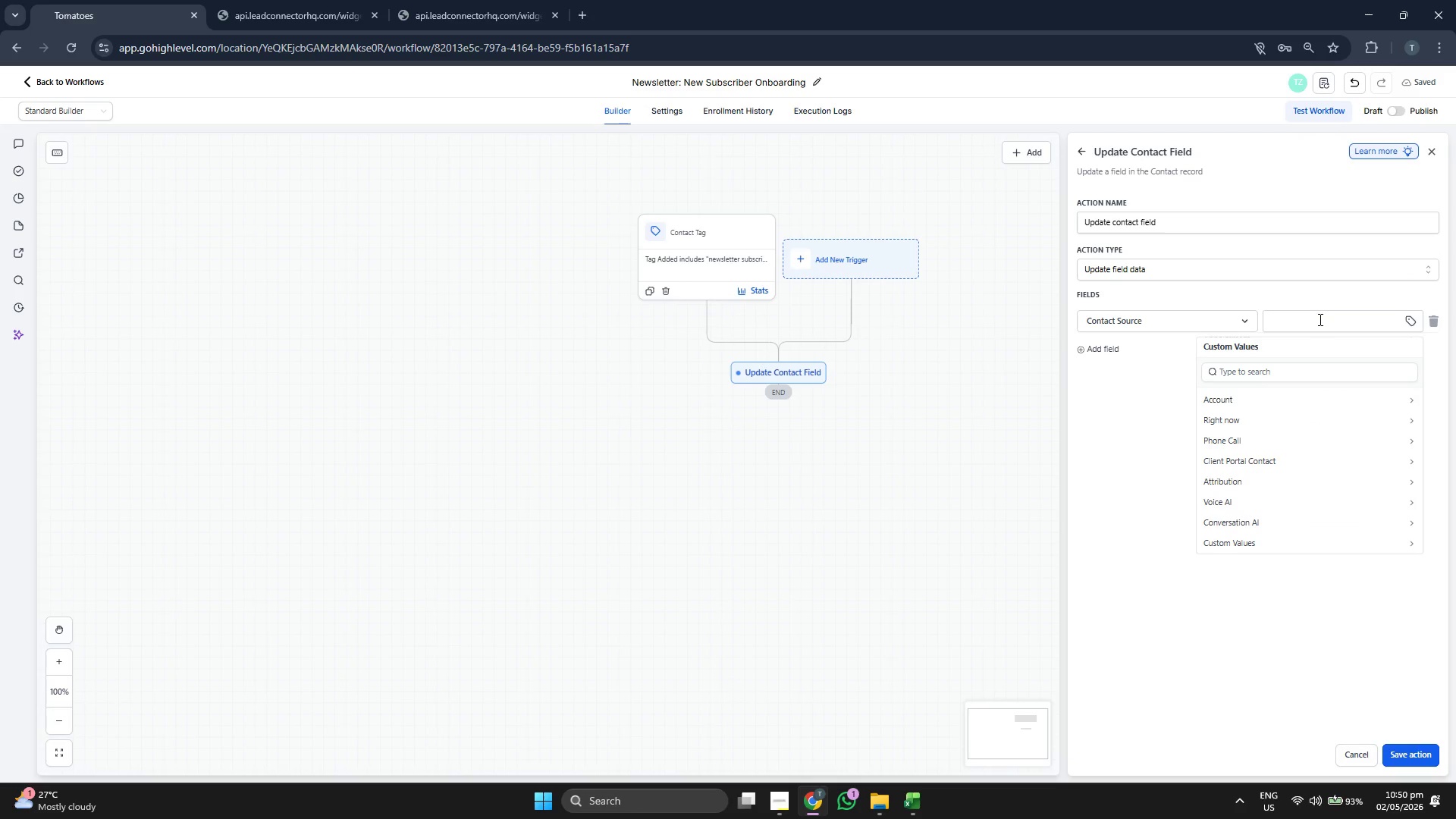 
left_click([1112, 347])
 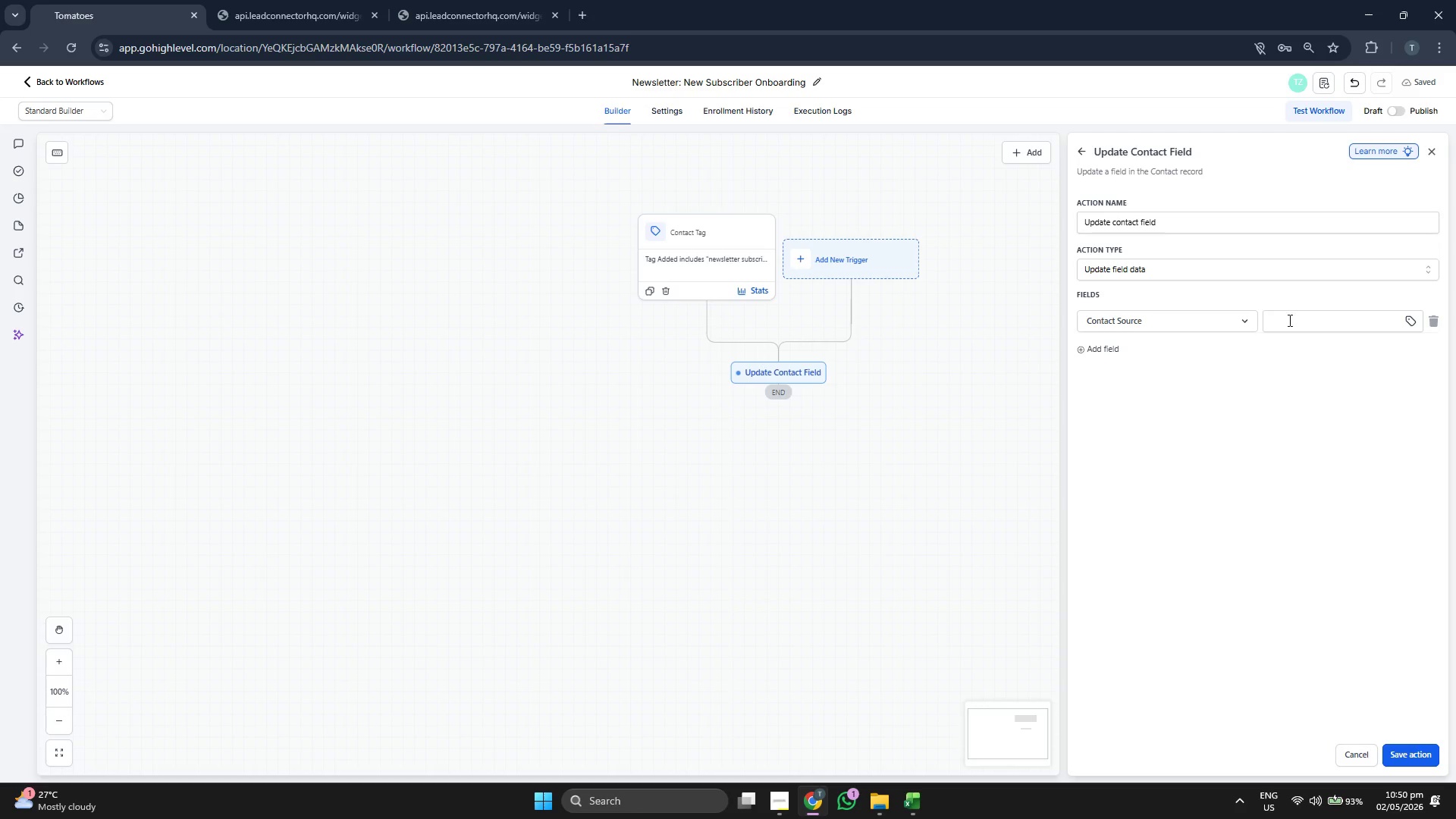 
left_click([1314, 317])
 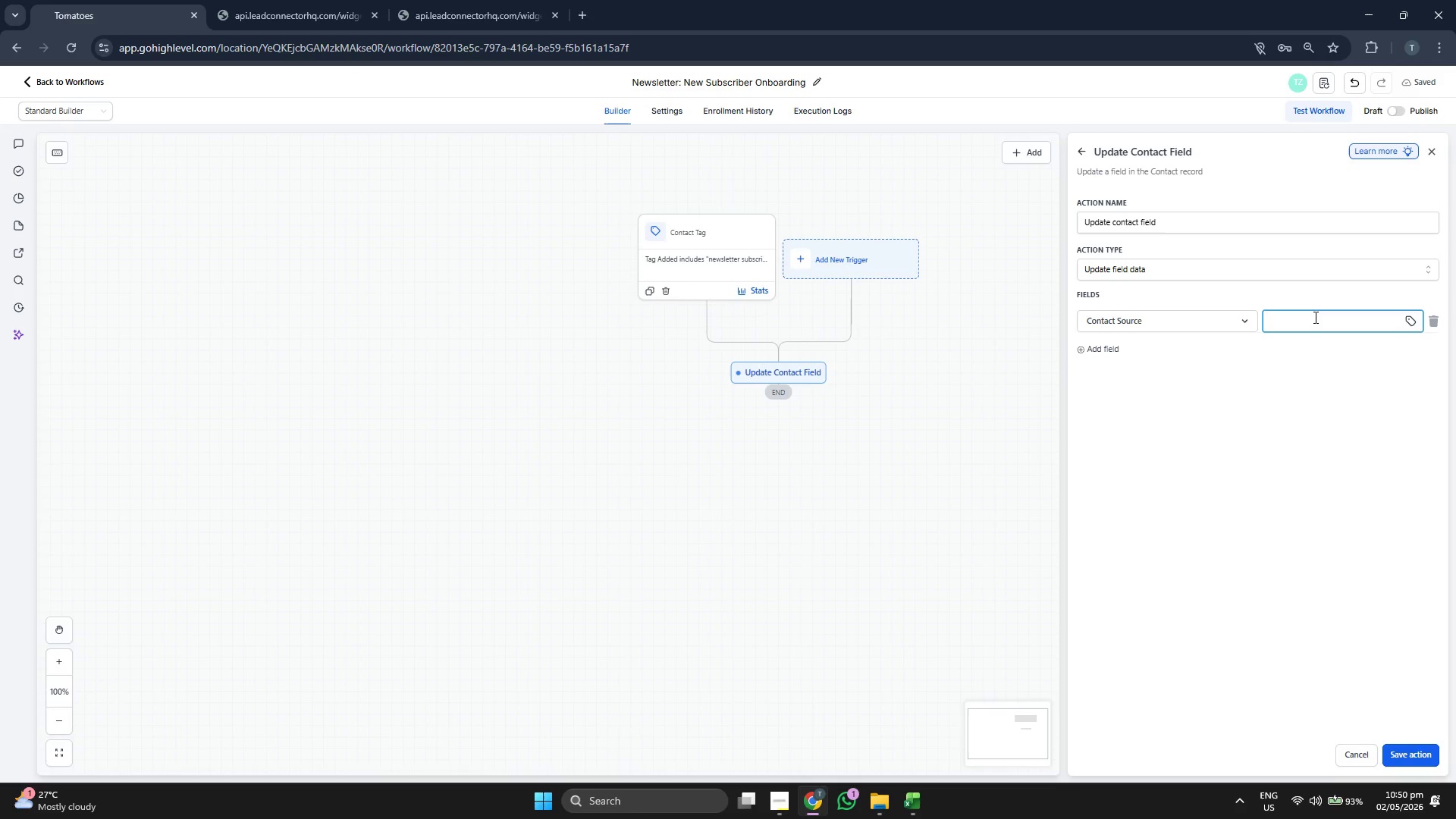 
type(Newsletter)
 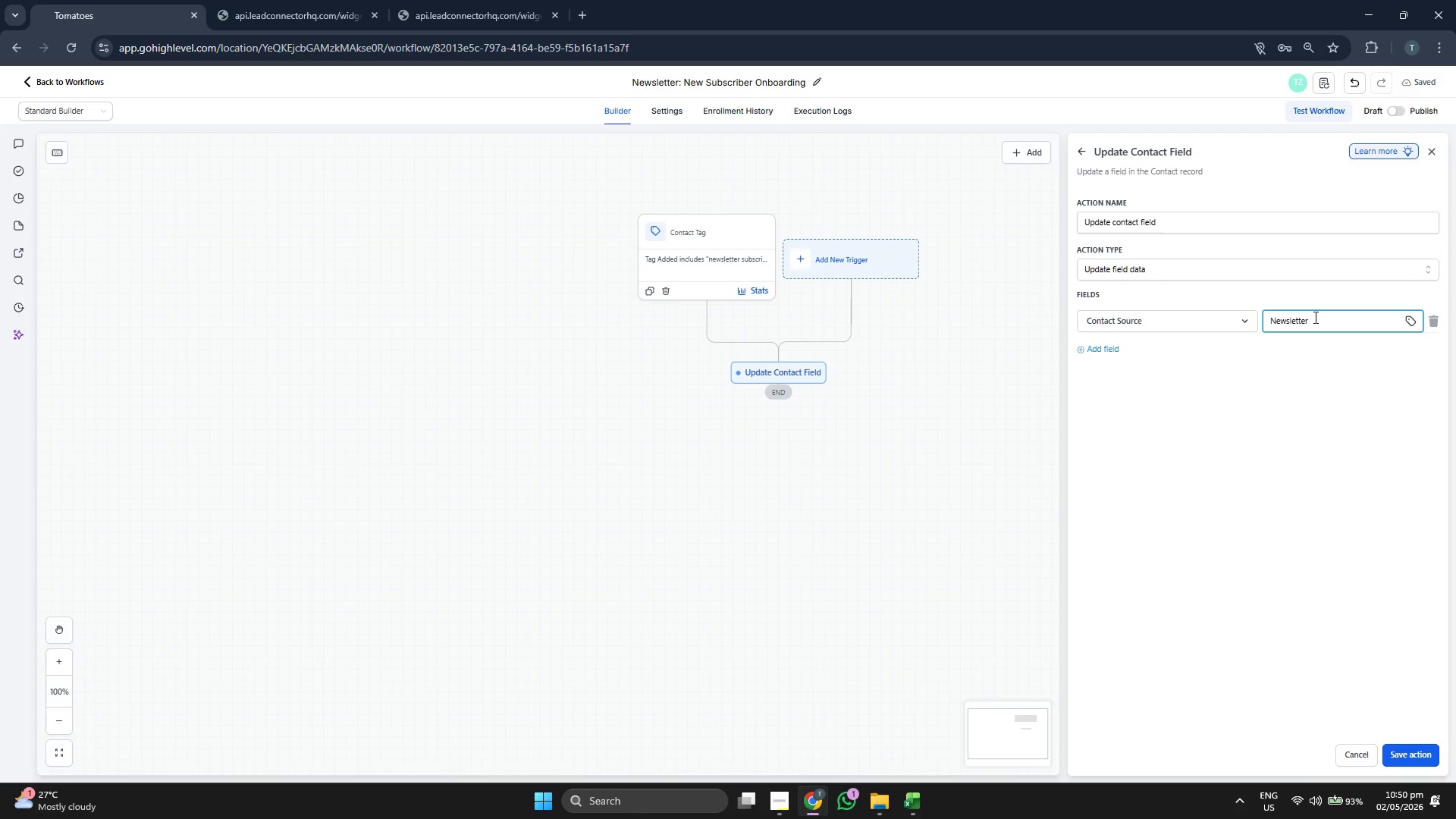 
key(Space)
 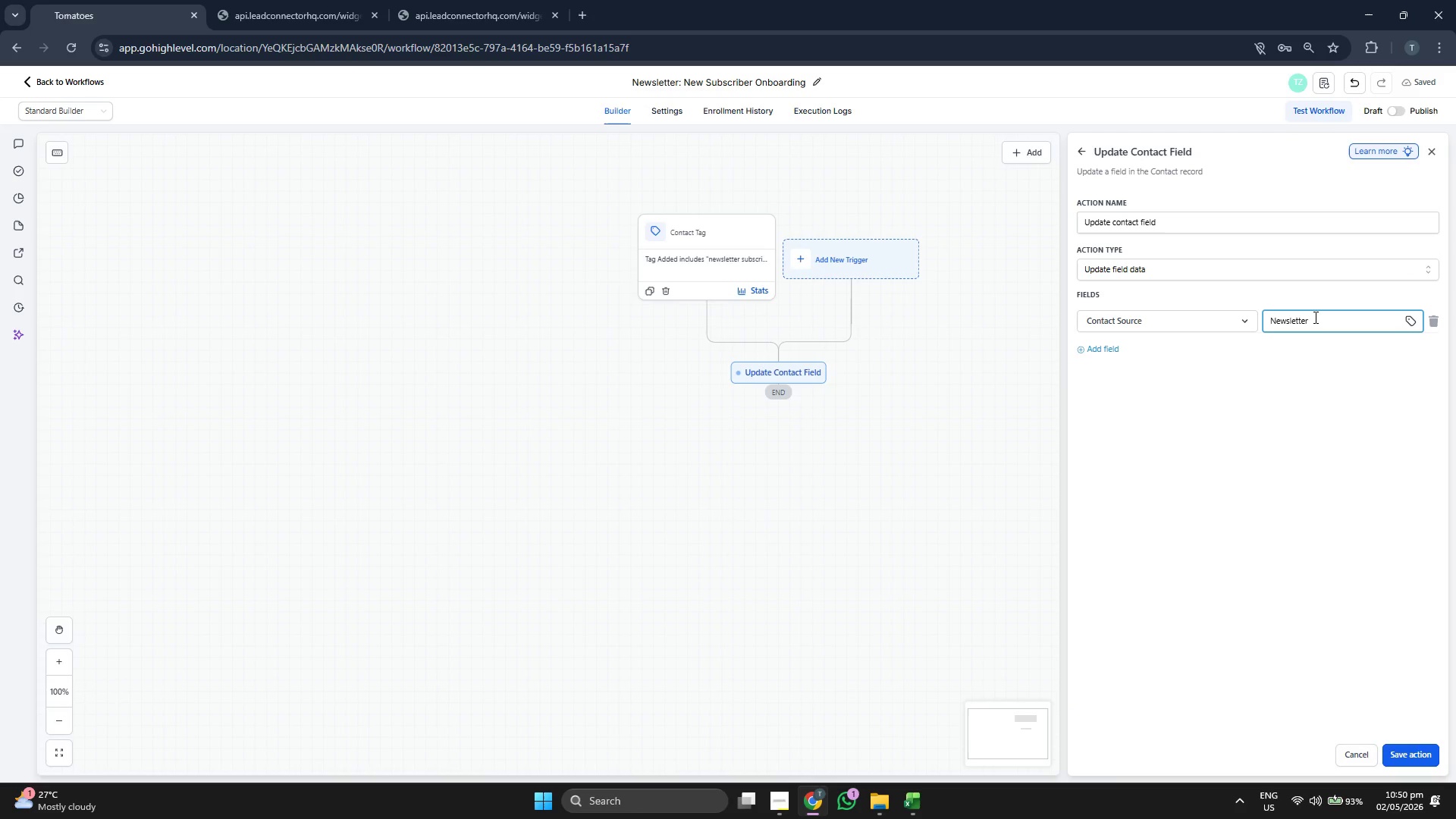 
type(Sing)
 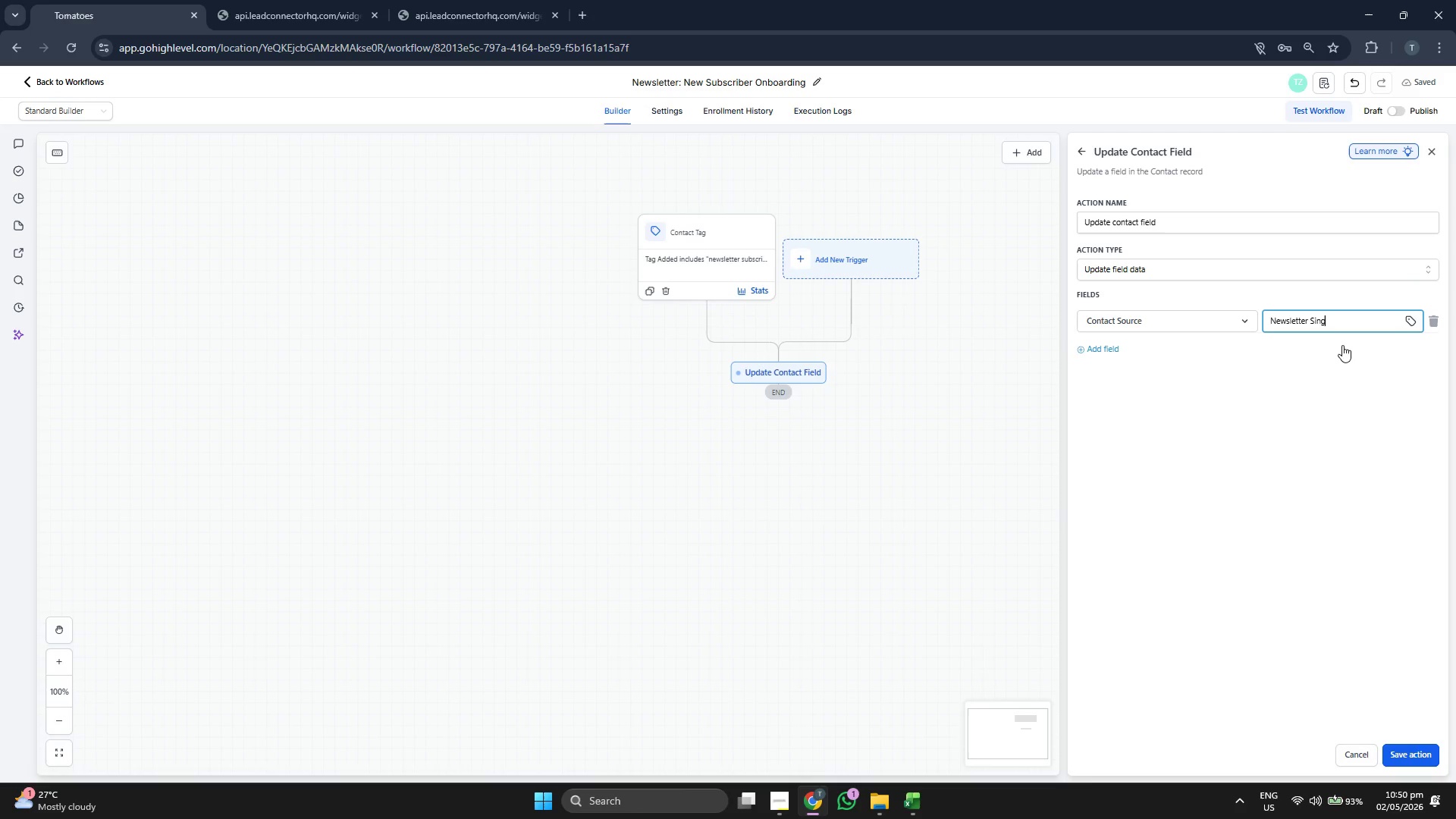 
key(Backspace)
key(Backspace)
type(gn-up)
 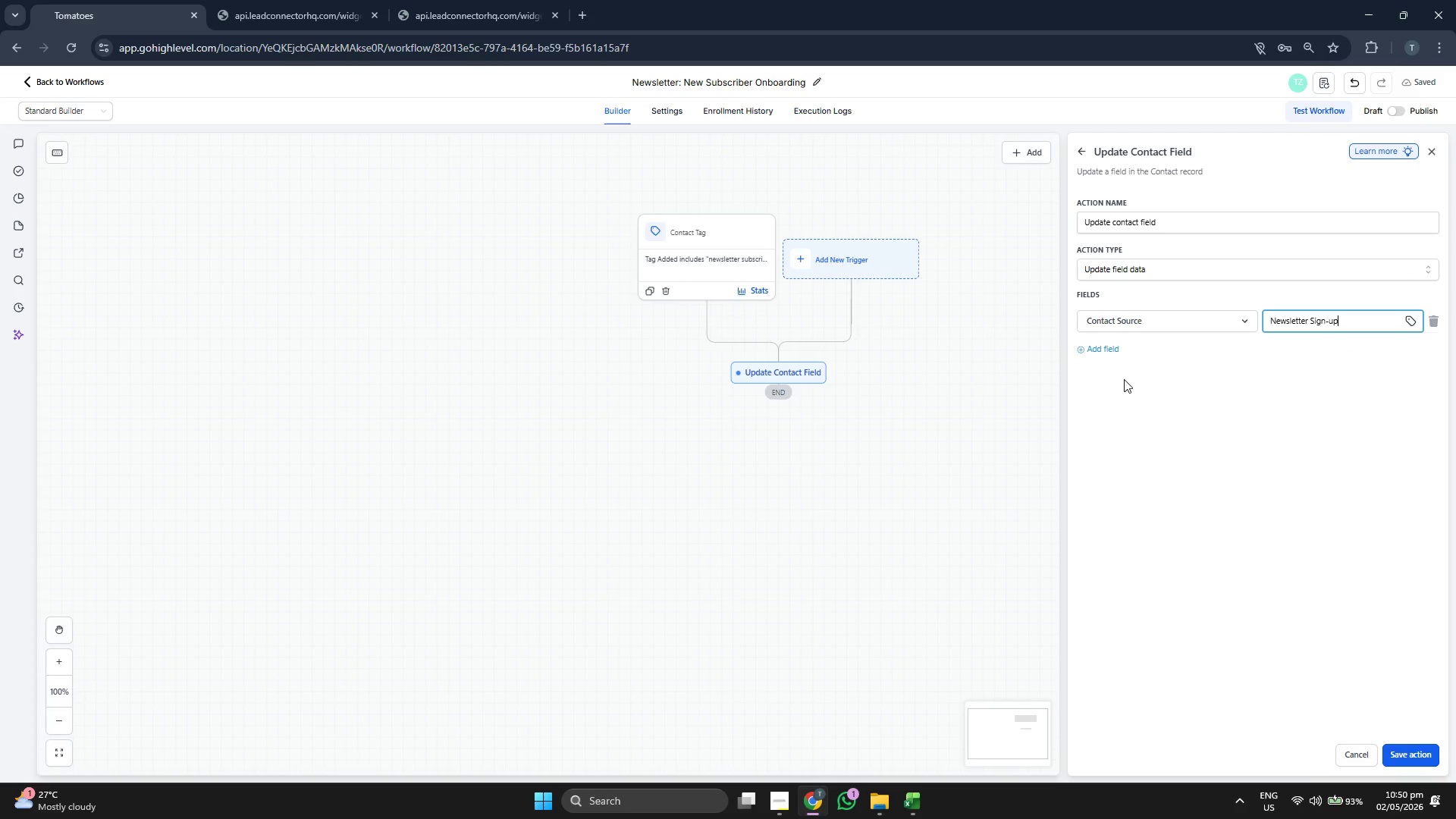 
left_click([1109, 352])
 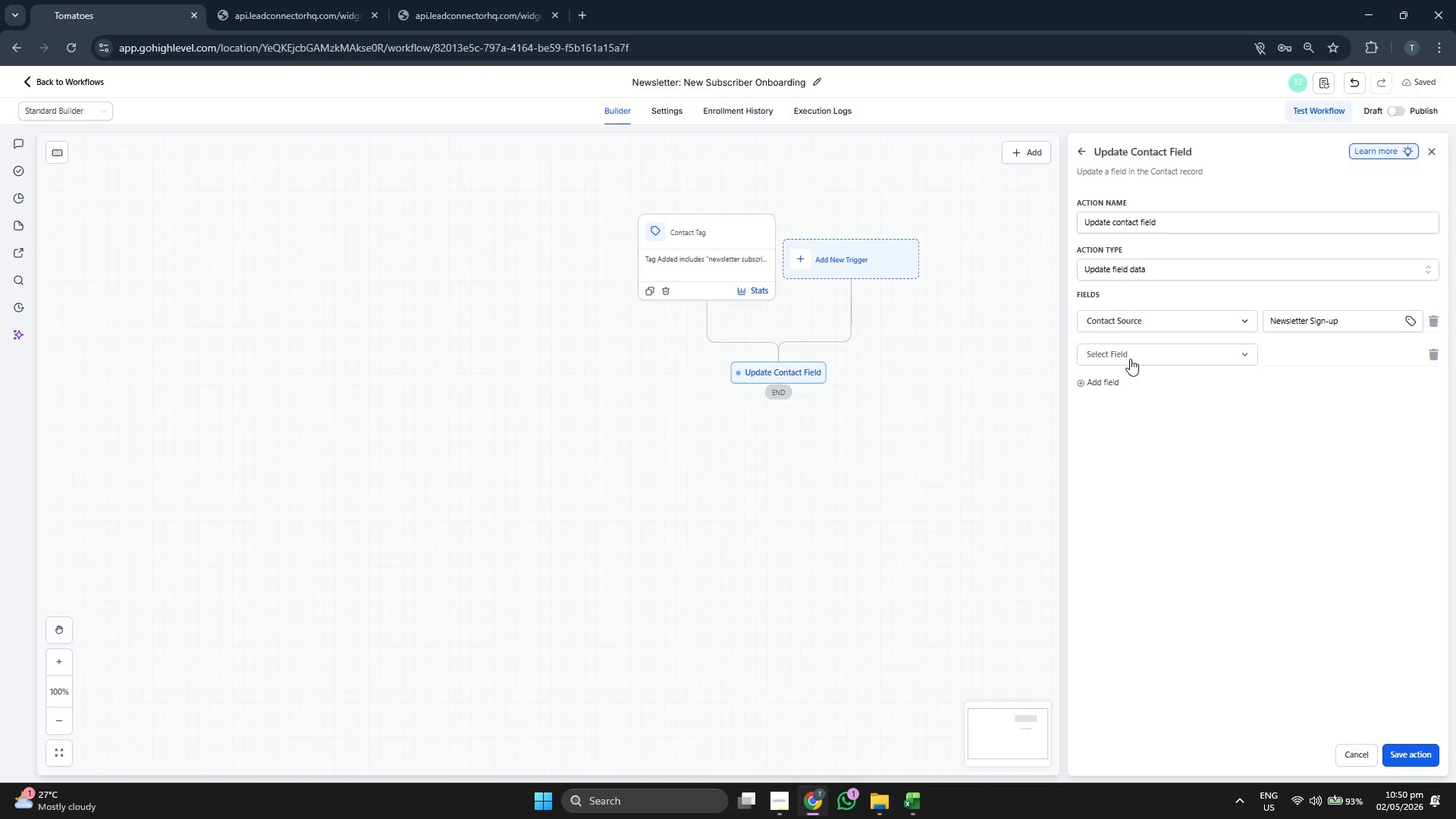 
left_click([1135, 359])
 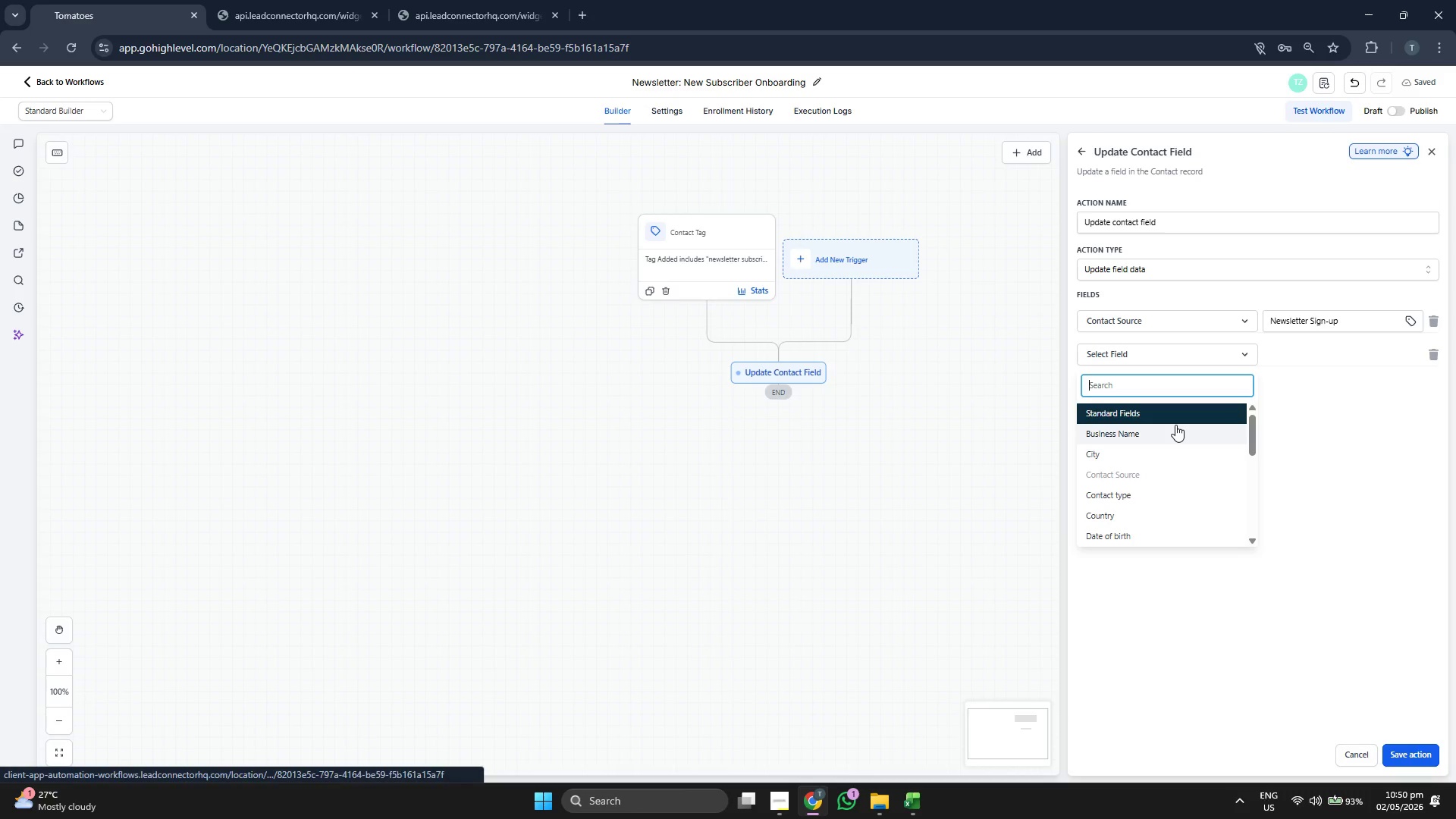 
scroll: coordinate [1175, 425], scroll_direction: down, amount: 4.0
 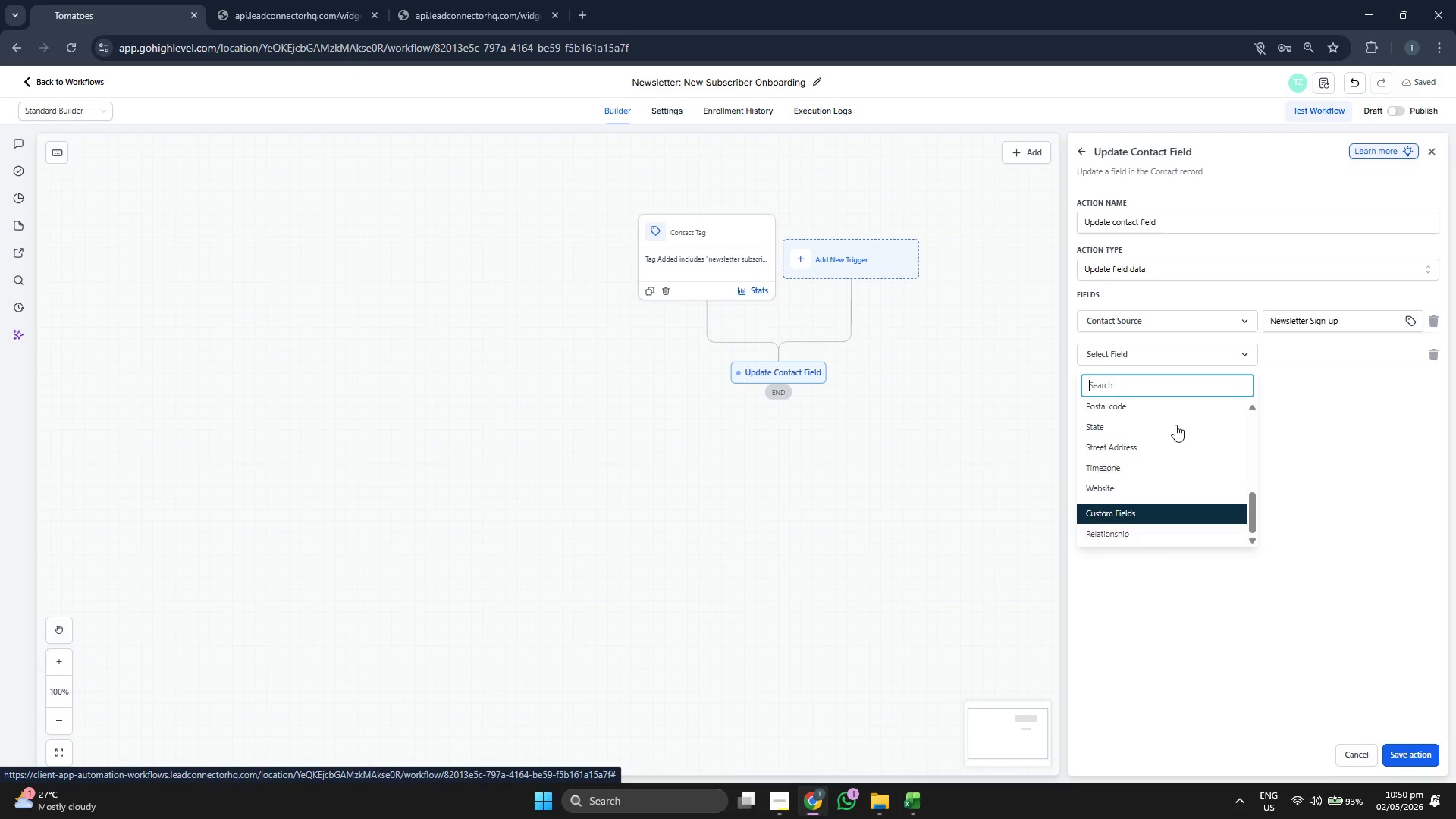 
scroll: coordinate [1175, 425], scroll_direction: up, amount: 5.0
 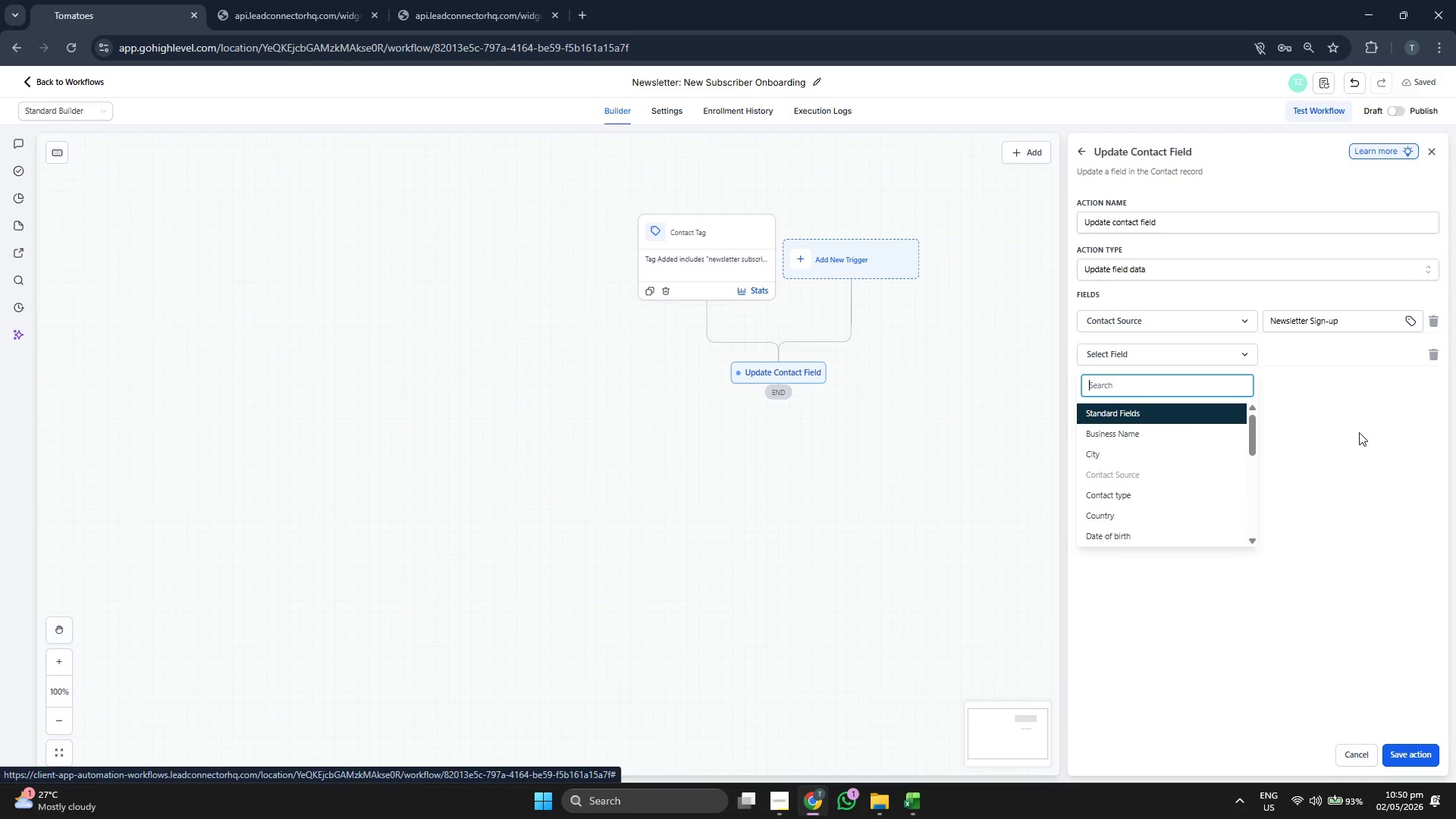 
left_click([1360, 432])
 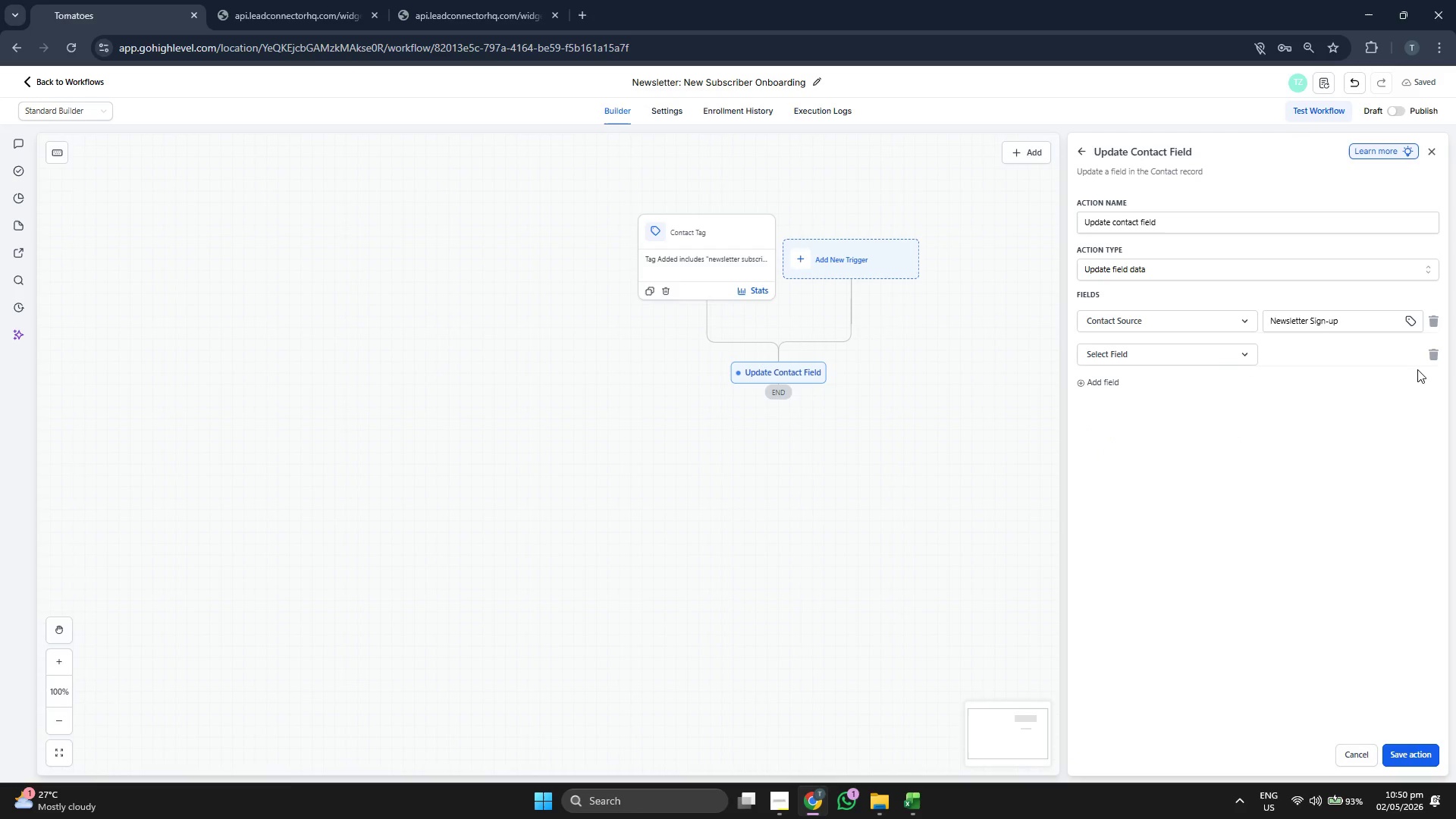 
left_click([1439, 356])
 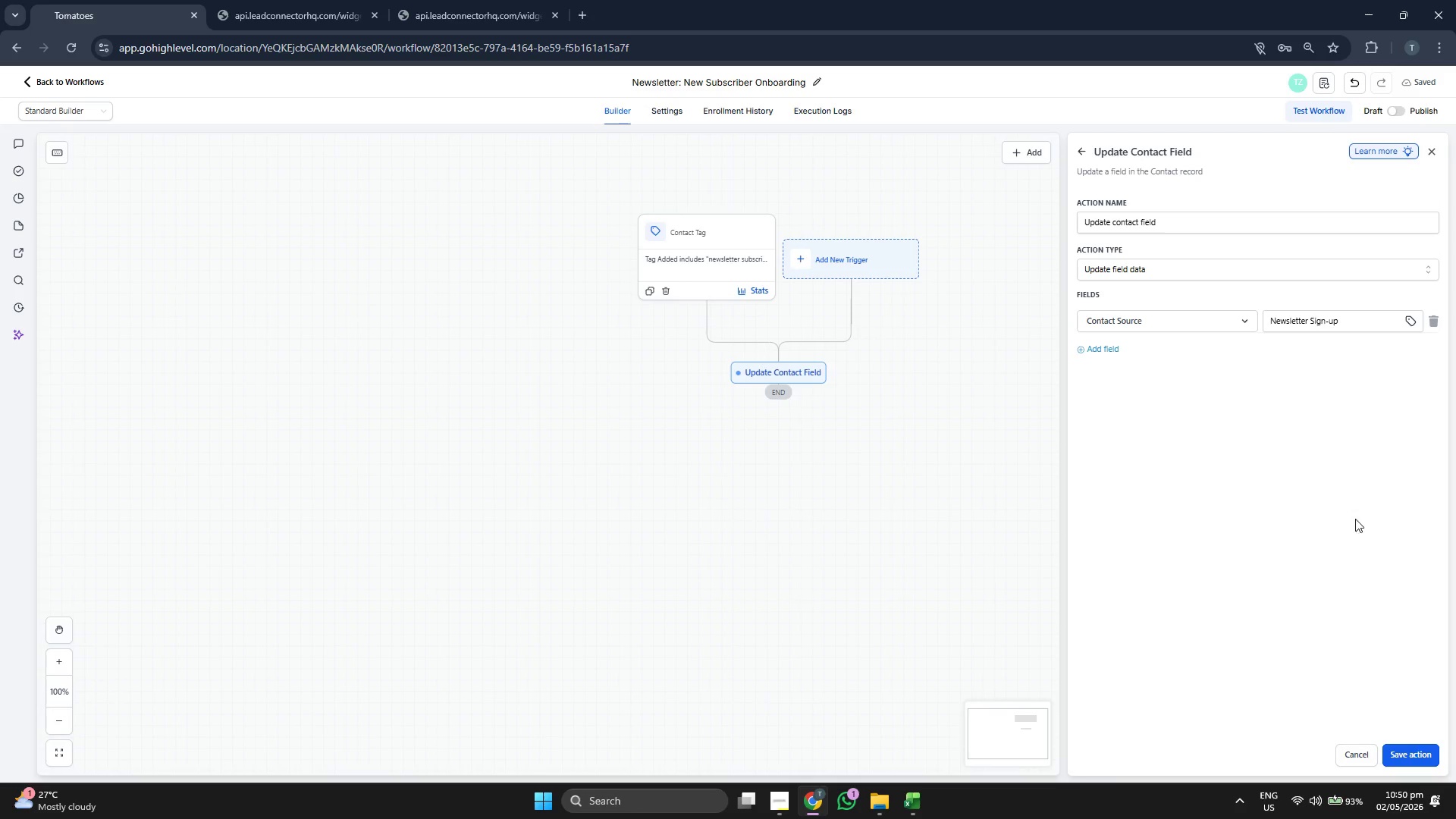 
wait(5.34)
 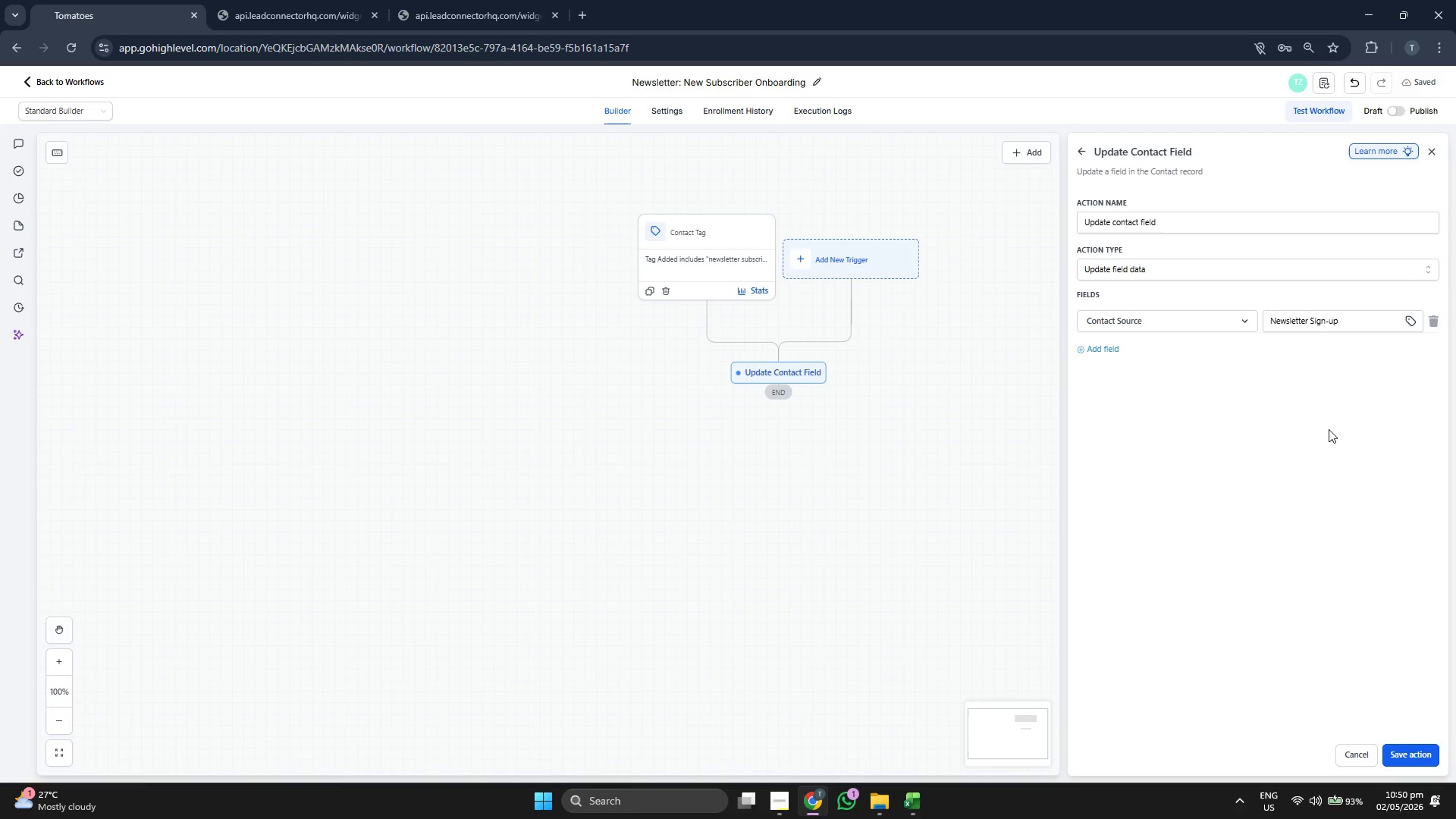 
left_click([1418, 746])
 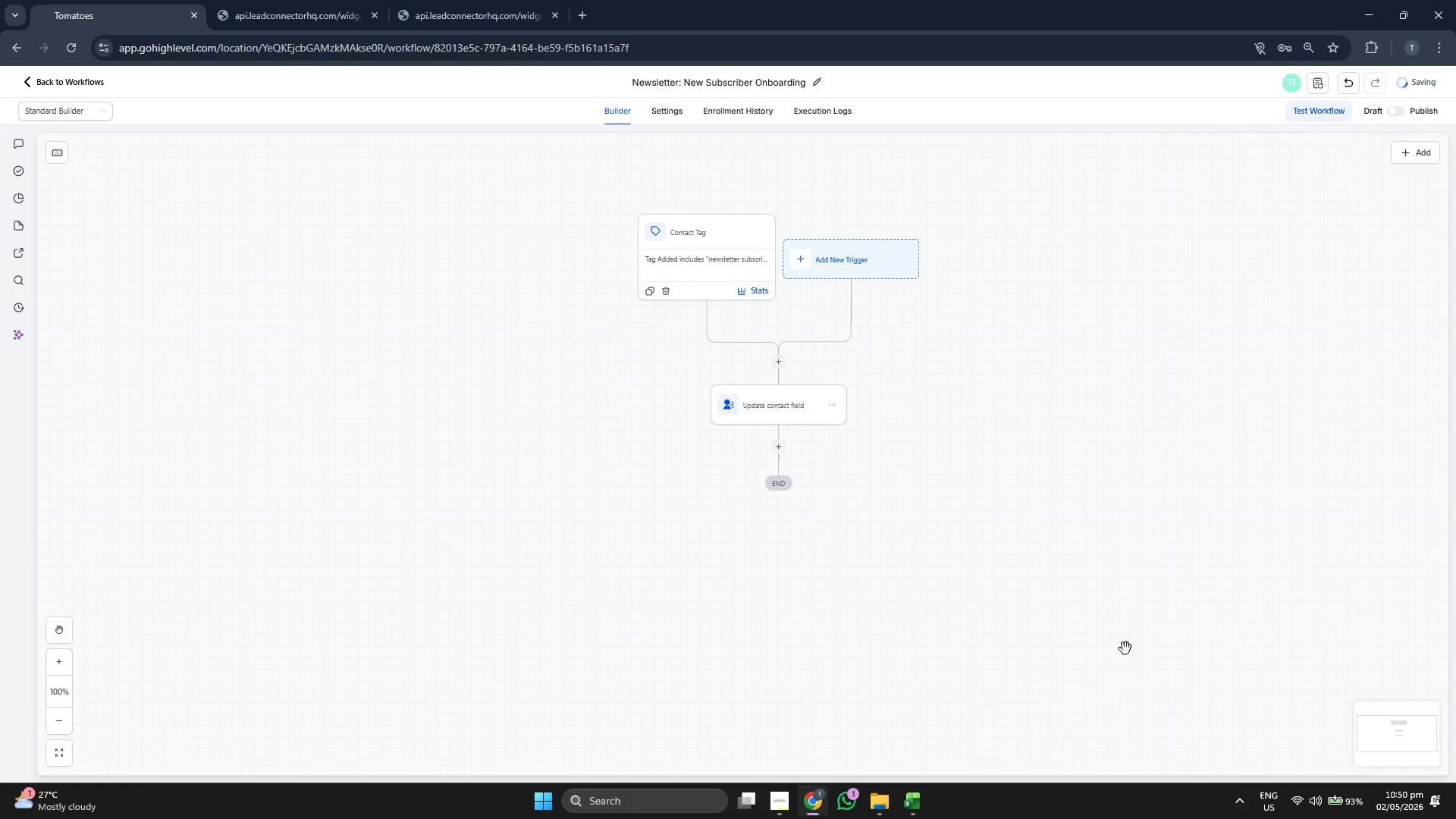 
left_click_drag(start_coordinate=[1116, 646], to_coordinate=[1116, 635])
 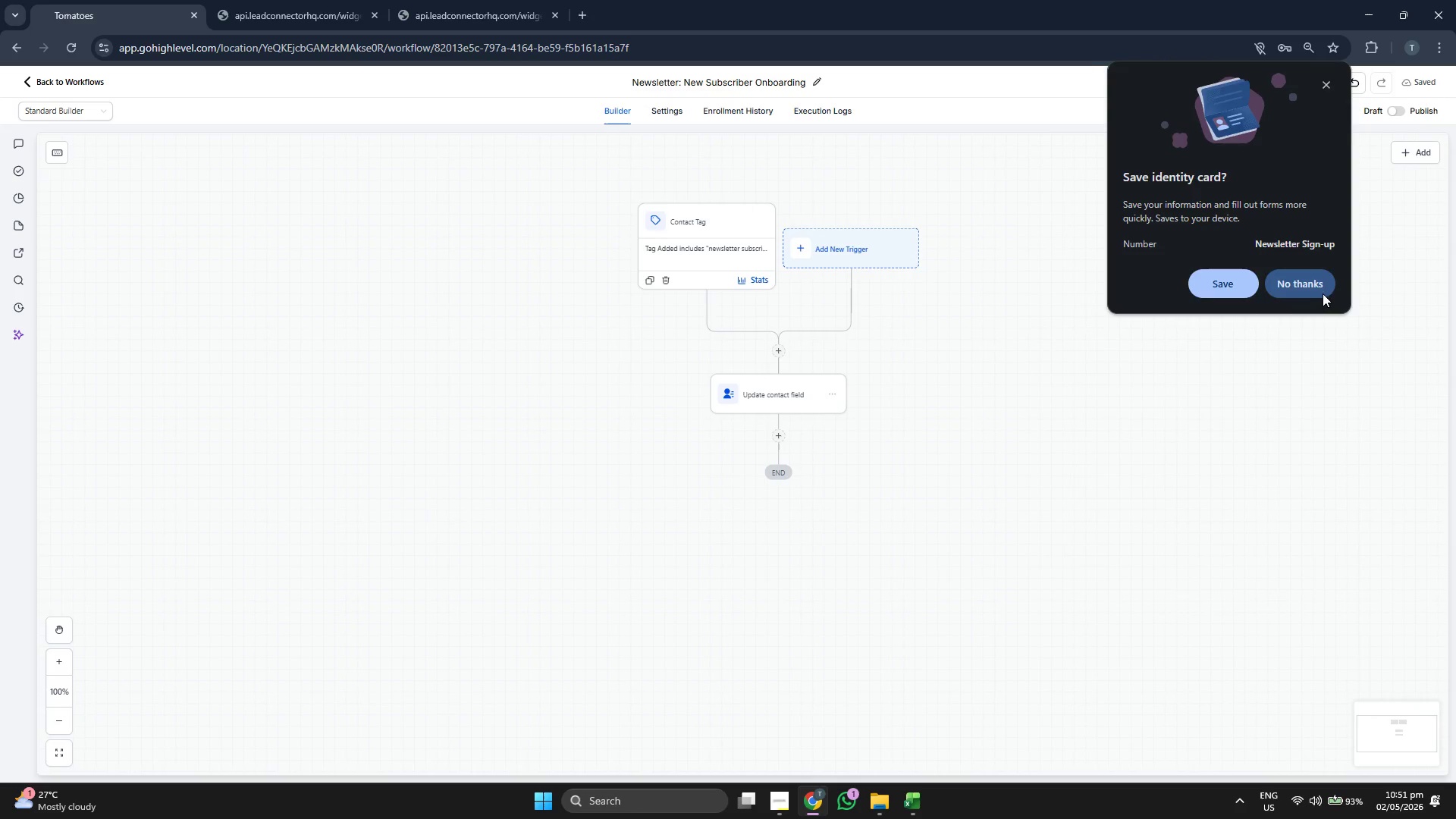 
left_click_drag(start_coordinate=[1094, 495], to_coordinate=[1115, 447])
 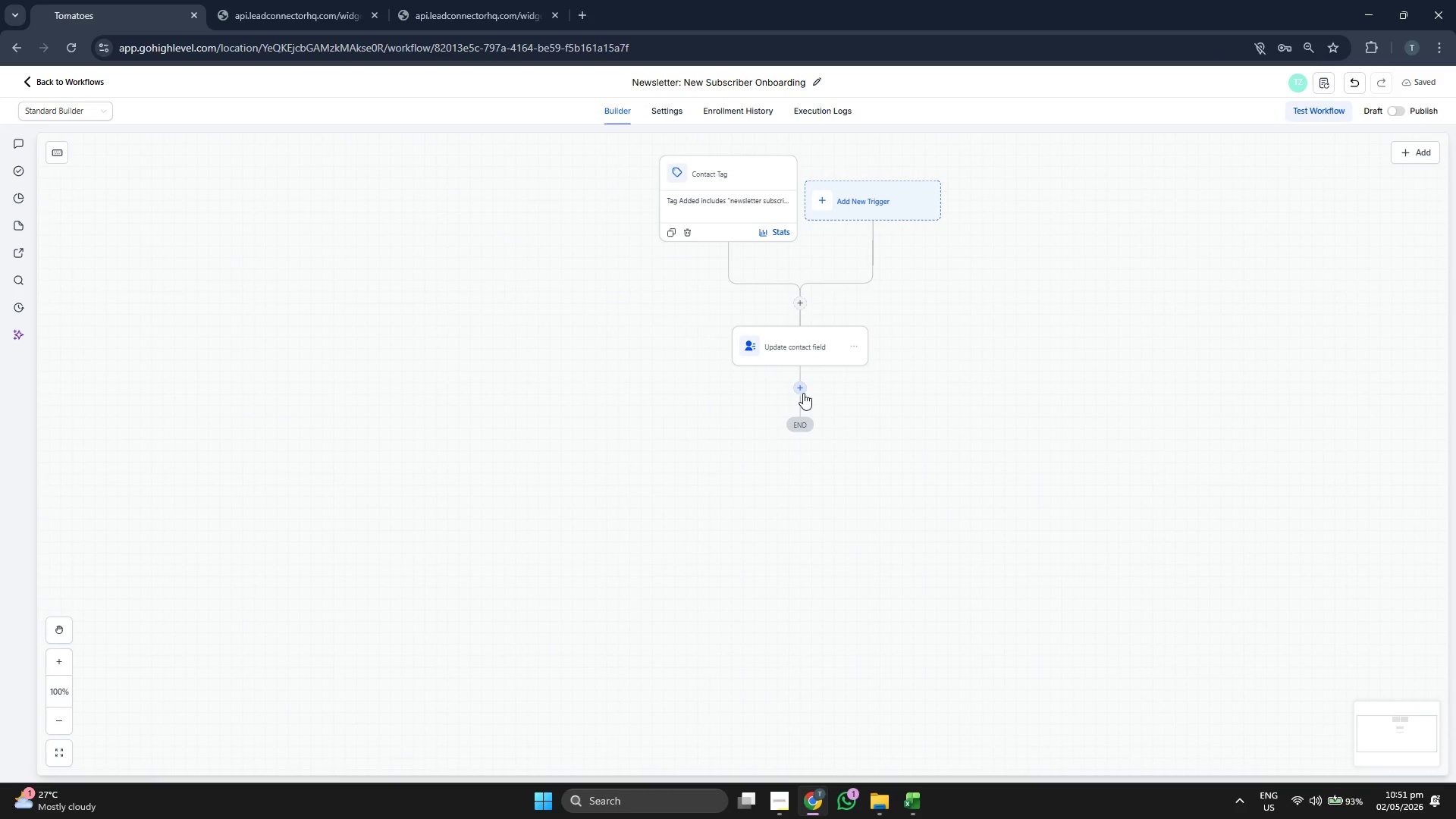 
left_click([802, 389])
 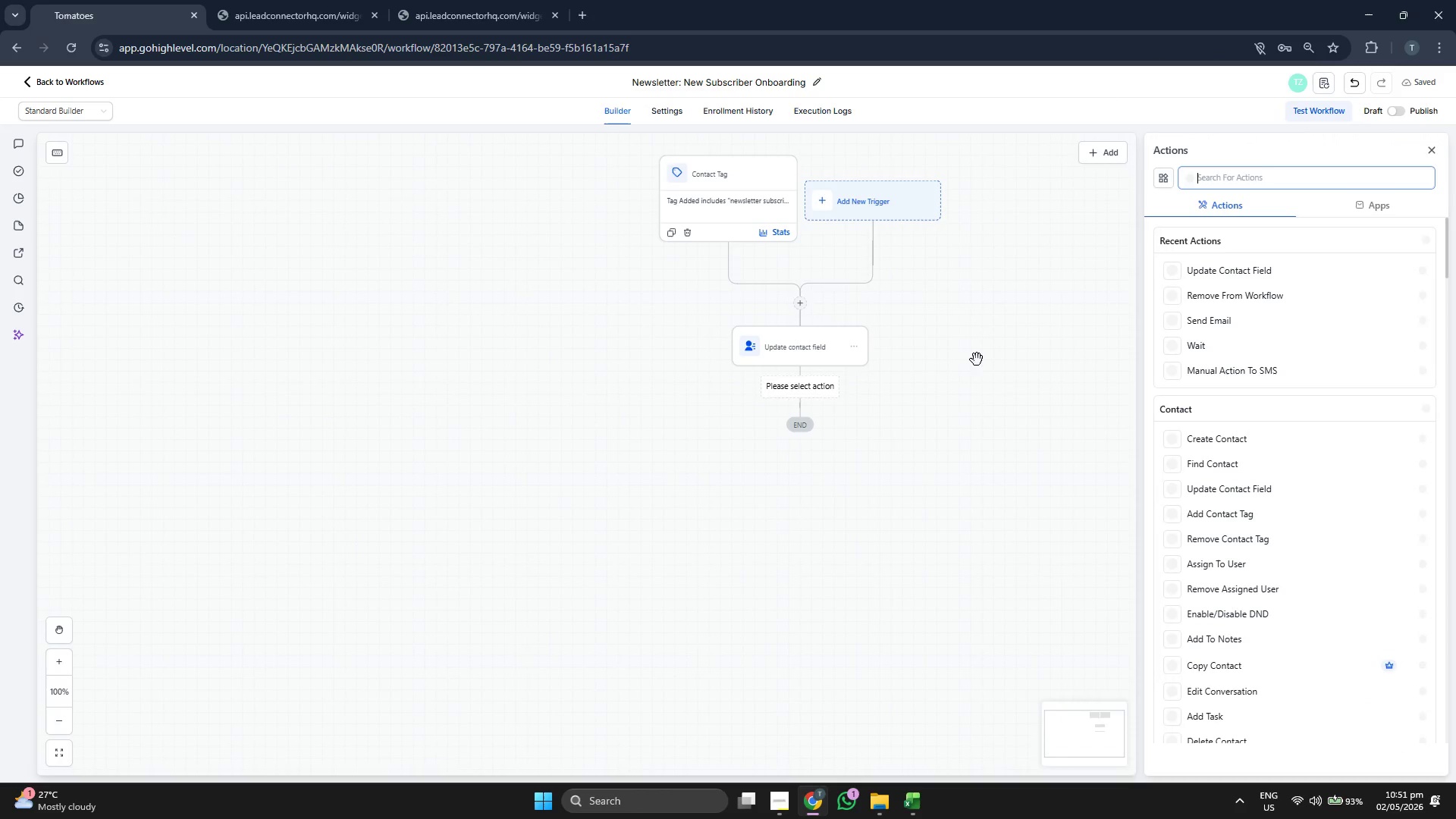 
left_click_drag(start_coordinate=[977, 359], to_coordinate=[945, 404])
 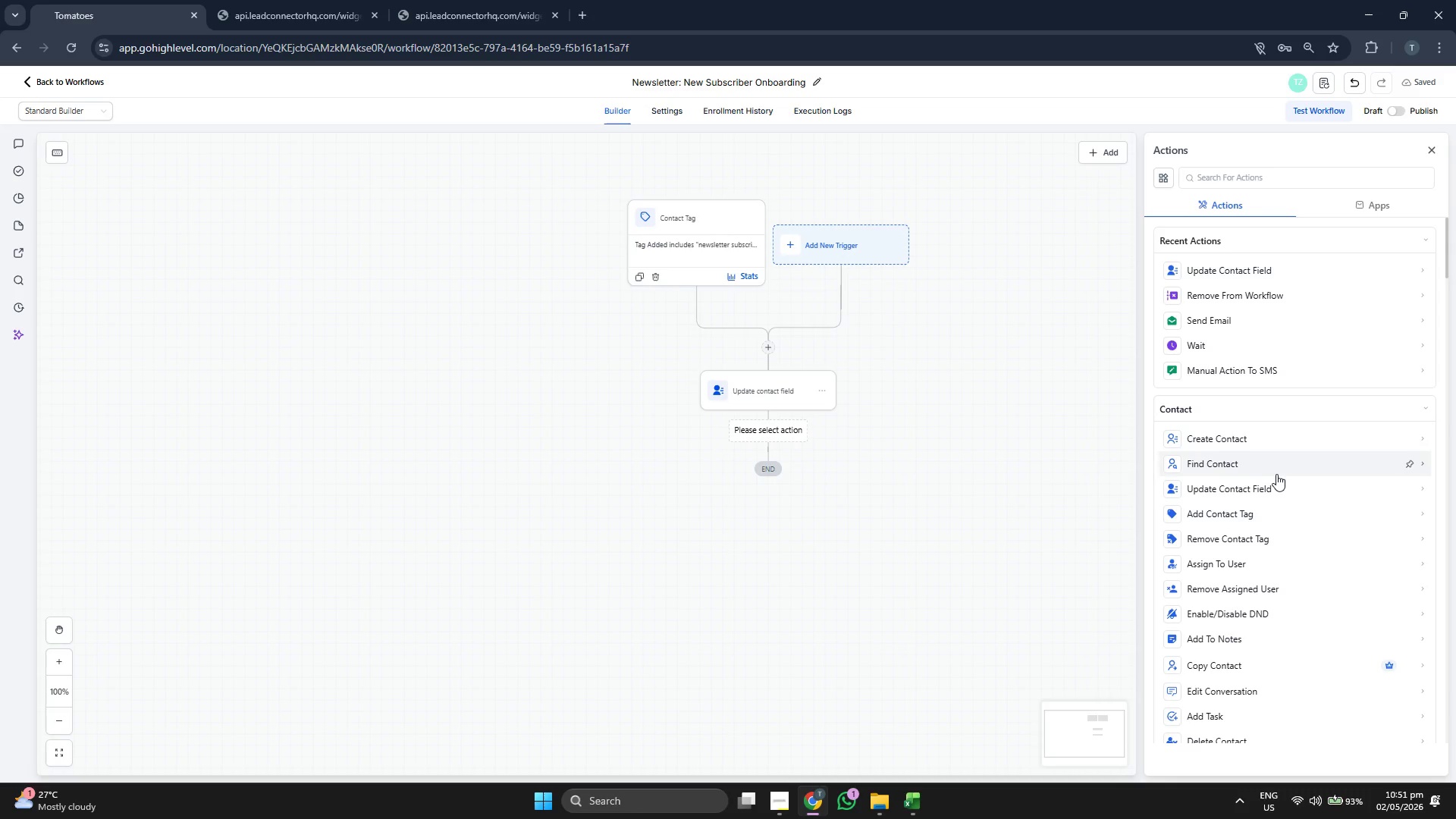 
scroll: coordinate [1276, 474], scroll_direction: up, amount: 1.0
 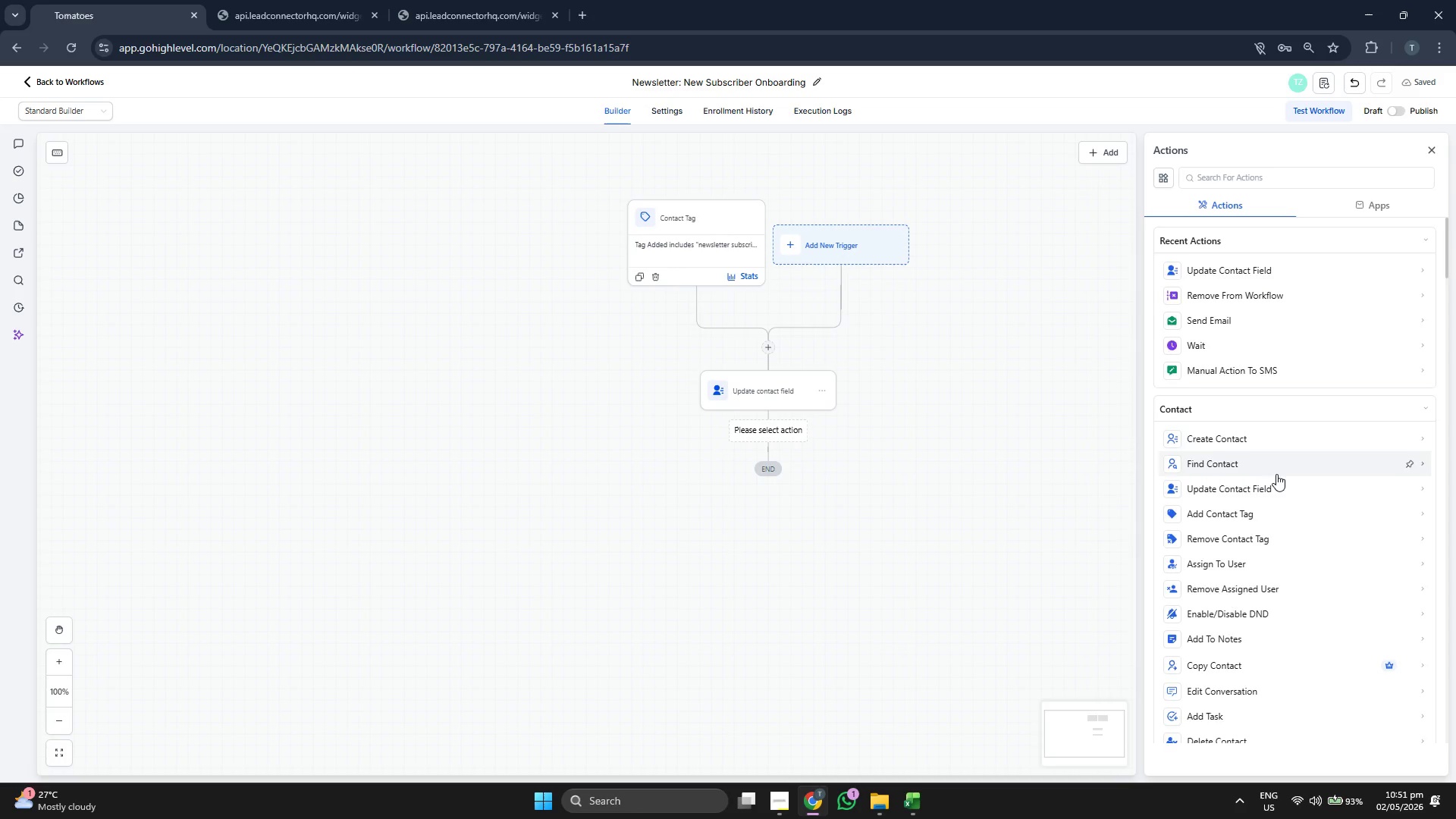 
scroll: coordinate [1276, 474], scroll_direction: down, amount: 5.0
 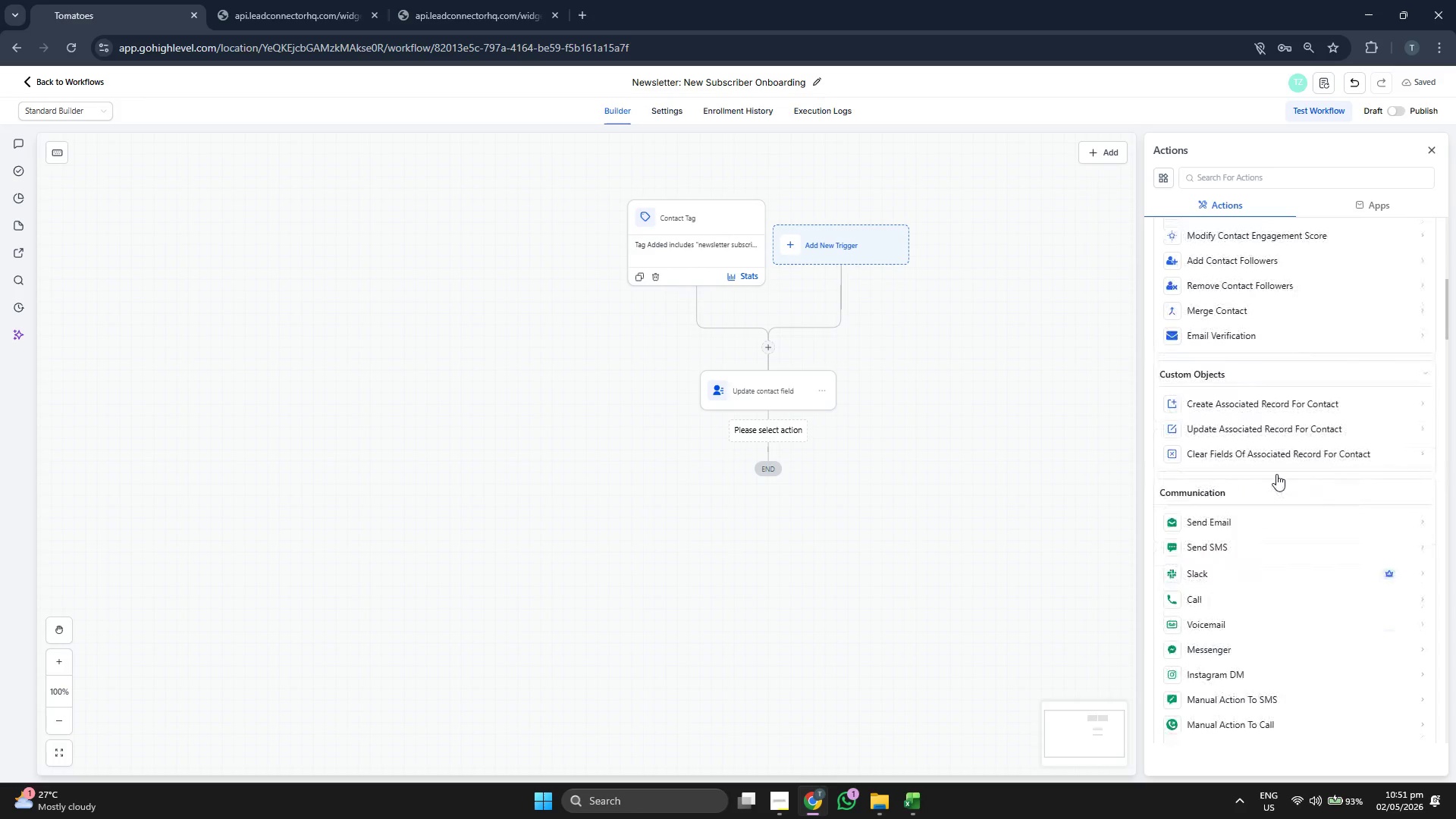 
scroll: coordinate [1243, 363], scroll_direction: down, amount: 4.0
 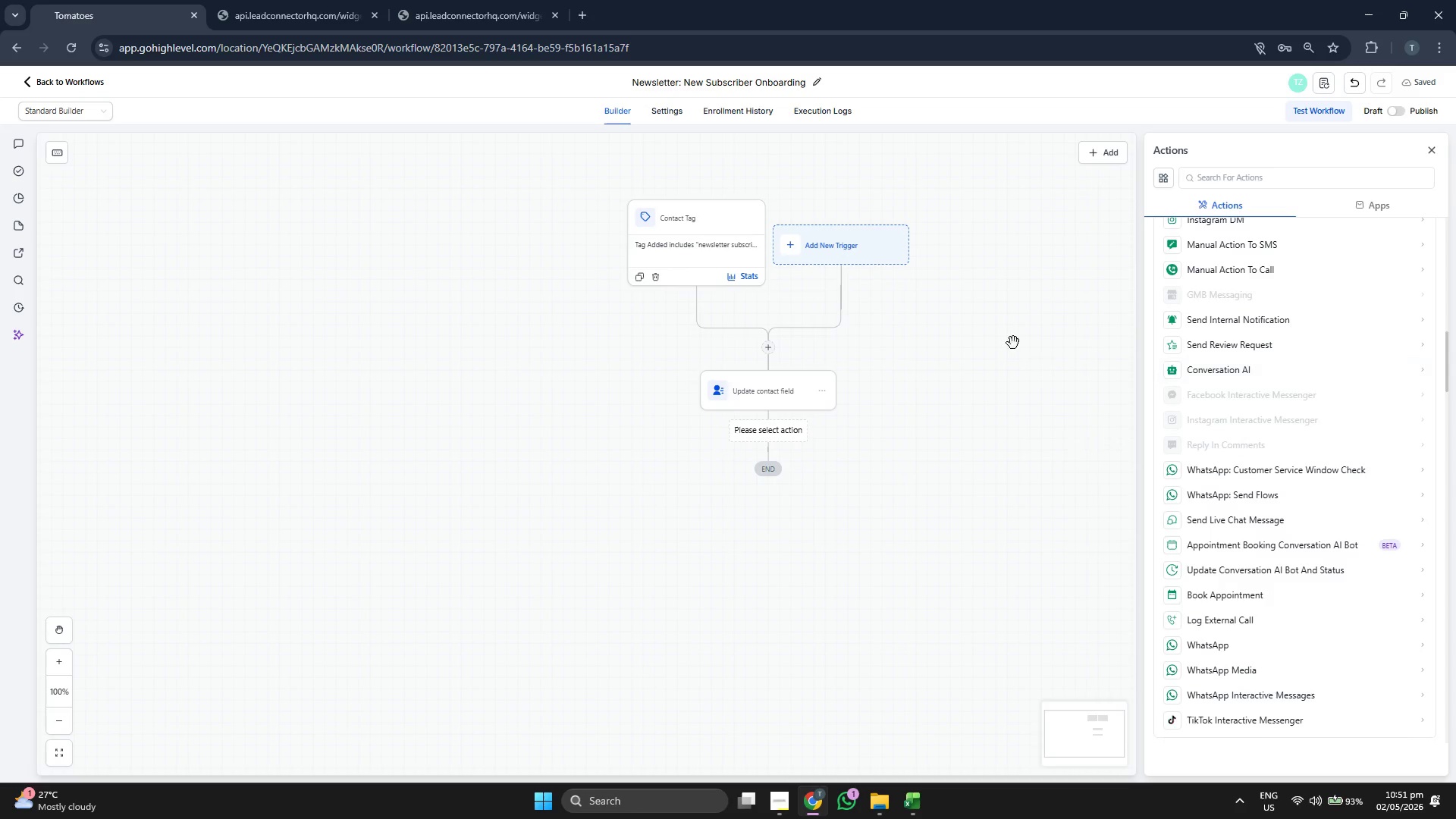 
left_click_drag(start_coordinate=[1012, 341], to_coordinate=[1012, 368])
 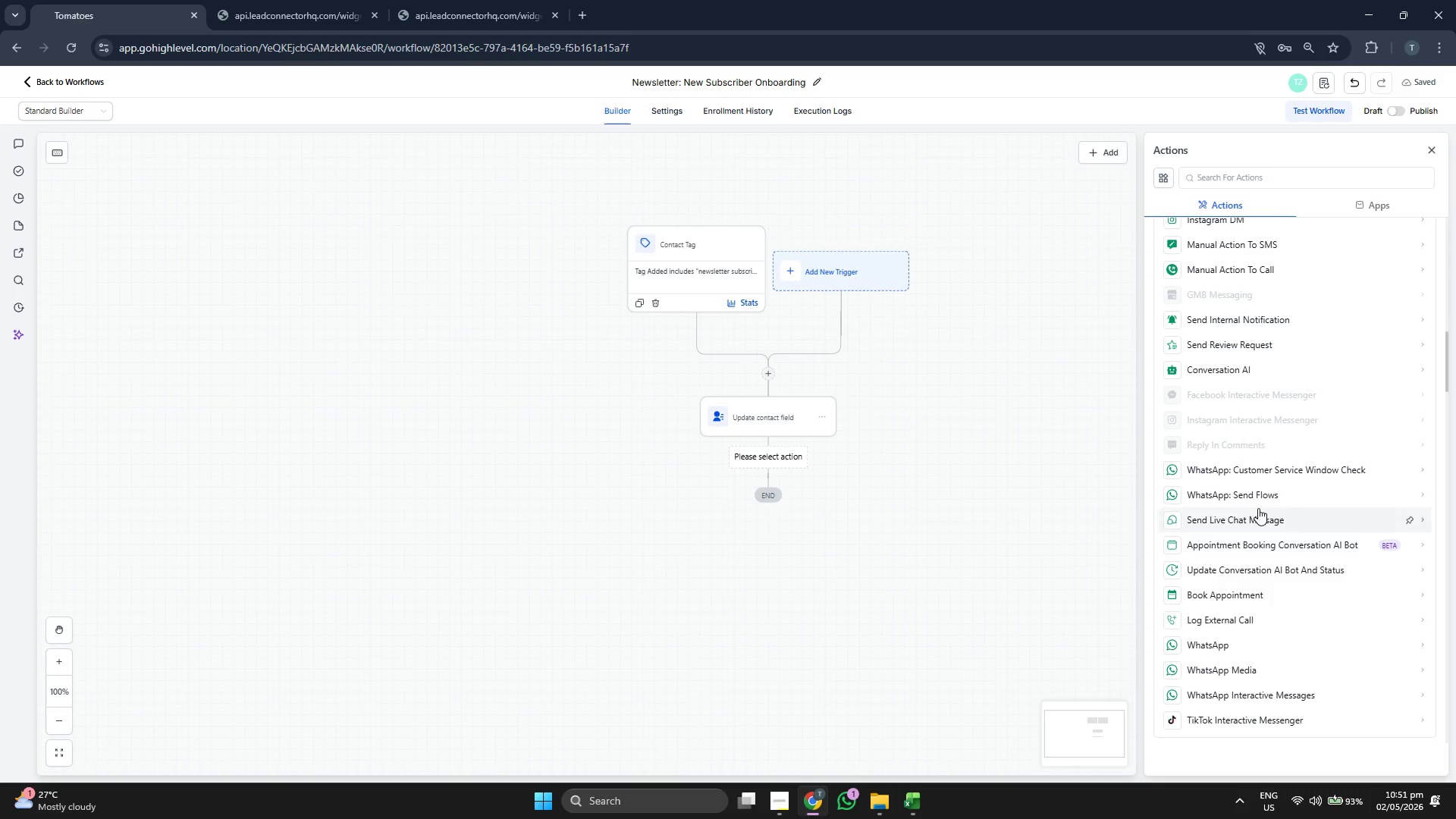 
scroll: coordinate [1262, 501], scroll_direction: down, amount: 5.0
 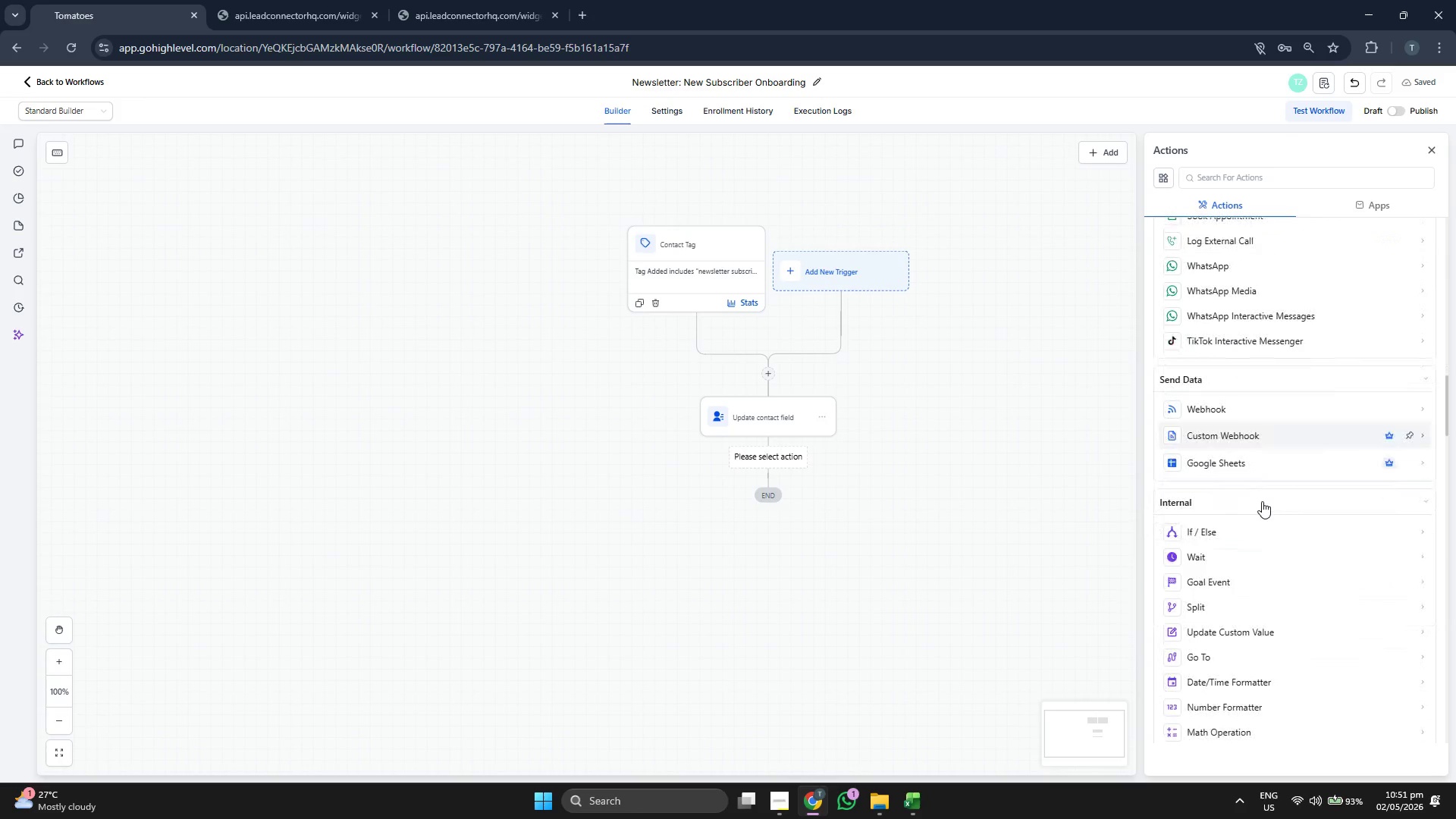 
scroll: coordinate [1269, 498], scroll_direction: down, amount: 5.0
 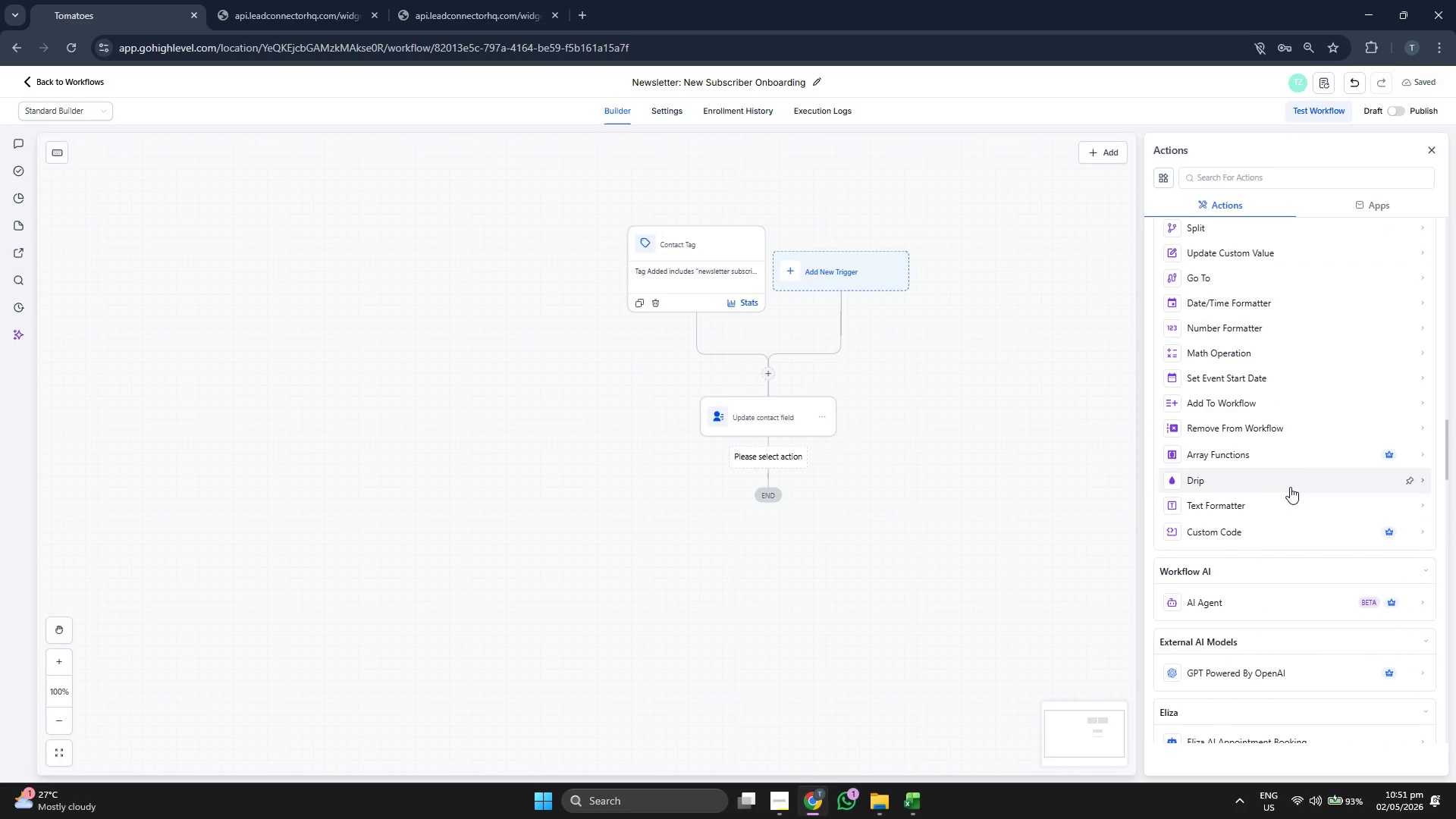 
scroll: coordinate [1291, 486], scroll_direction: down, amount: 1.0
 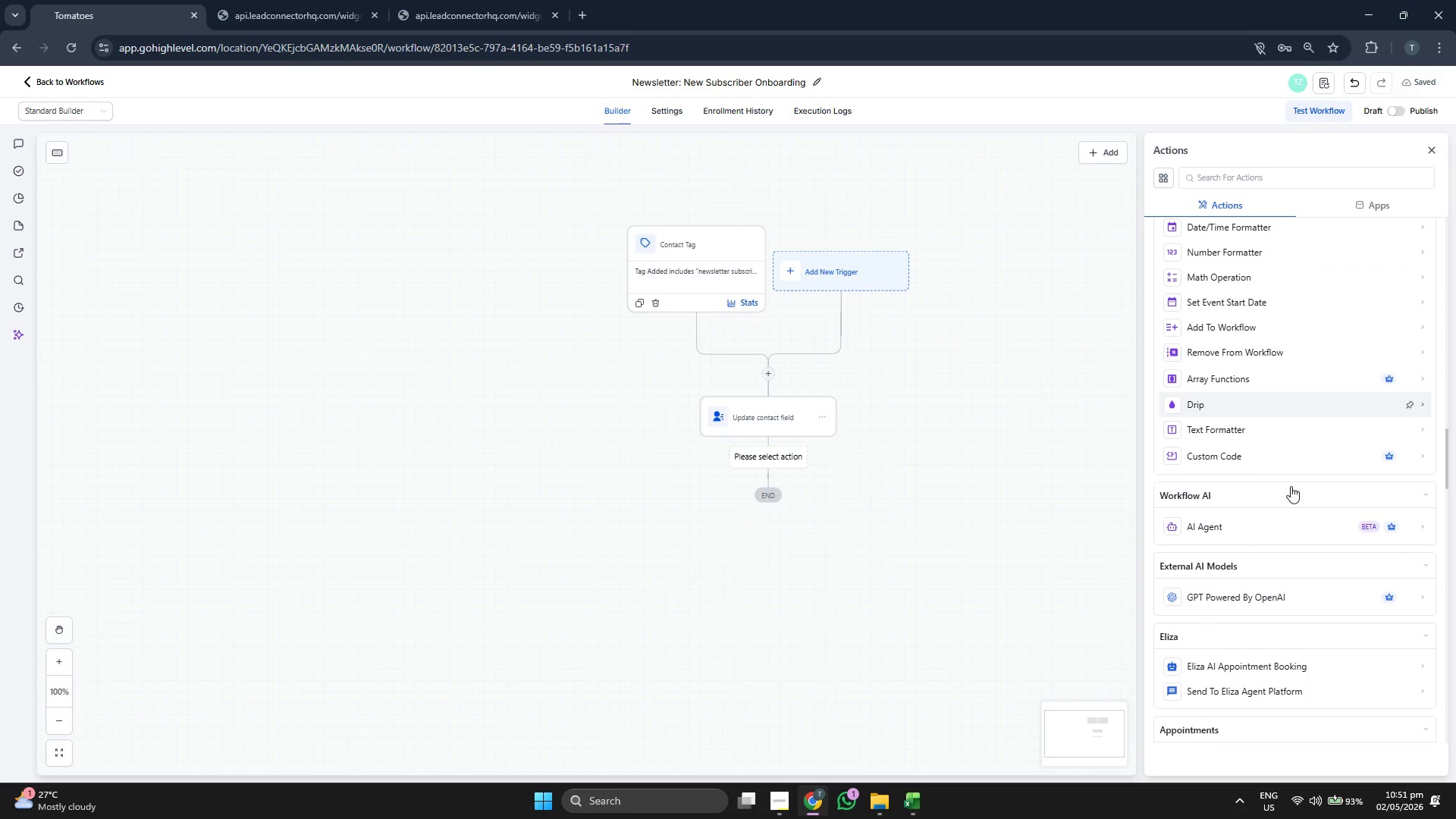 
scroll: coordinate [1291, 486], scroll_direction: up, amount: 3.0
 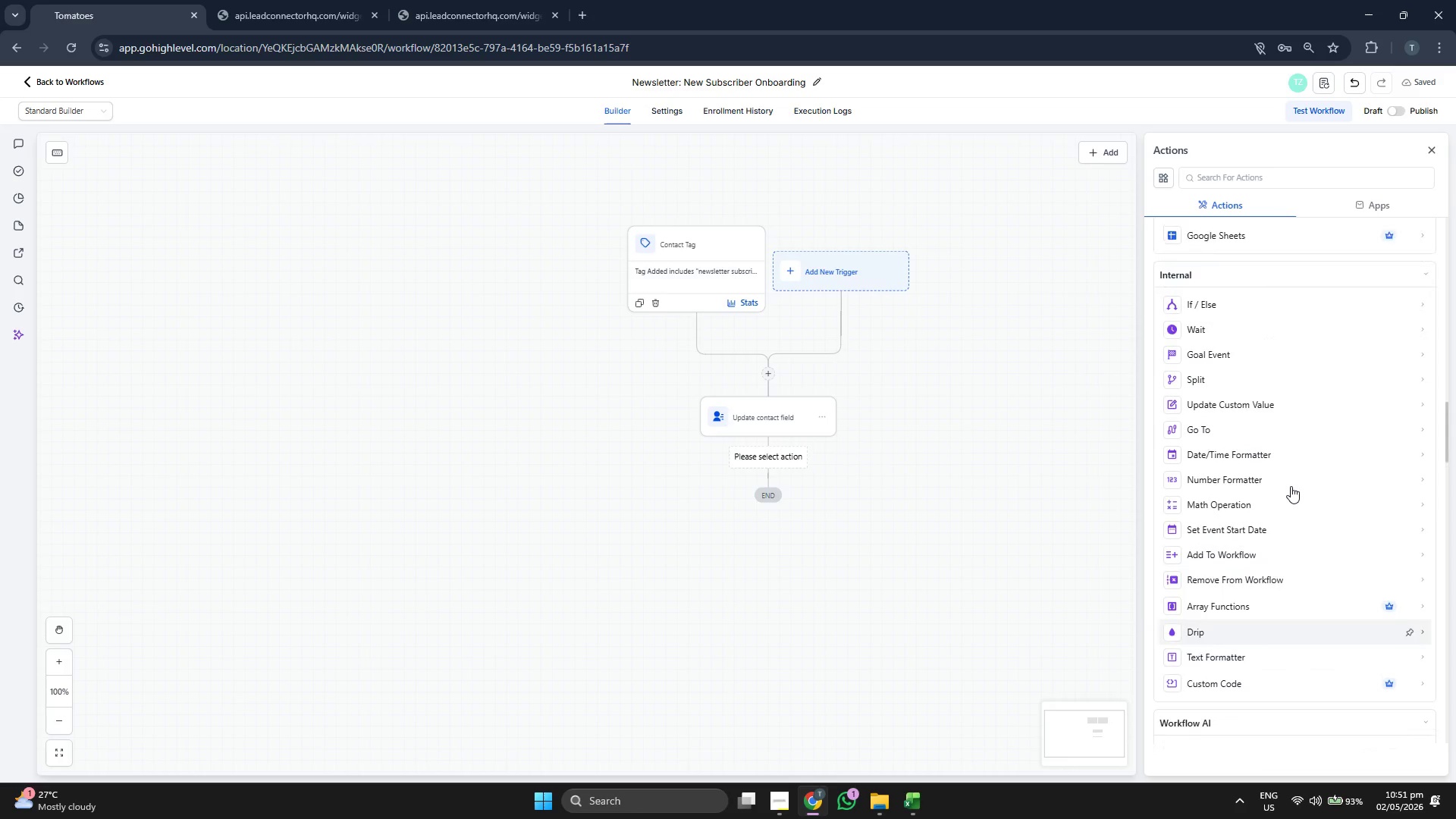 
scroll: coordinate [1291, 486], scroll_direction: down, amount: 7.0
 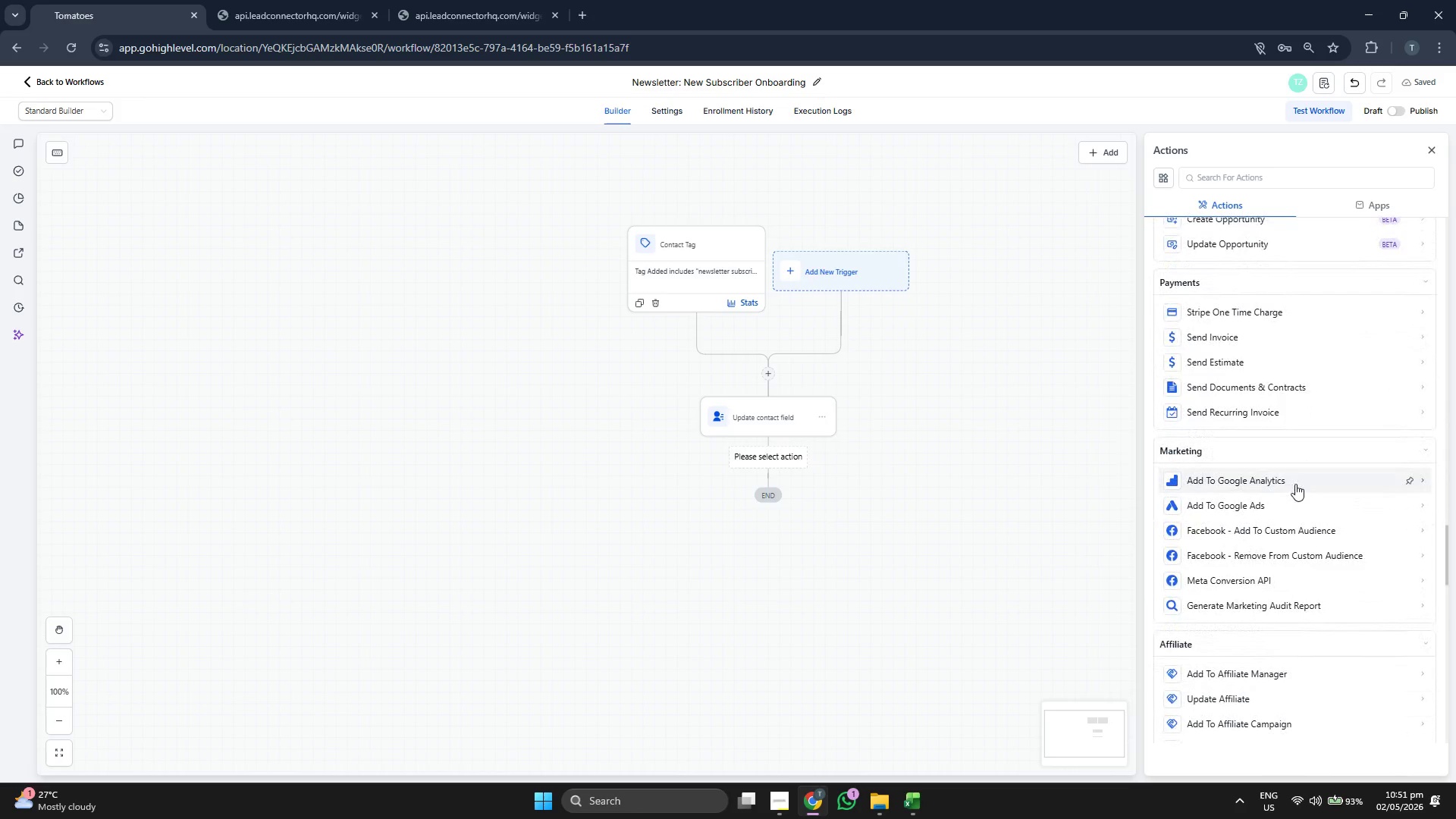 
scroll: coordinate [1315, 459], scroll_direction: up, amount: 18.0
 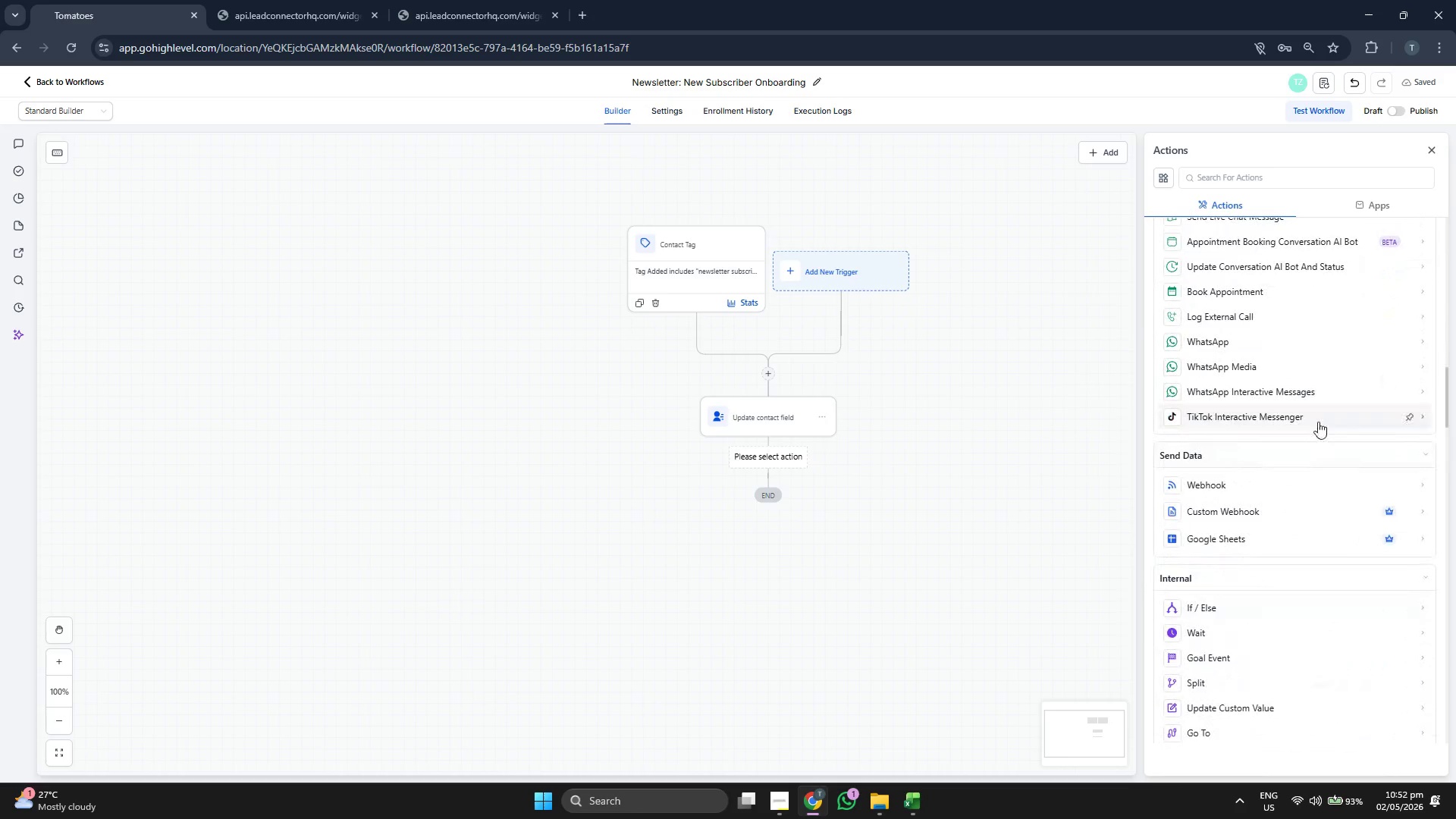 
scroll: coordinate [1318, 422], scroll_direction: up, amount: 4.0
 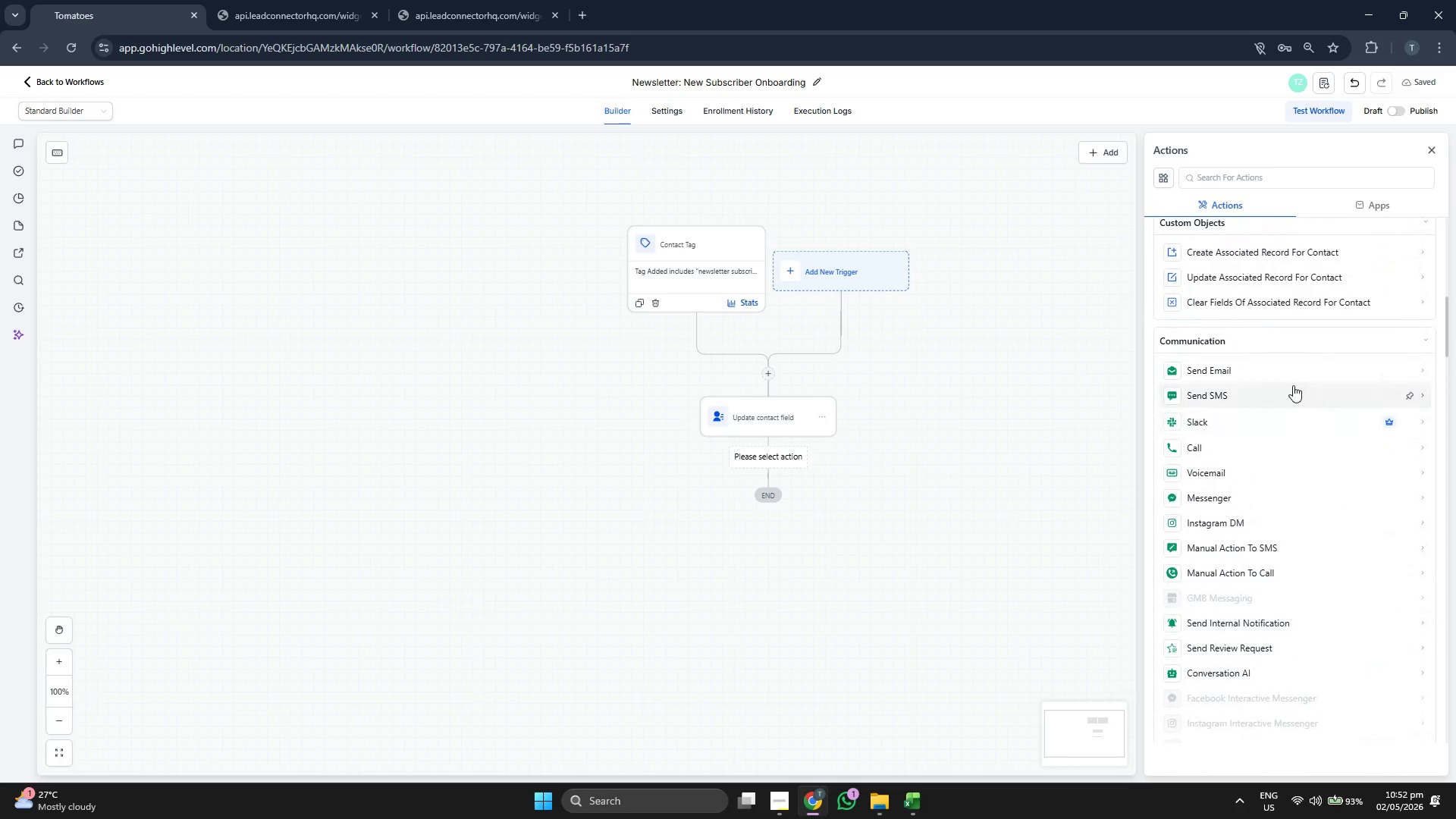 
left_click([1290, 377])
 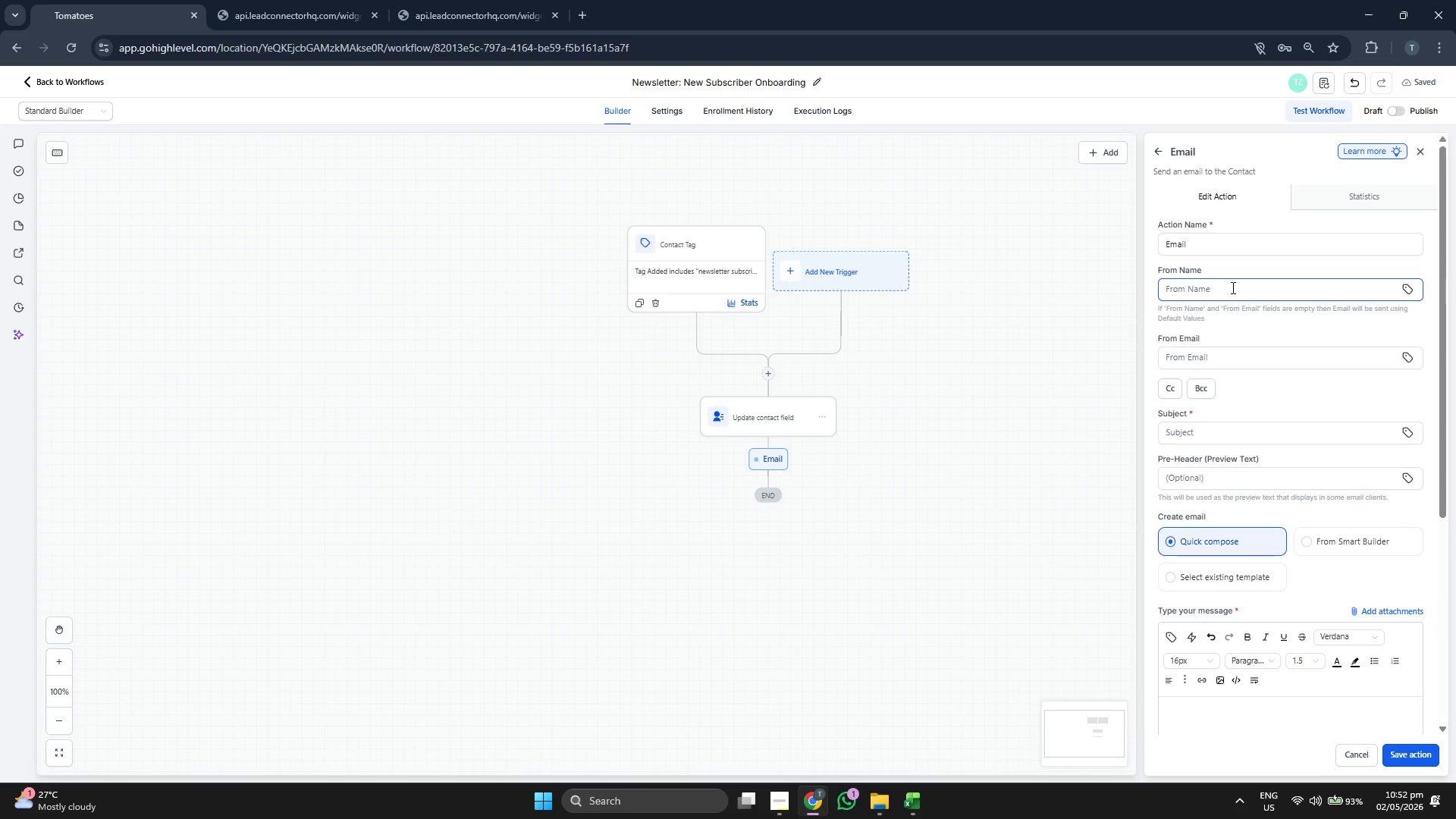 
left_click([1225, 237])
 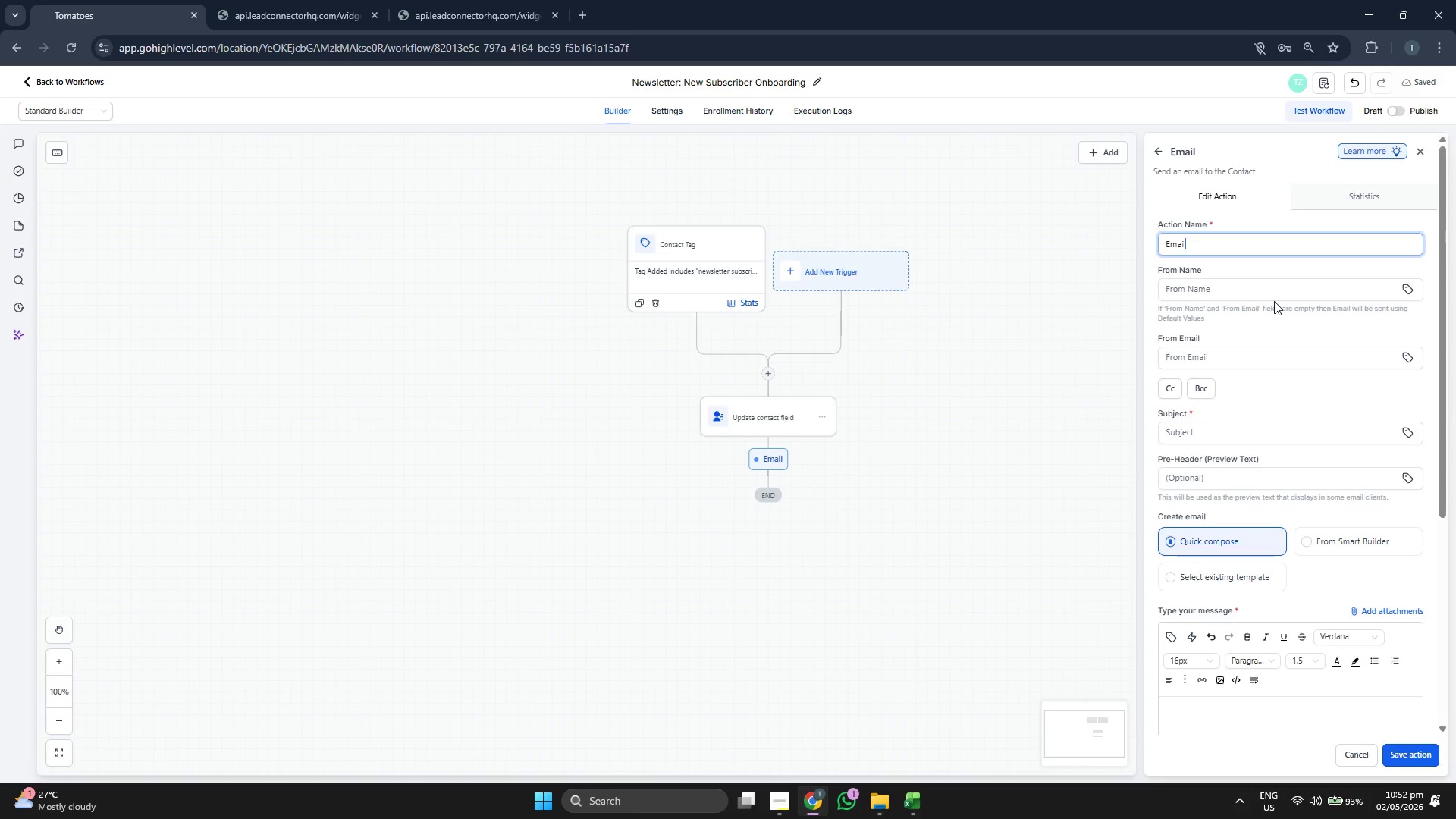 
wait(7.3)
 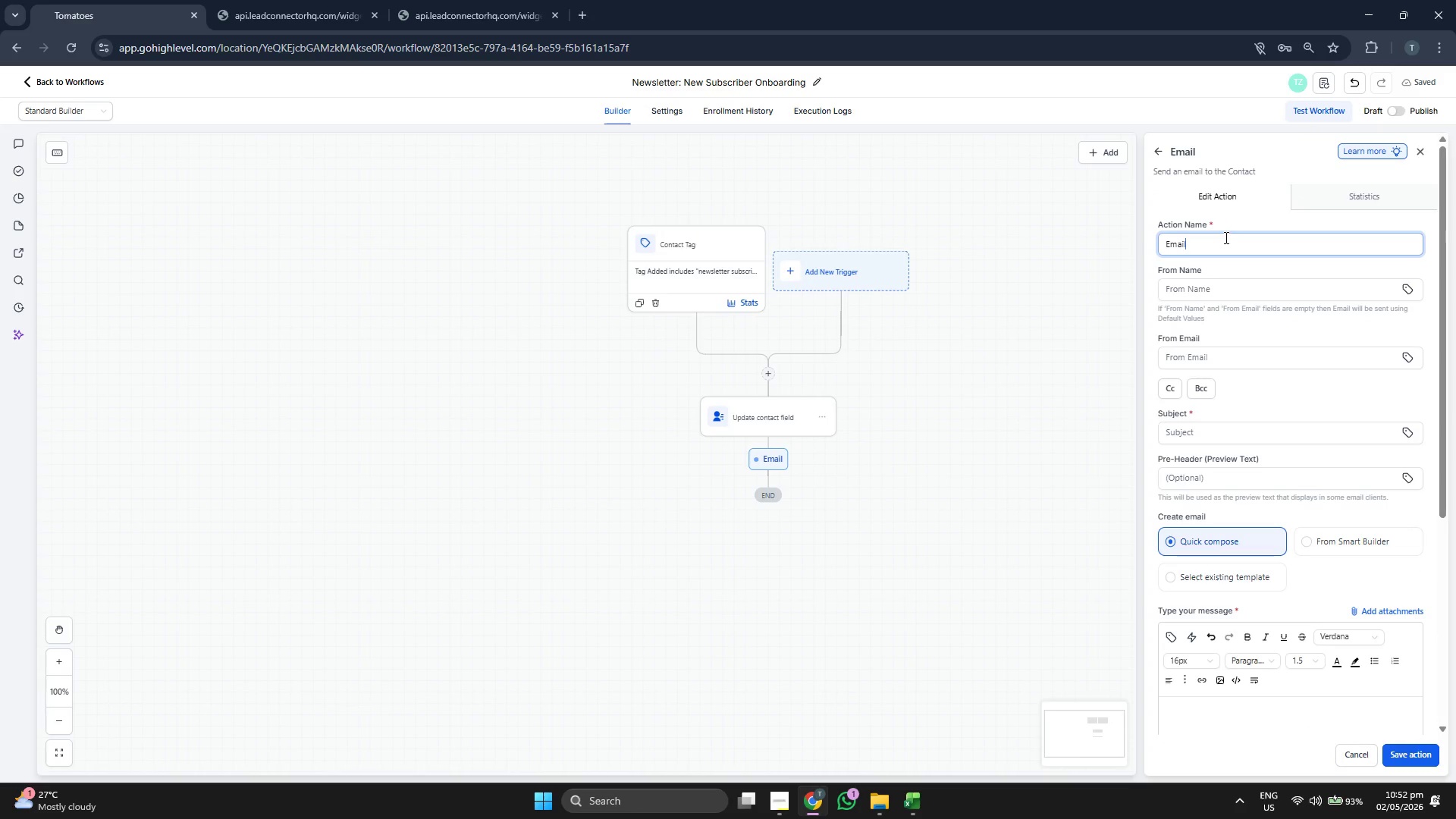 
scroll: coordinate [1274, 301], scroll_direction: down, amount: 1.0
 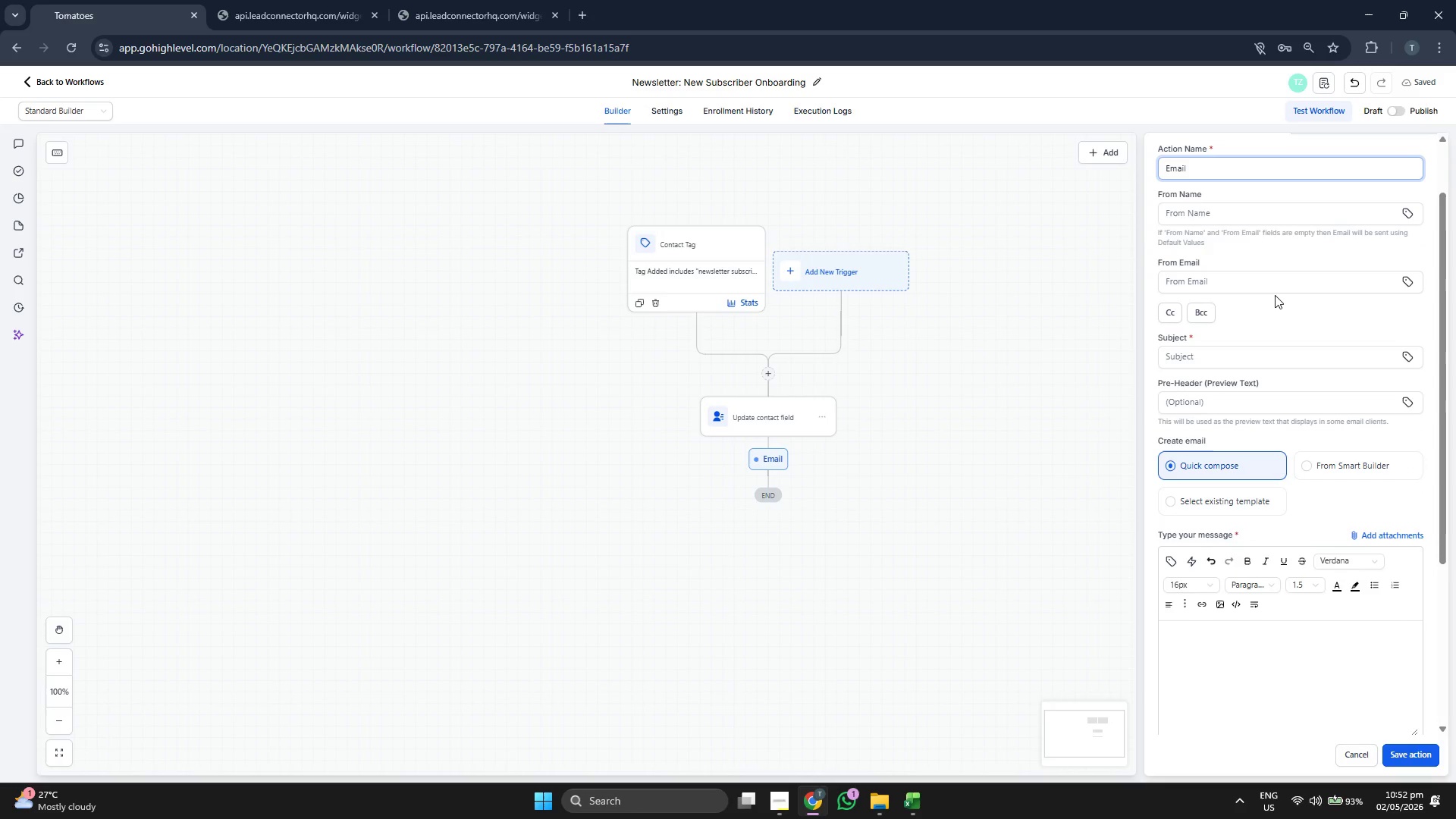 
scroll: coordinate [1275, 295], scroll_direction: up, amount: 1.0
 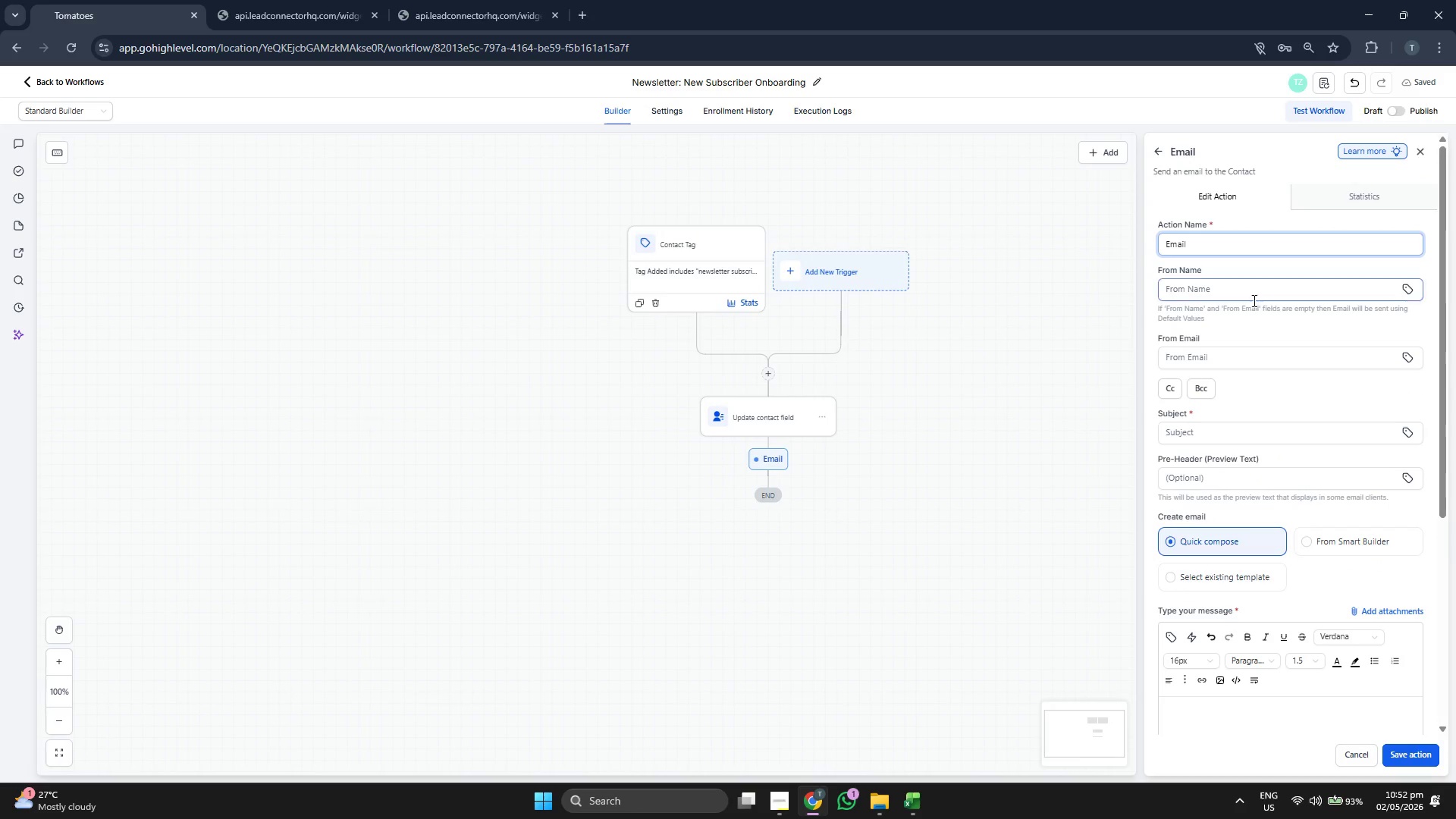 
scroll: coordinate [1254, 403], scroll_direction: down, amount: 2.0
 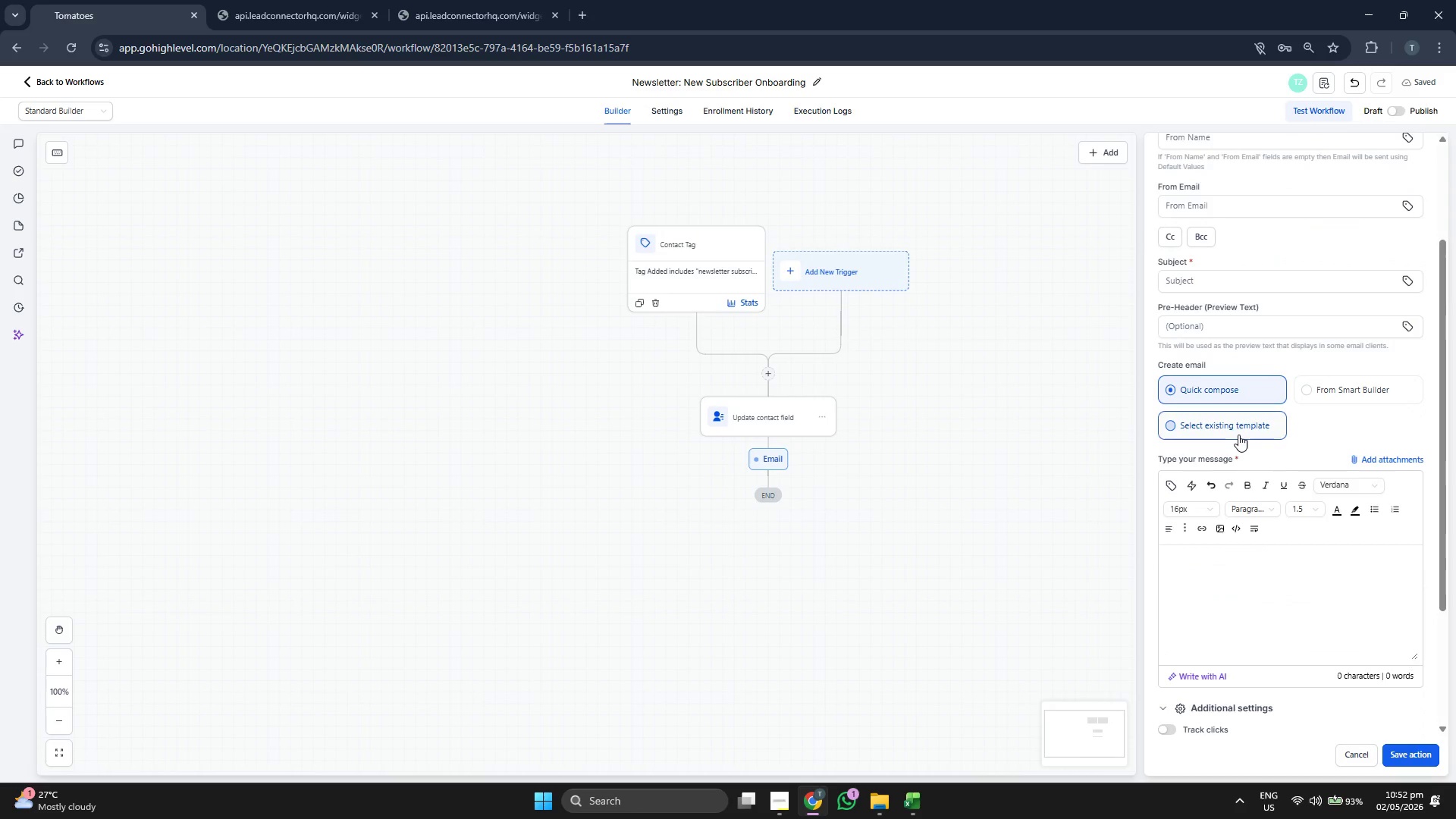 
left_click([1238, 434])
 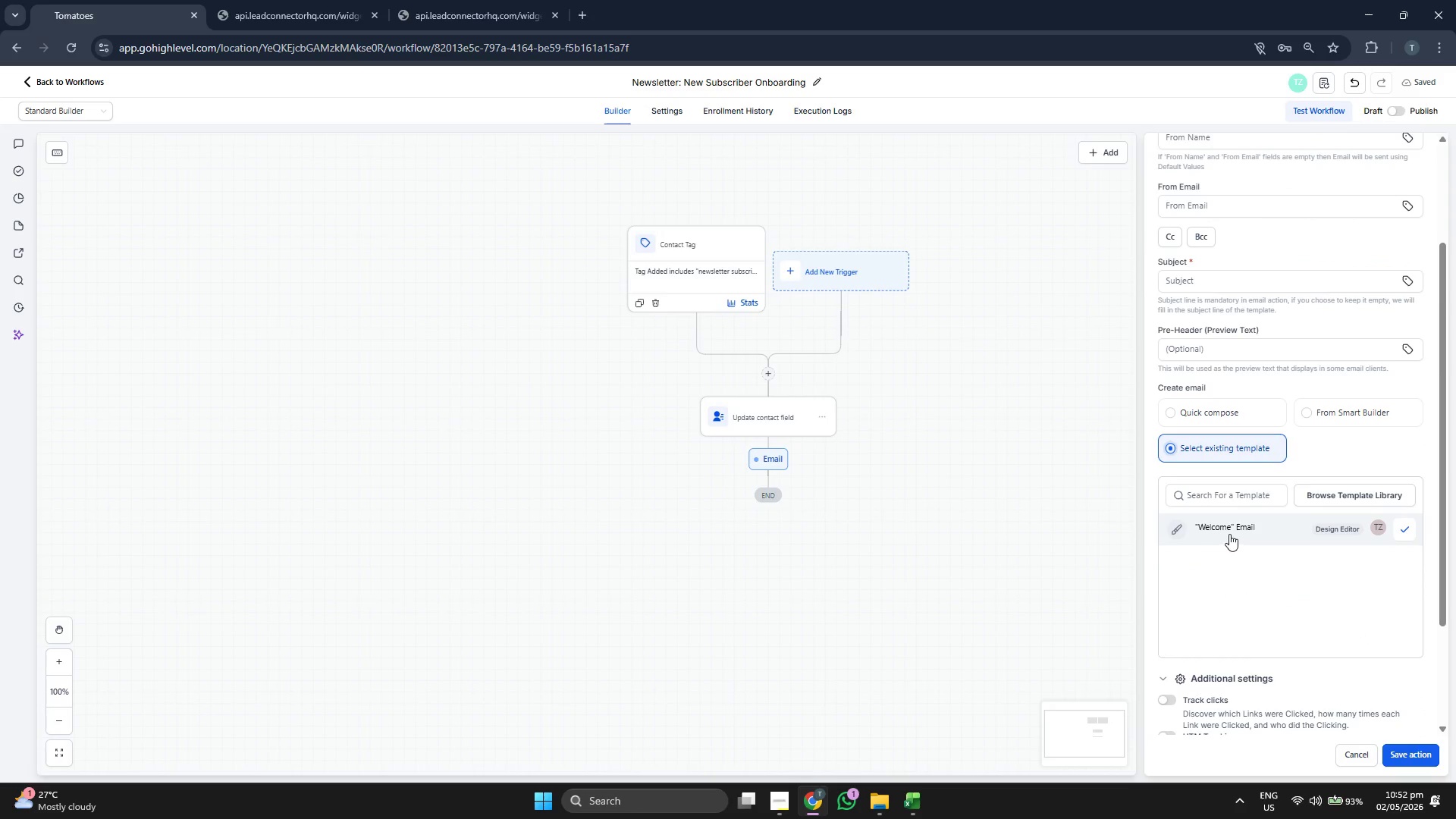 
left_click([1229, 534])
 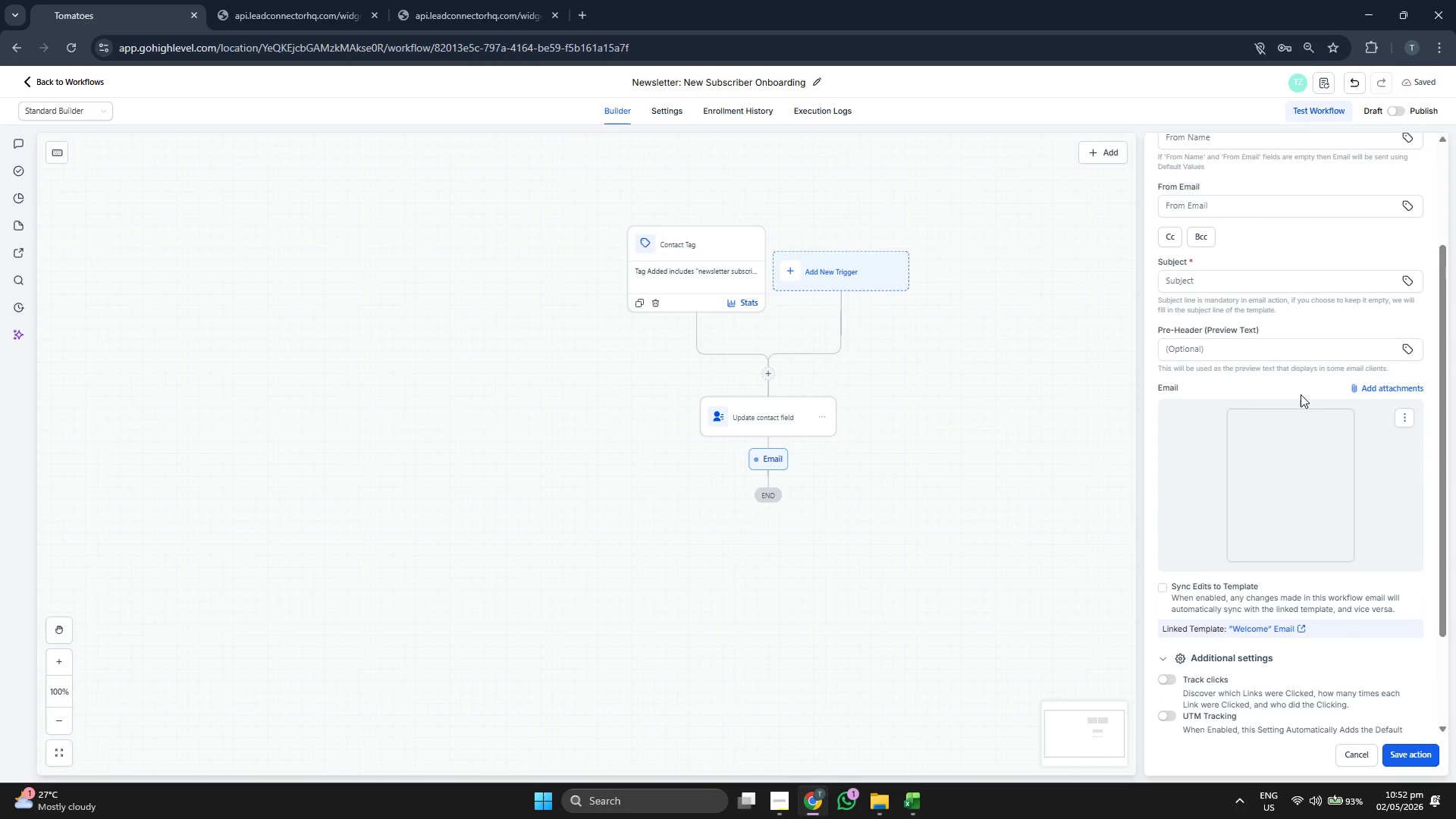 
scroll: coordinate [1301, 395], scroll_direction: up, amount: 4.0
 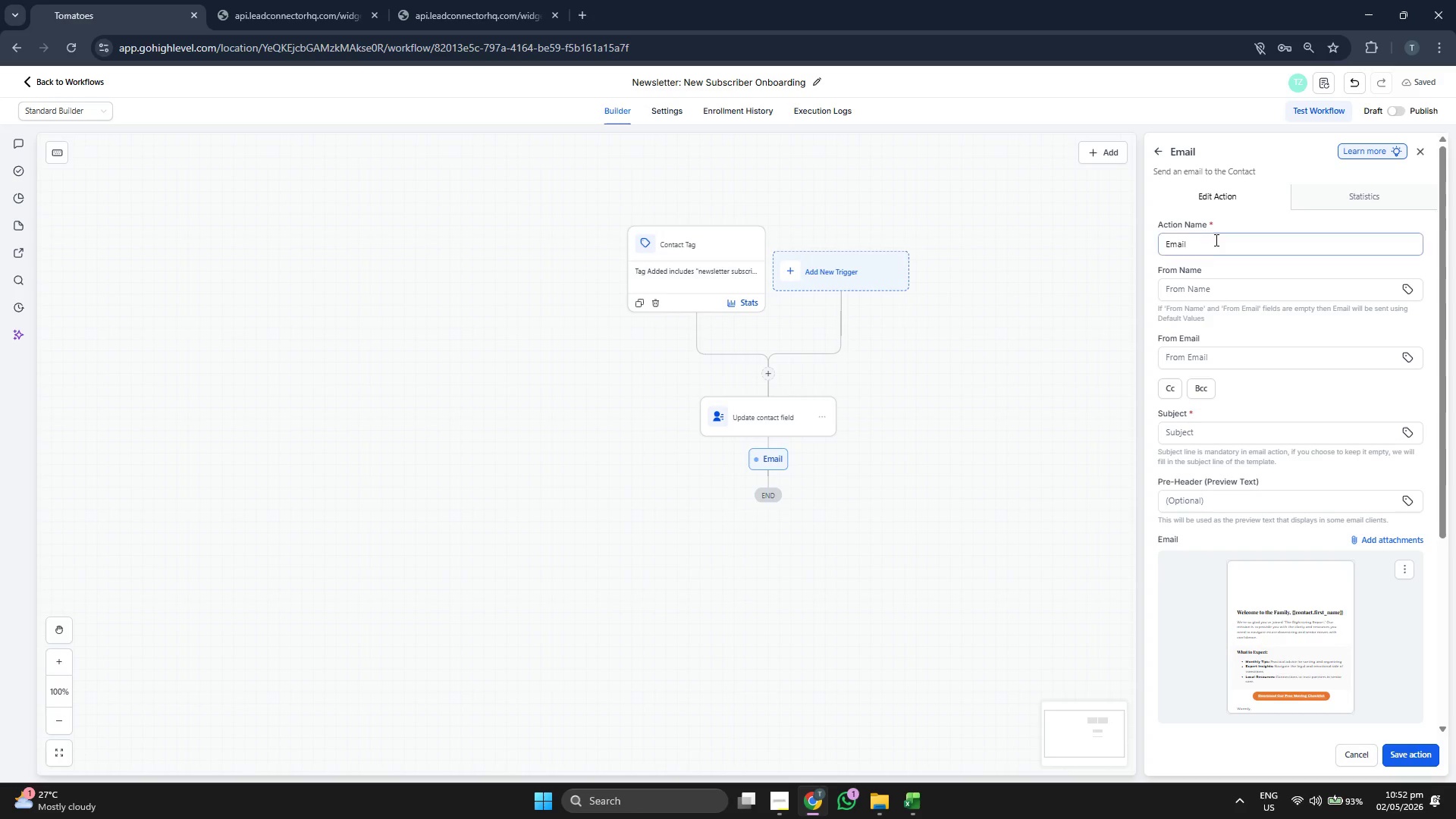 
left_click([1215, 239])
 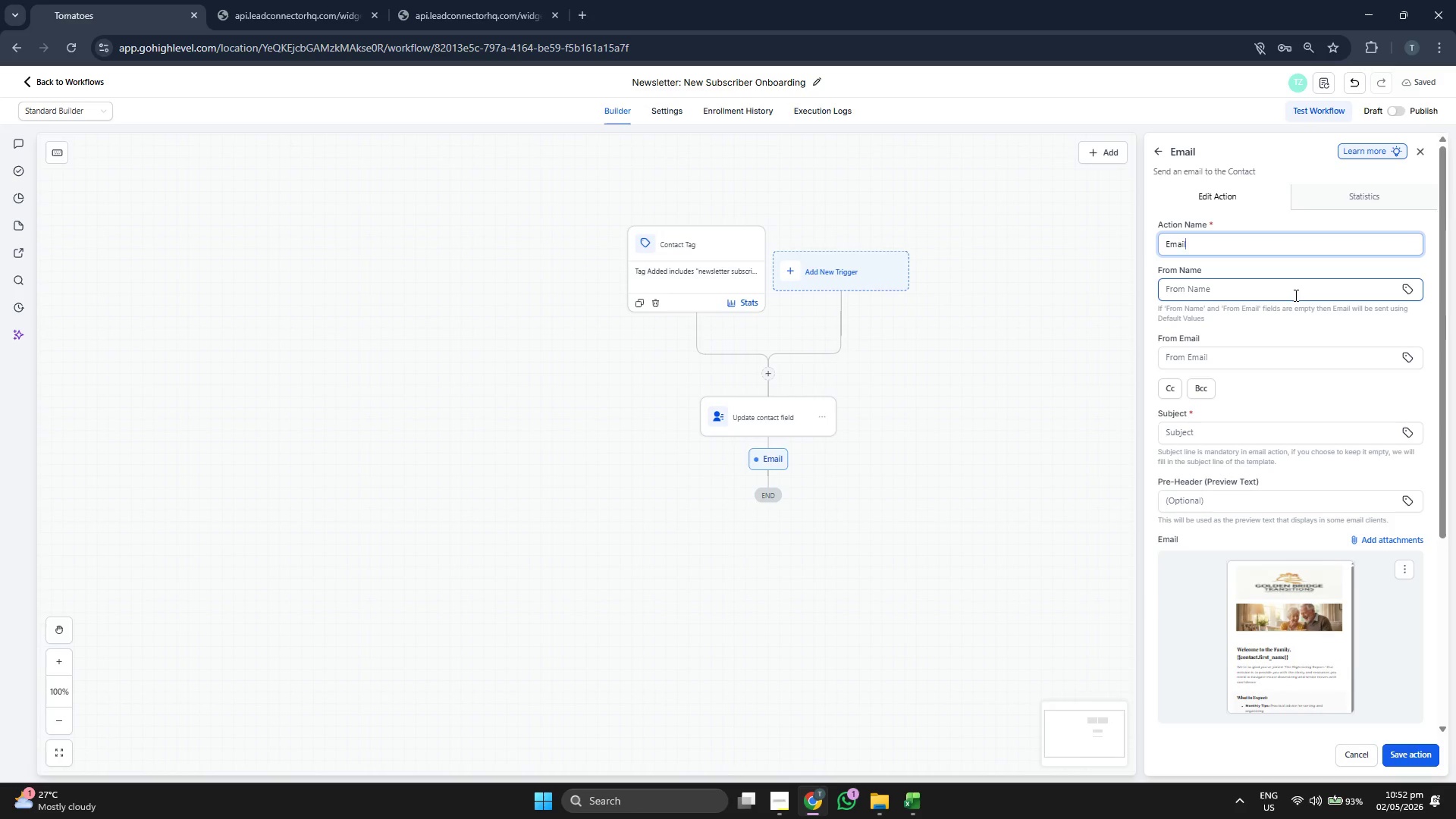 
key(Space)
 